 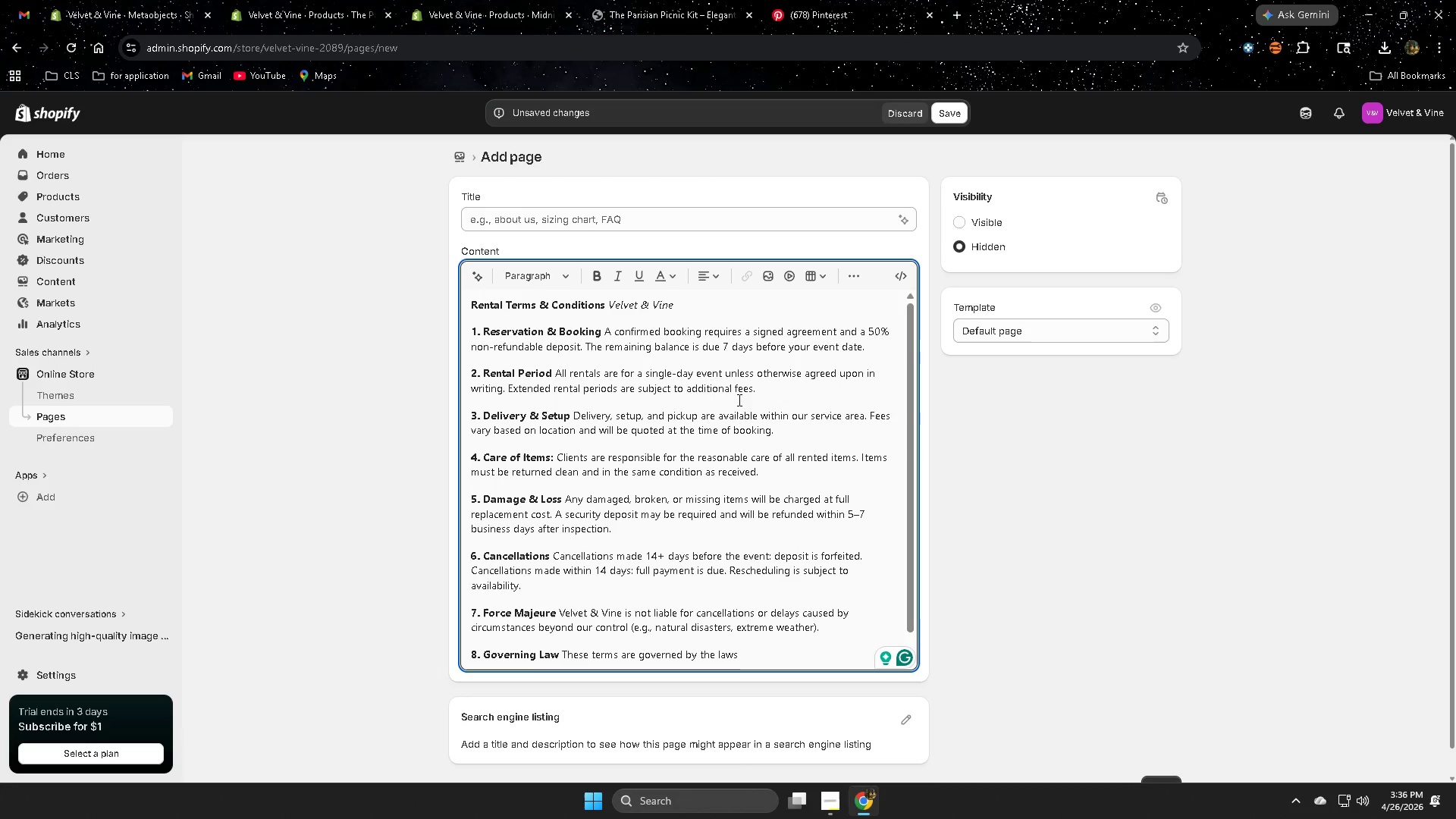 
left_click_drag(start_coordinate=[529, 331], to_coordinate=[614, 339])
 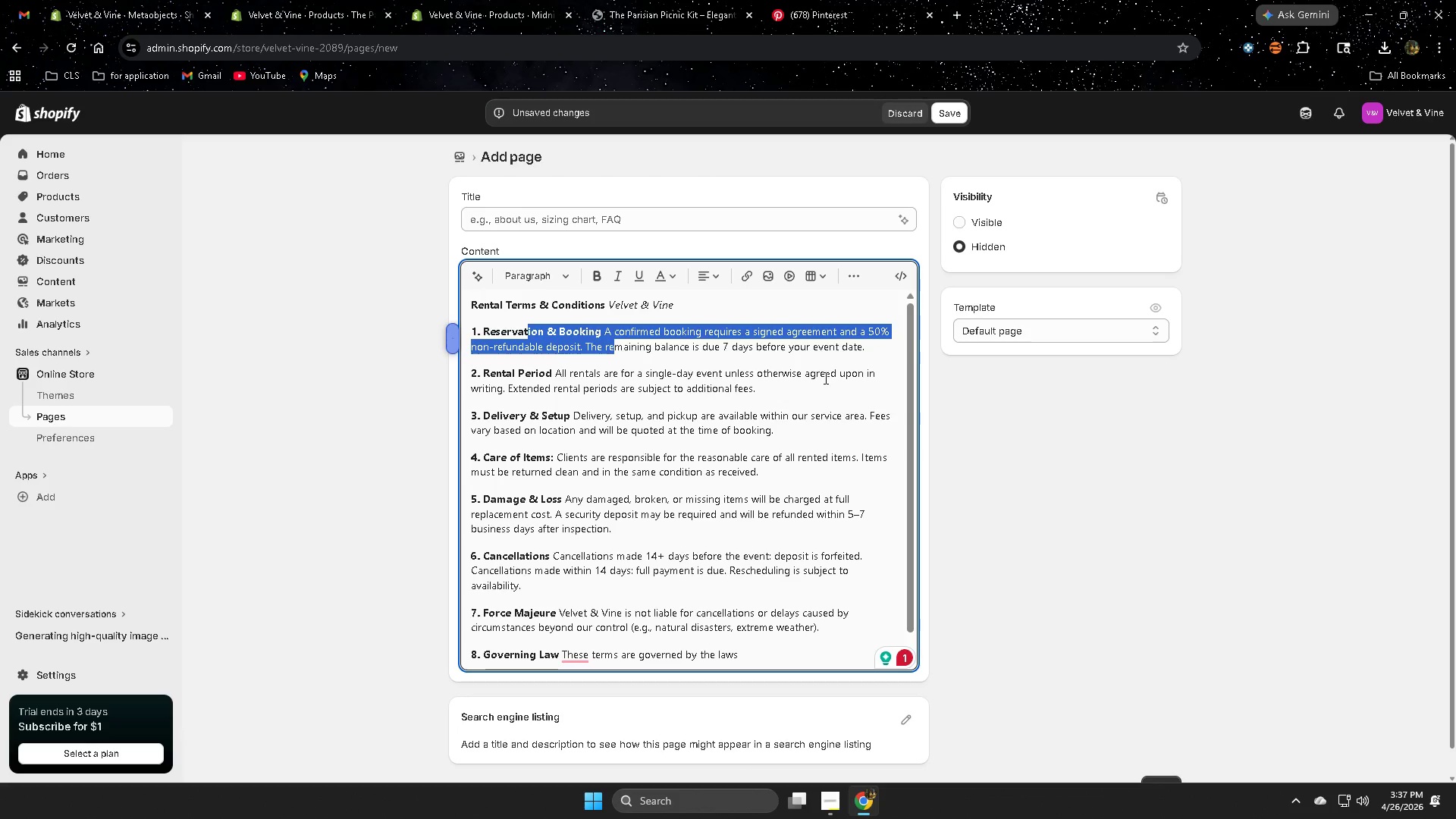 
left_click([811, 394])
 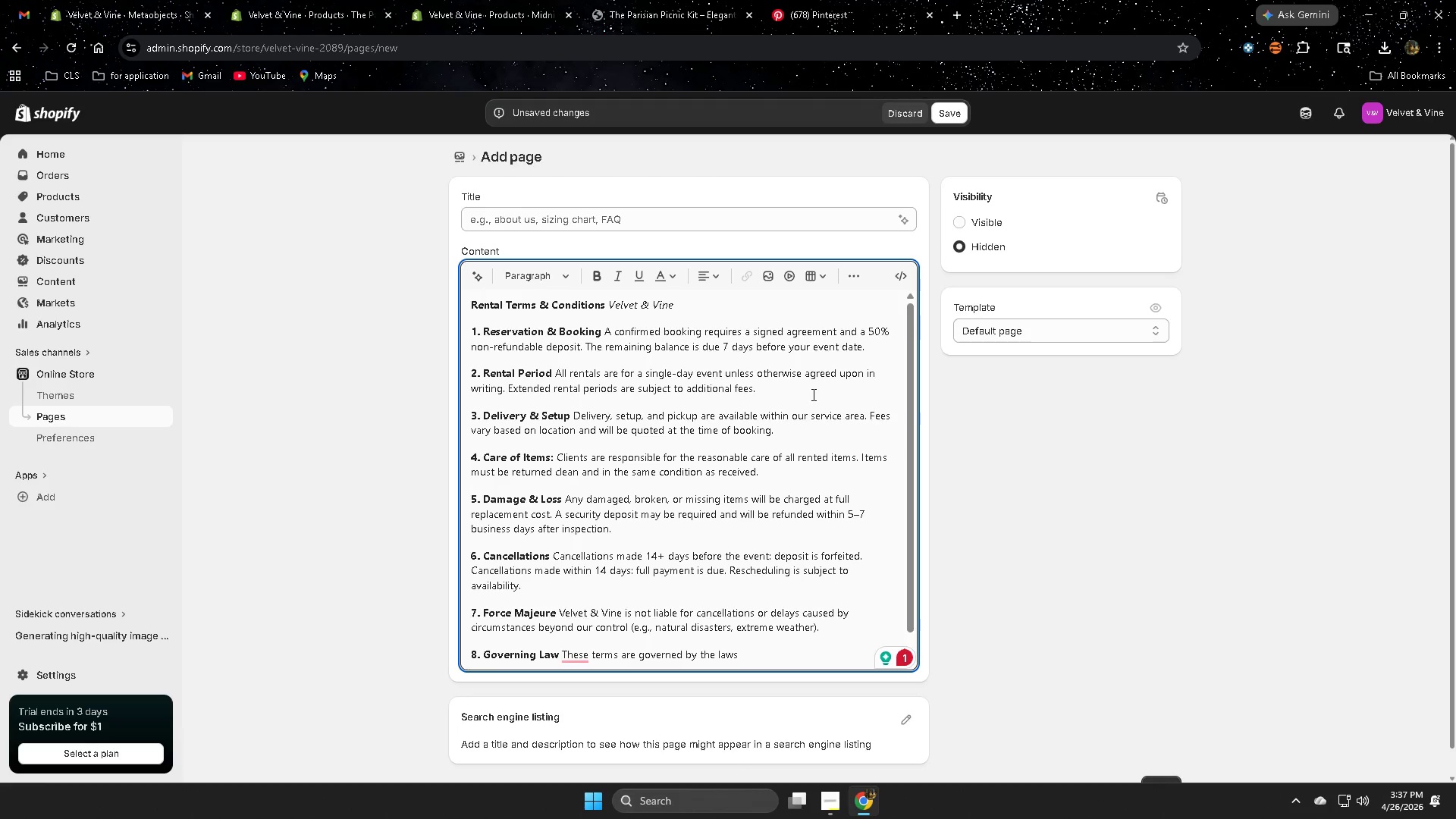 
scroll: coordinate [812, 394], scroll_direction: down, amount: 4.0
 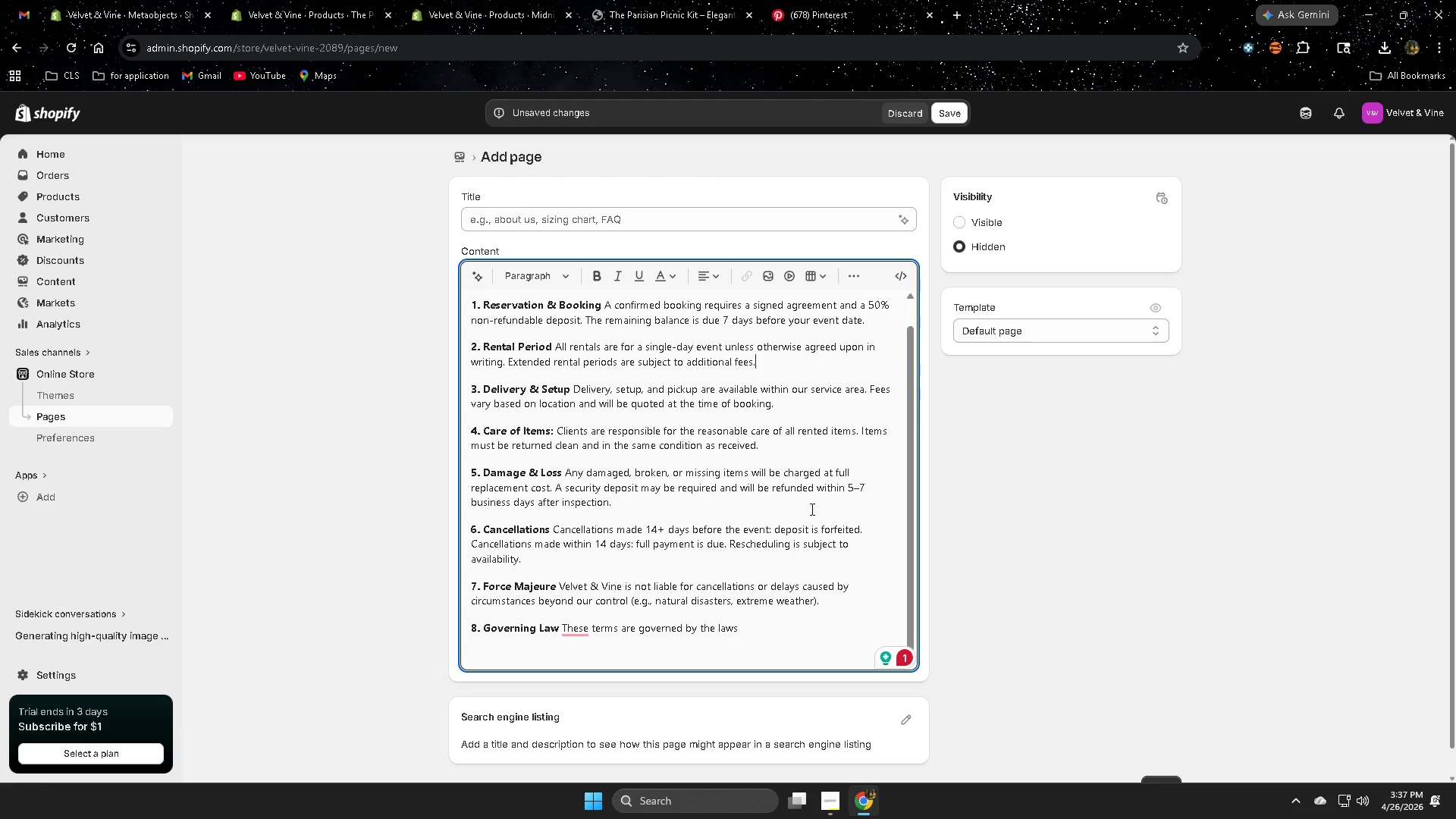 
wait(14.22)
 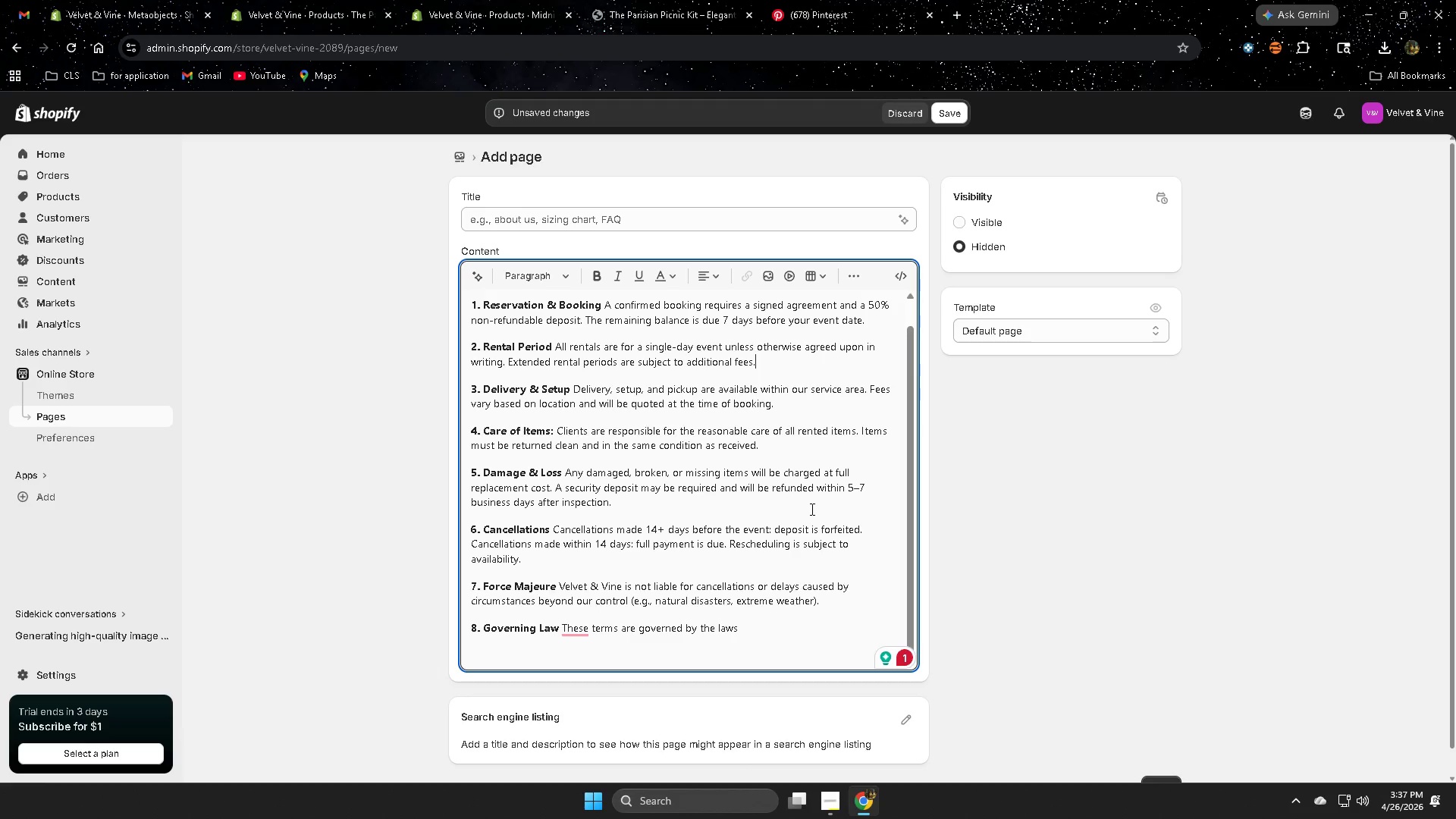 
left_click([777, 636])
 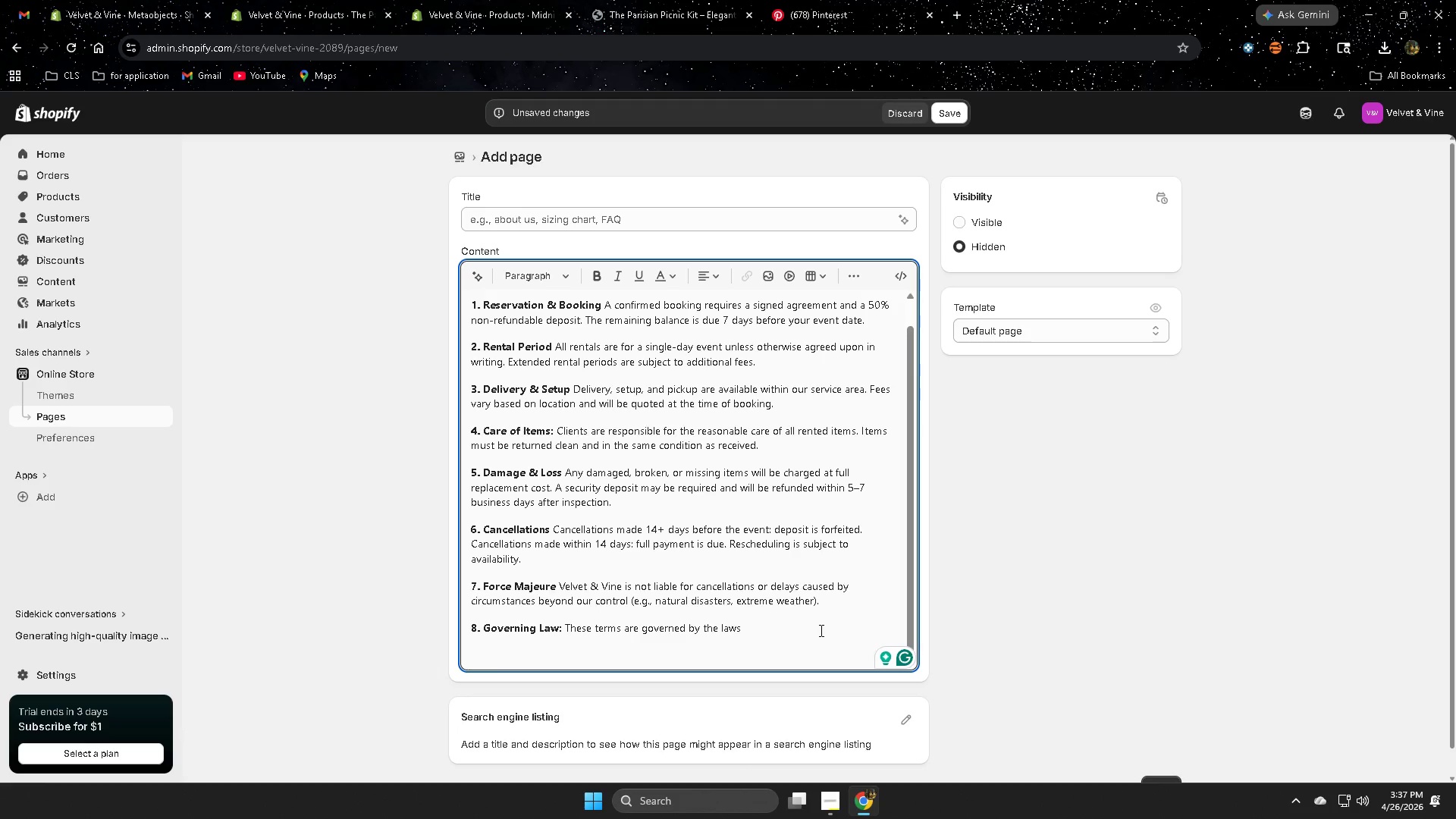 
wait(28.75)
 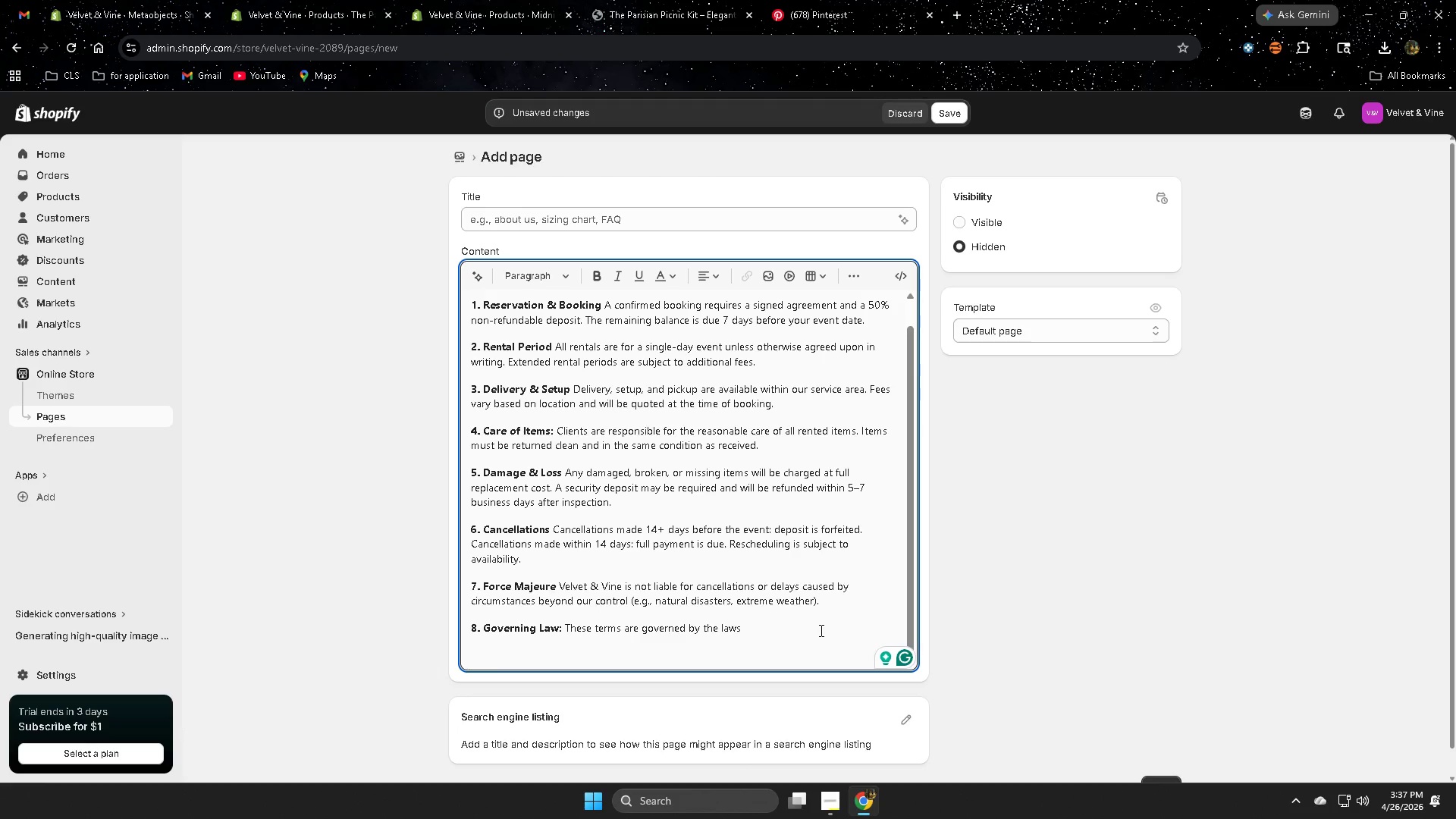 
left_click_drag(start_coordinate=[662, 358], to_coordinate=[693, 362])
 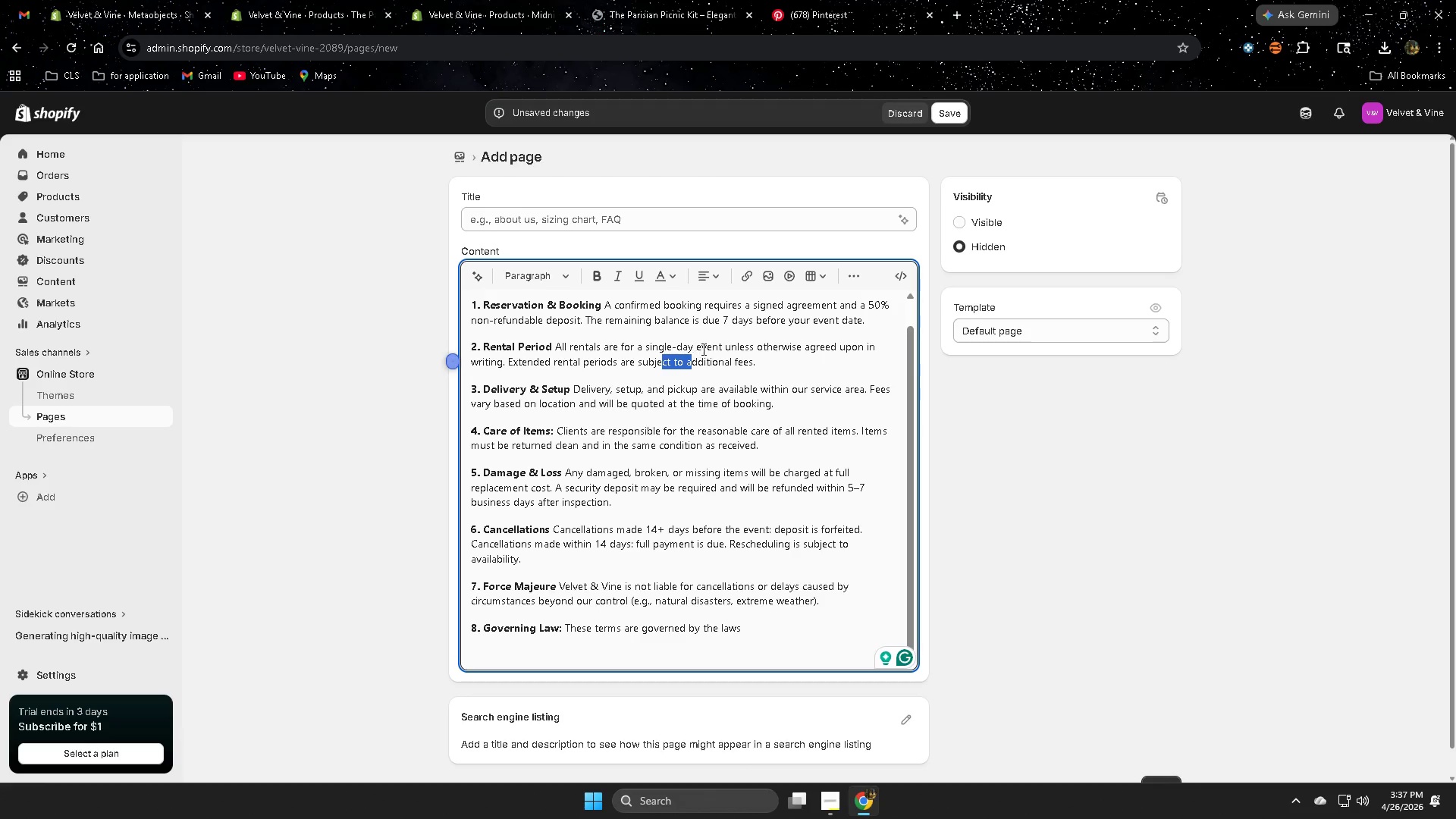 
left_click_drag(start_coordinate=[702, 349], to_coordinate=[712, 350])
 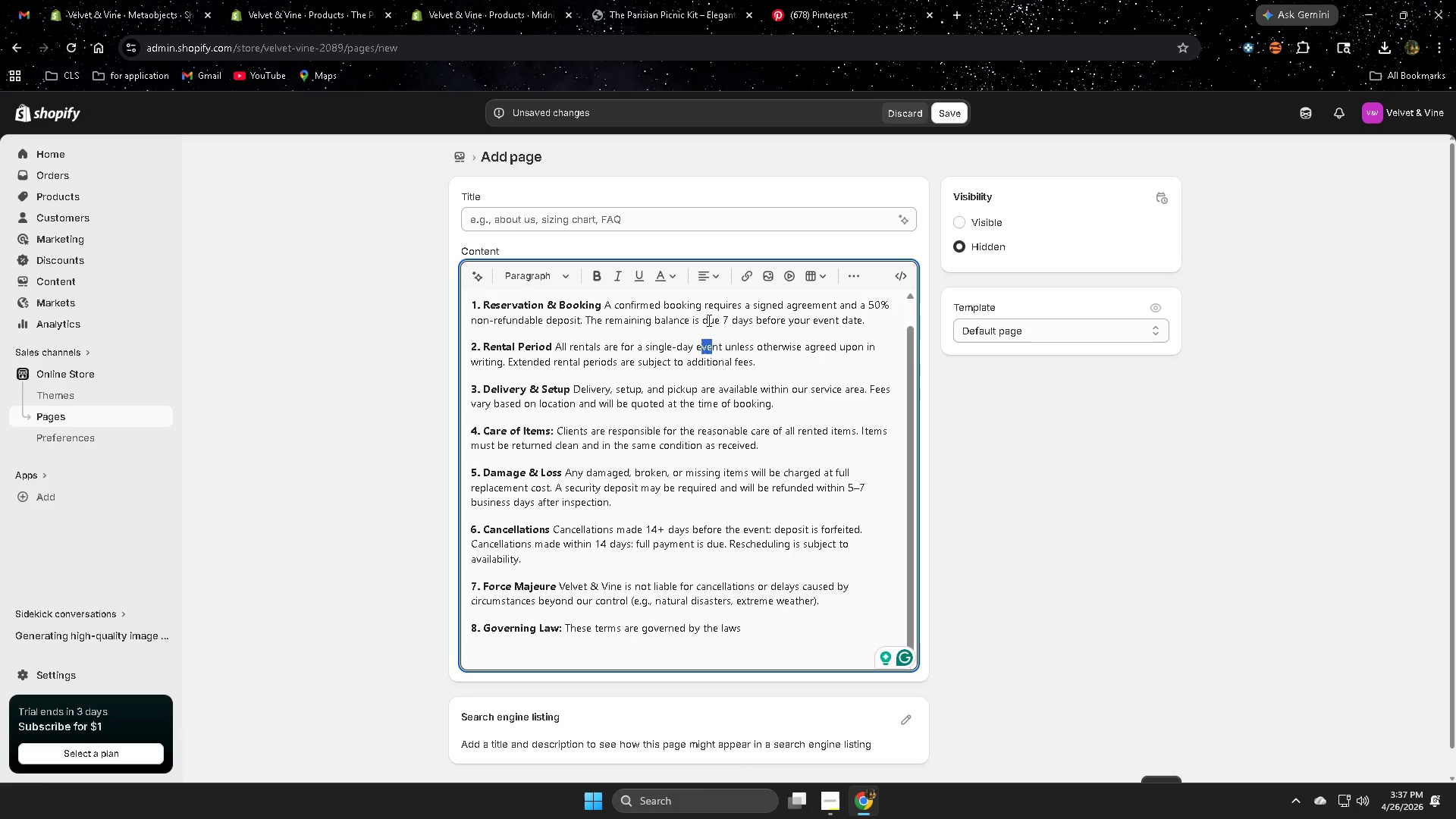 
left_click_drag(start_coordinate=[590, 437], to_coordinate=[634, 444])
 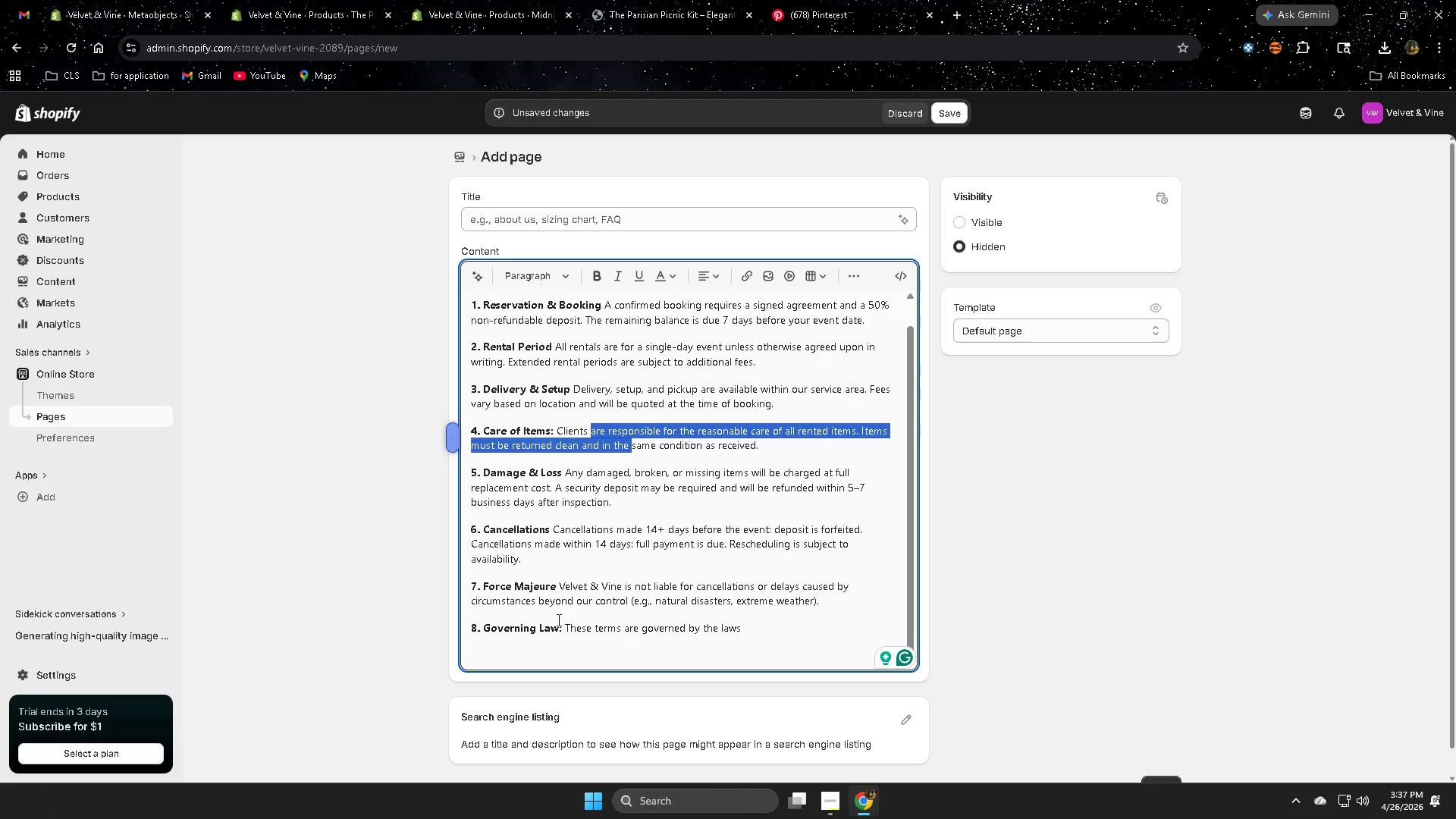 
left_click([777, 626])
 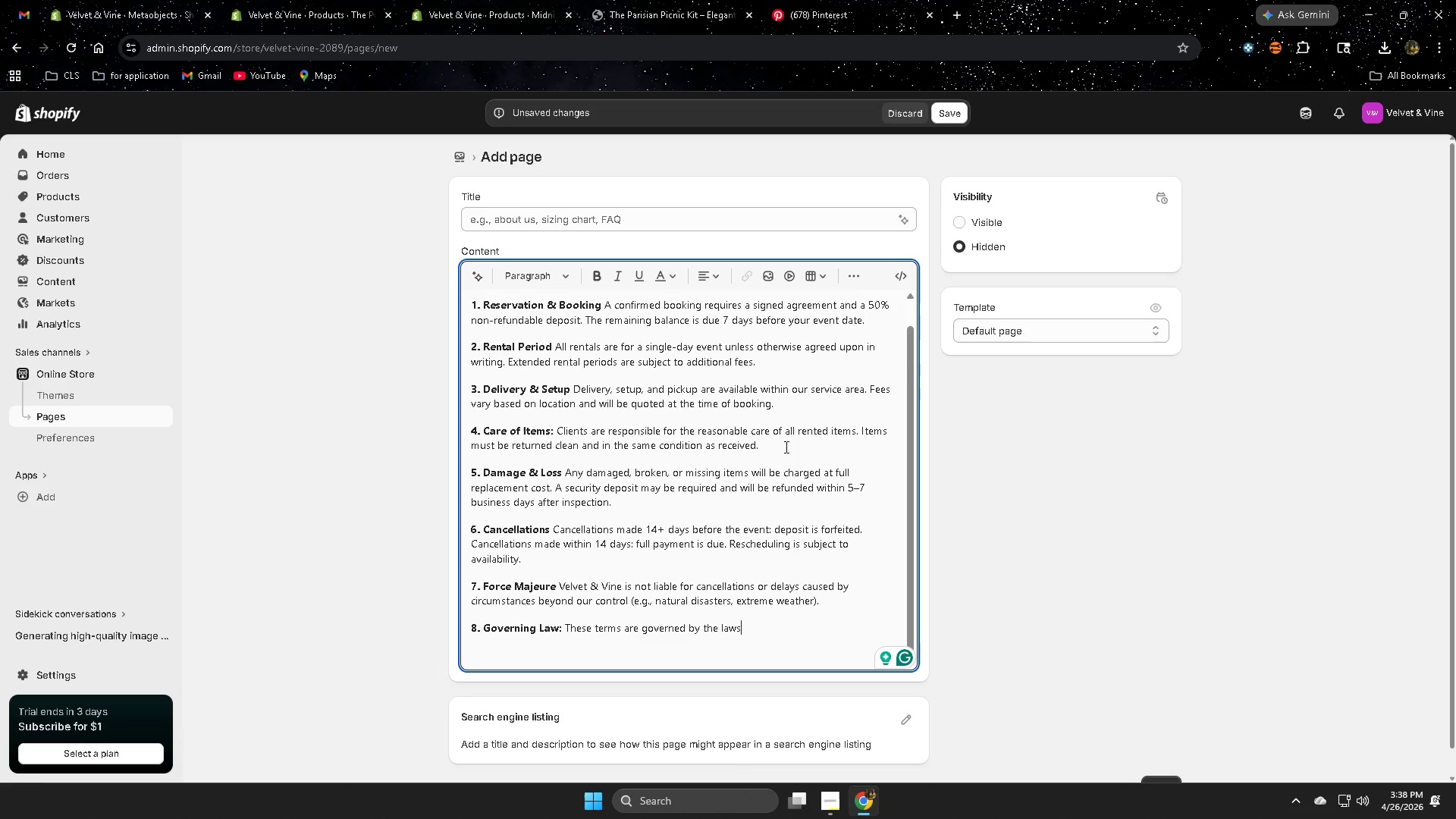 
wait(7.03)
 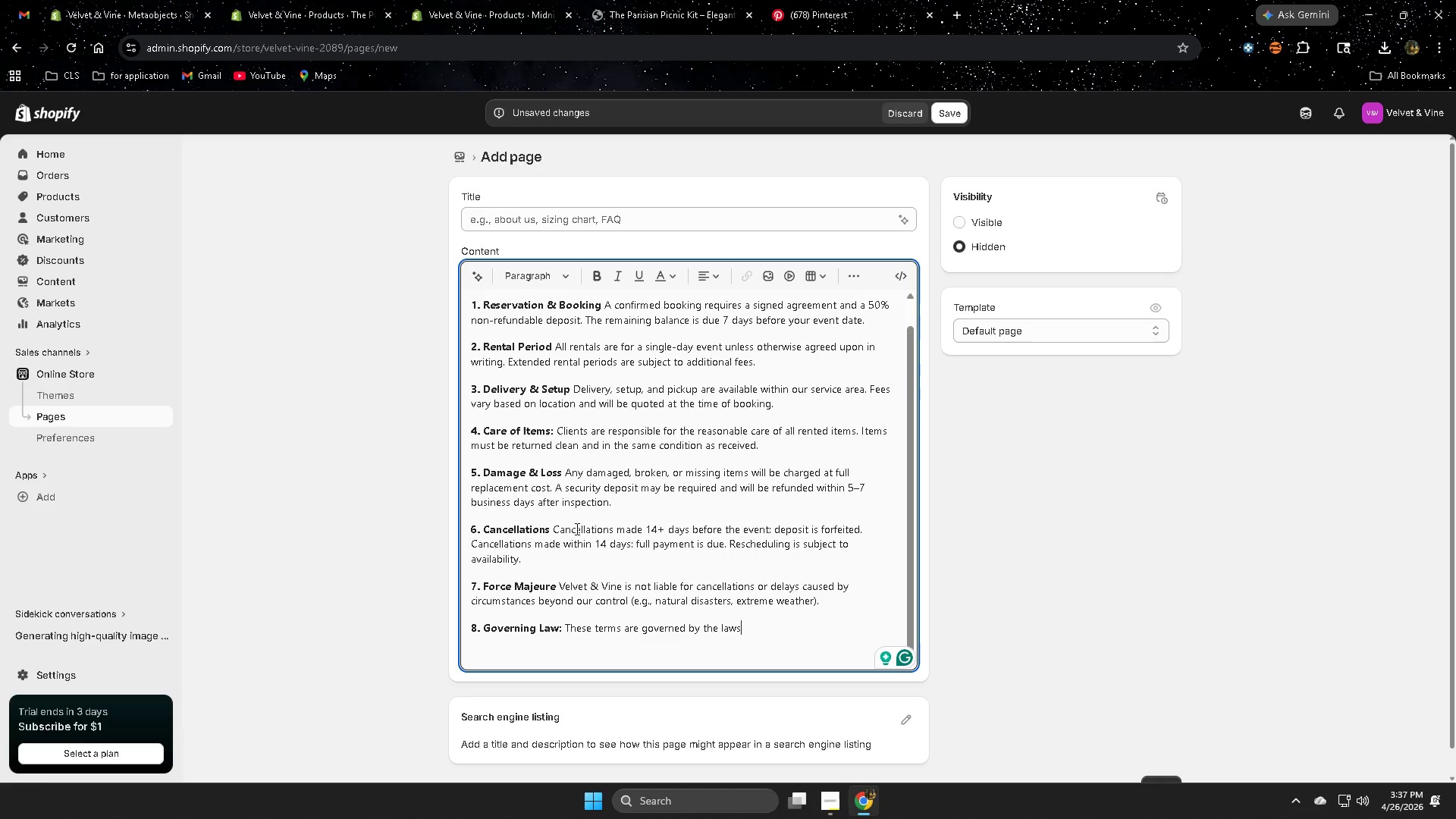 
left_click([785, 447])
 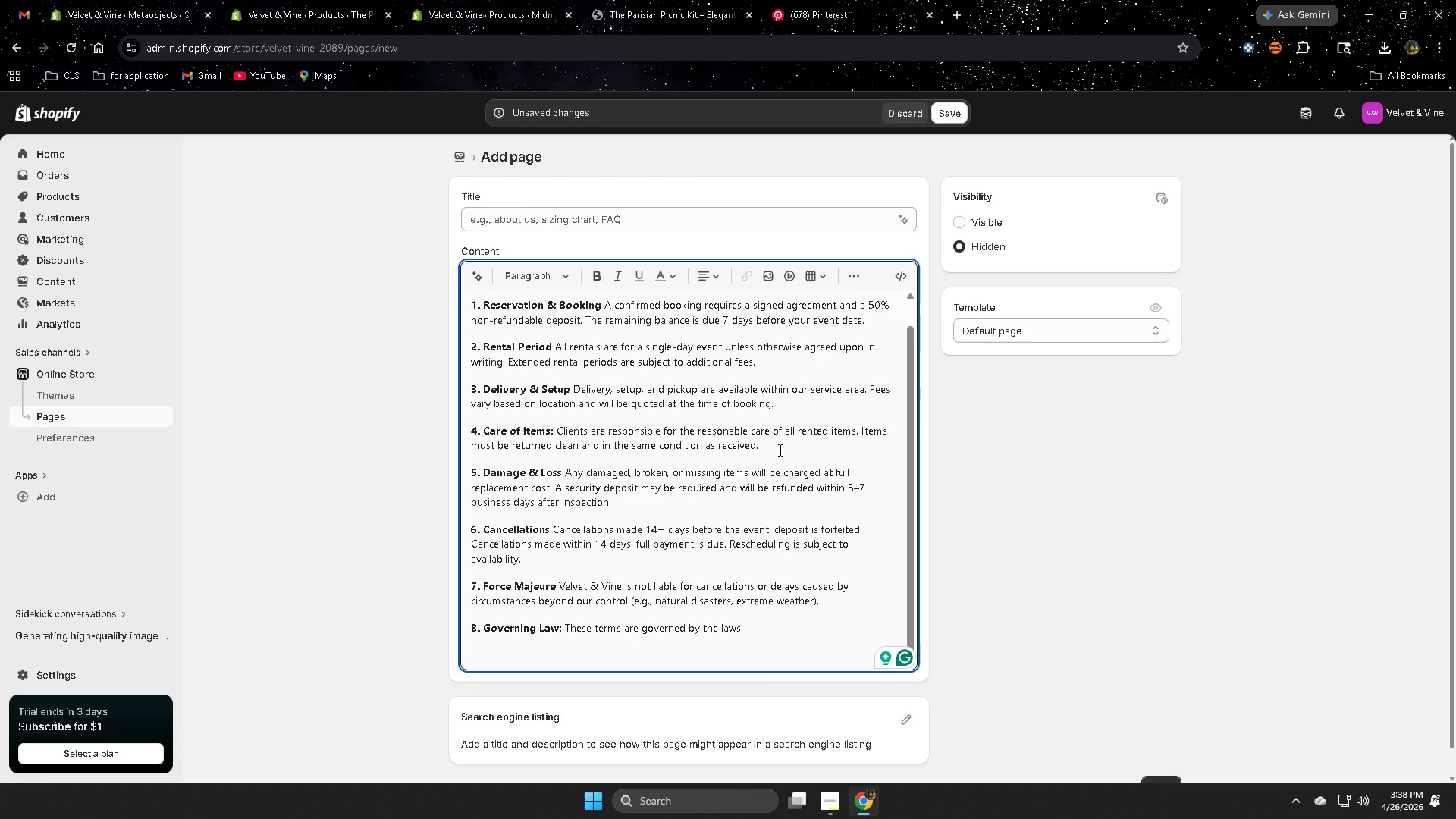 
key(Enter)
 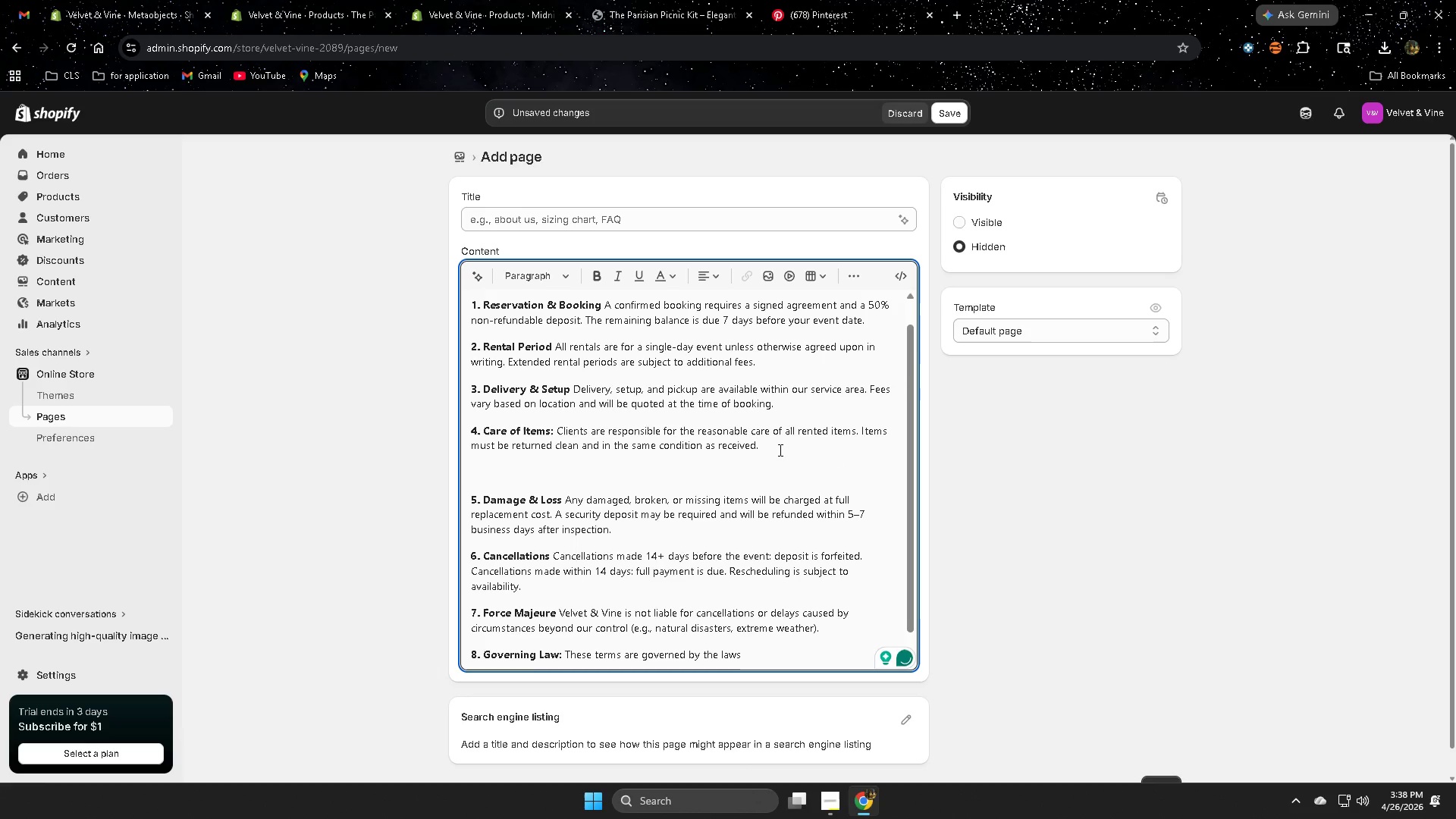 
key(Backspace)
 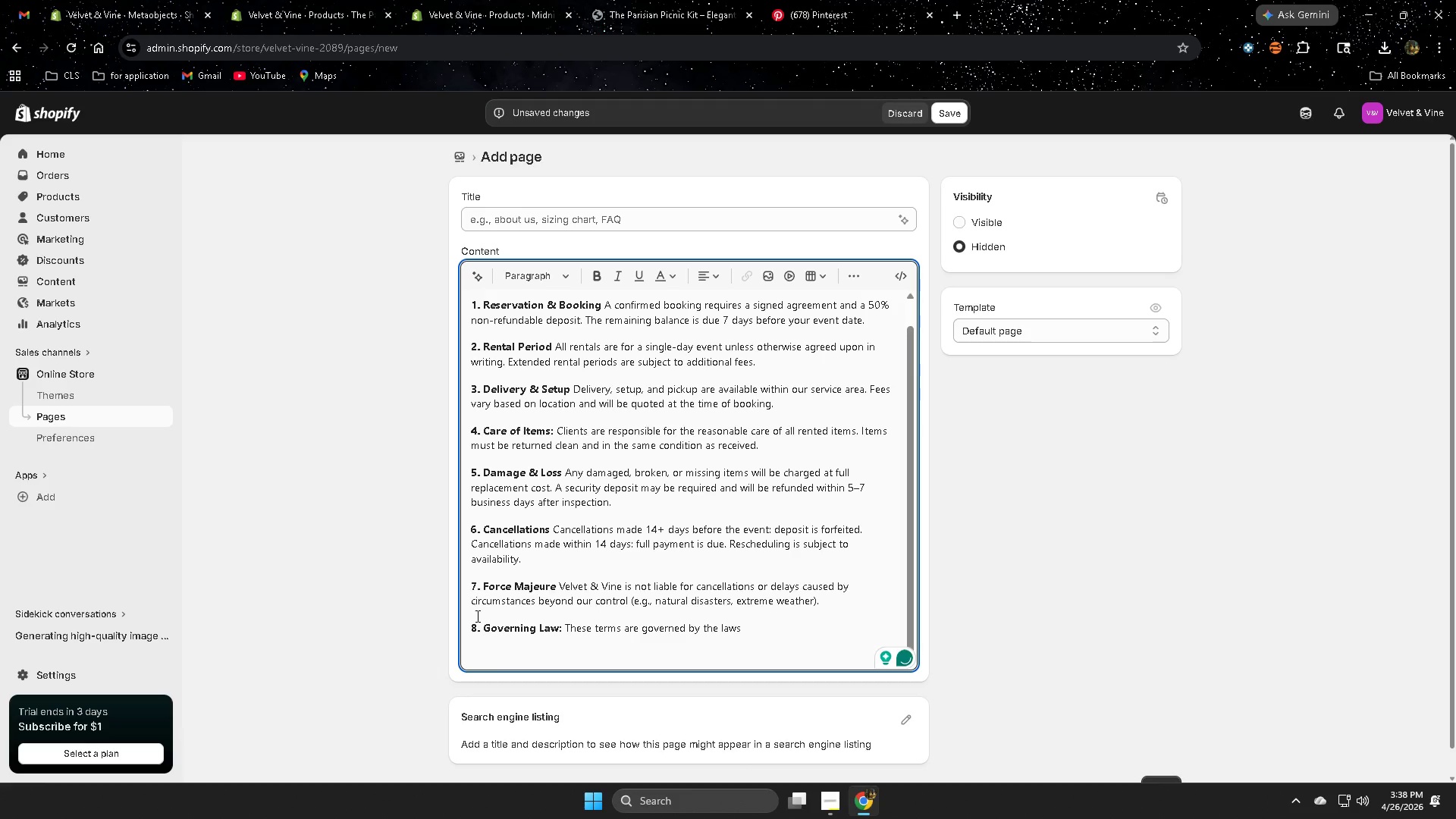 
left_click([476, 628])
 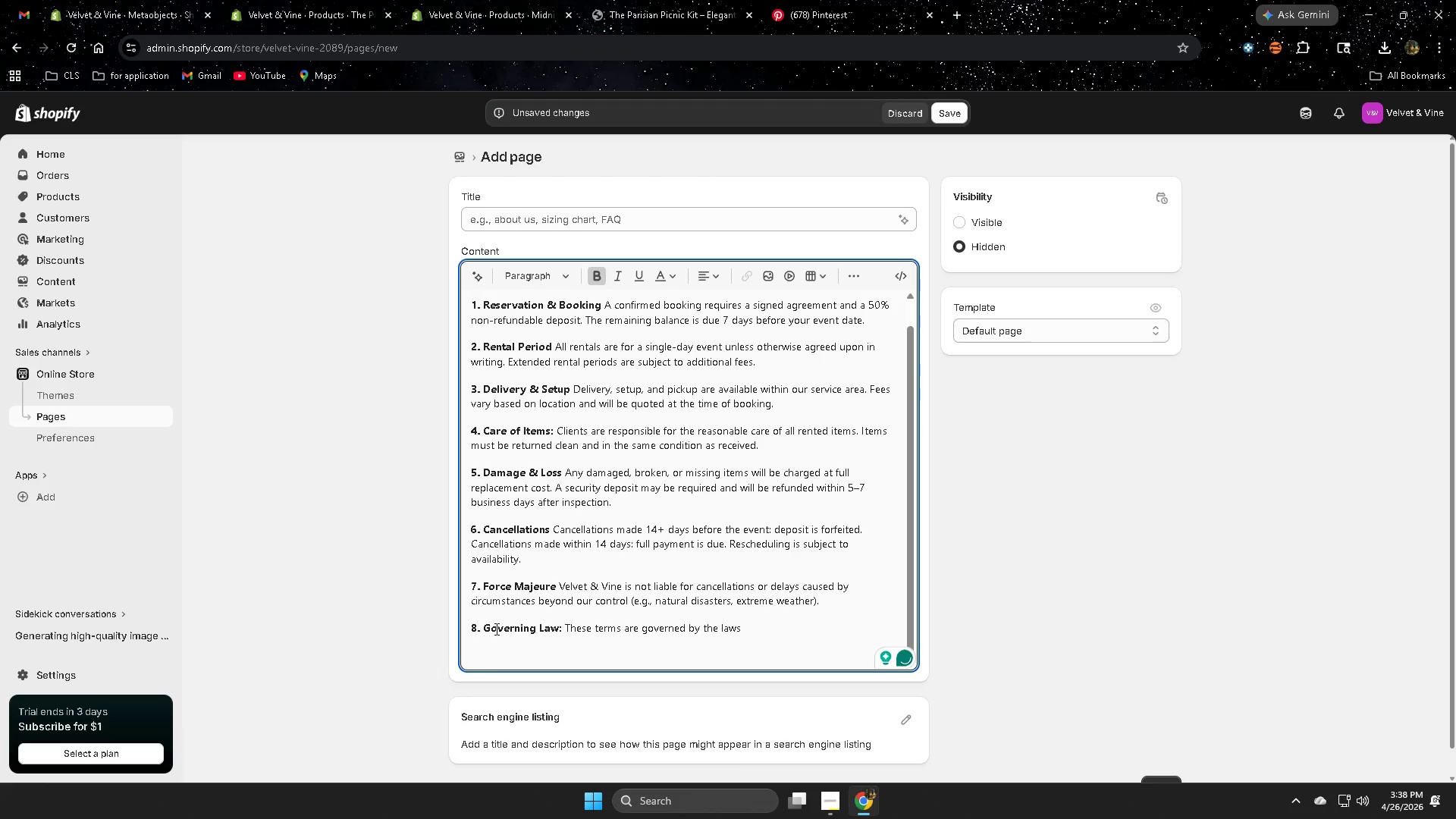 
key(Backspace)
 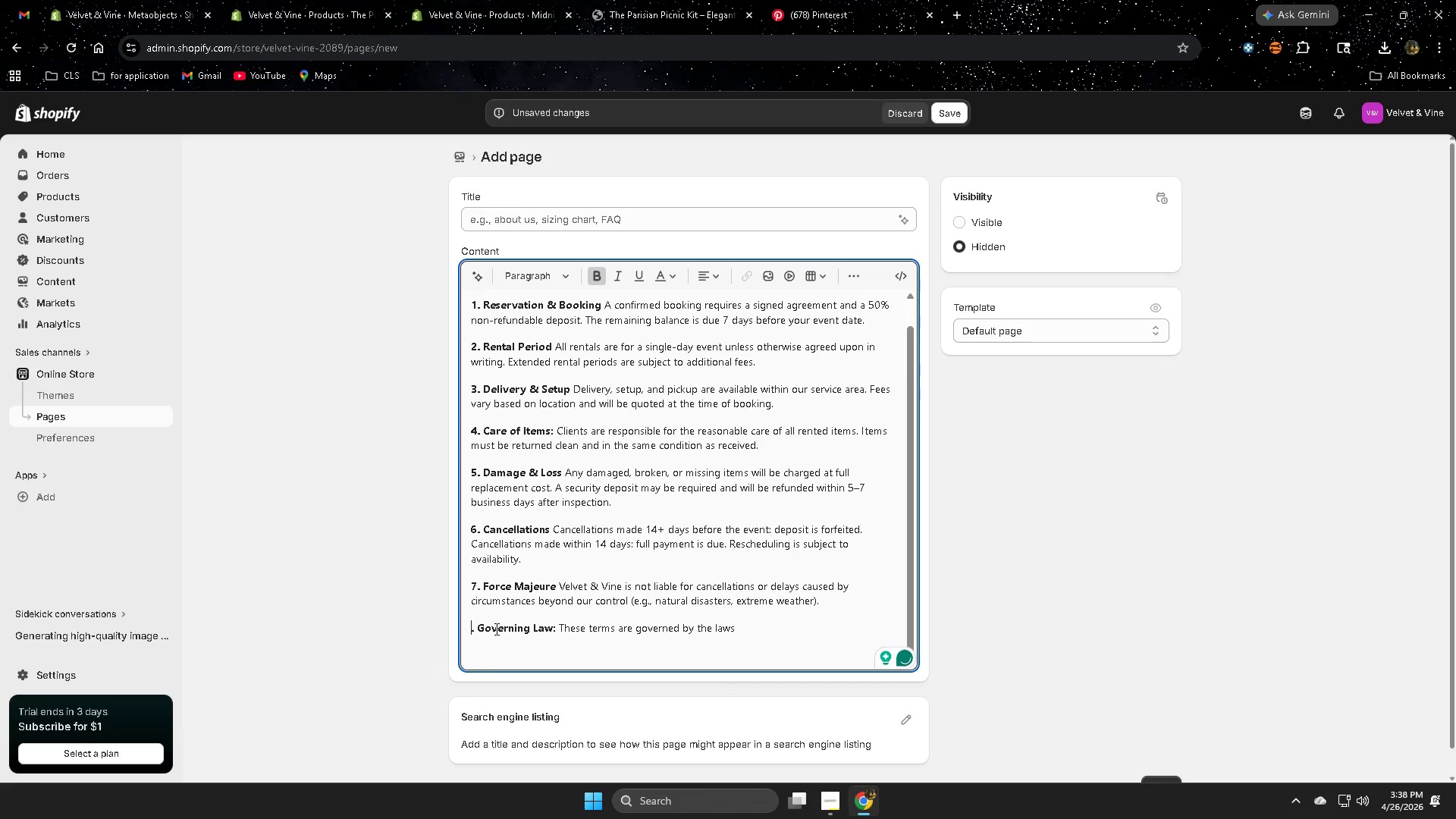 
key(9)
 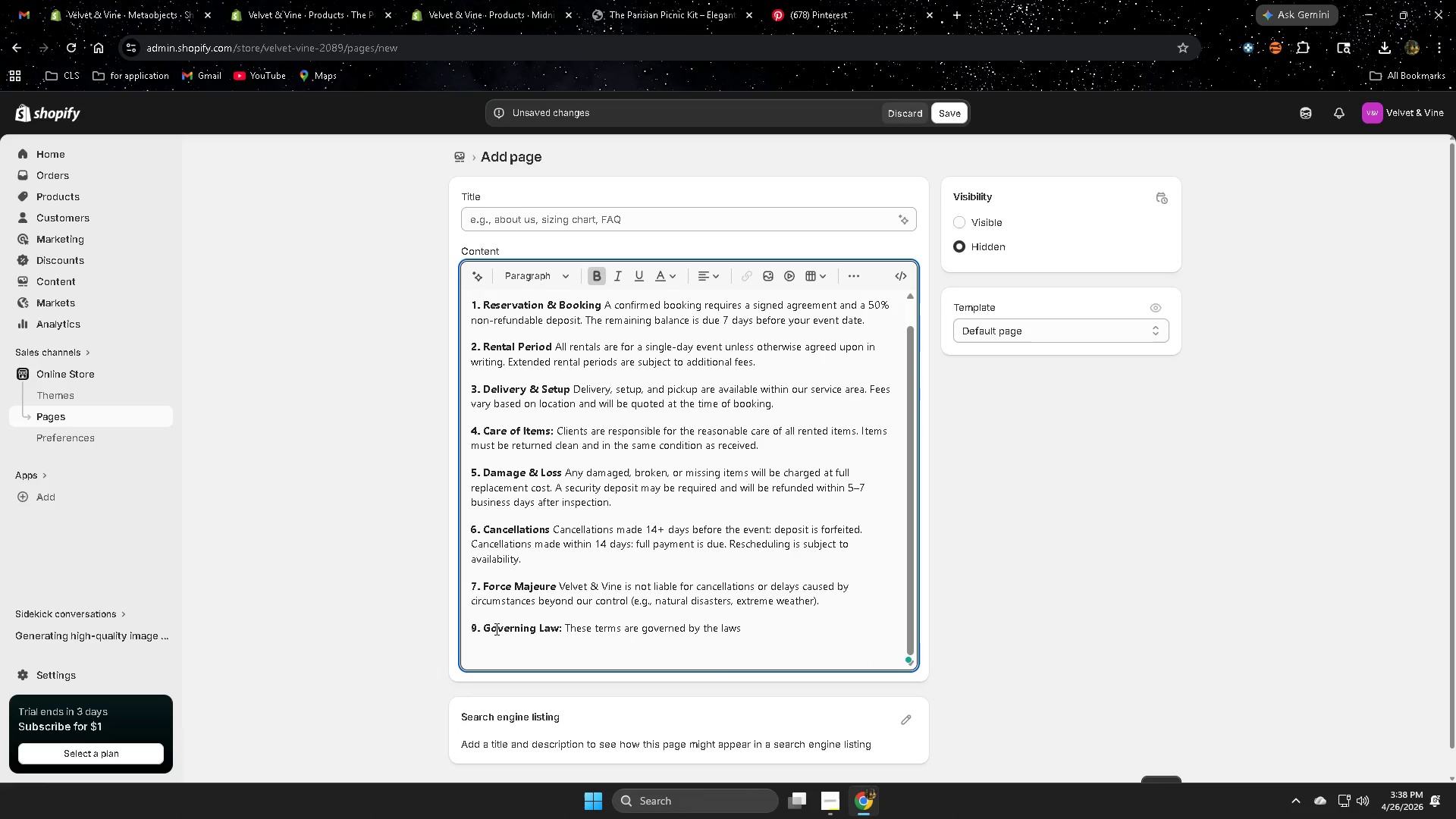 
key(Enter)
 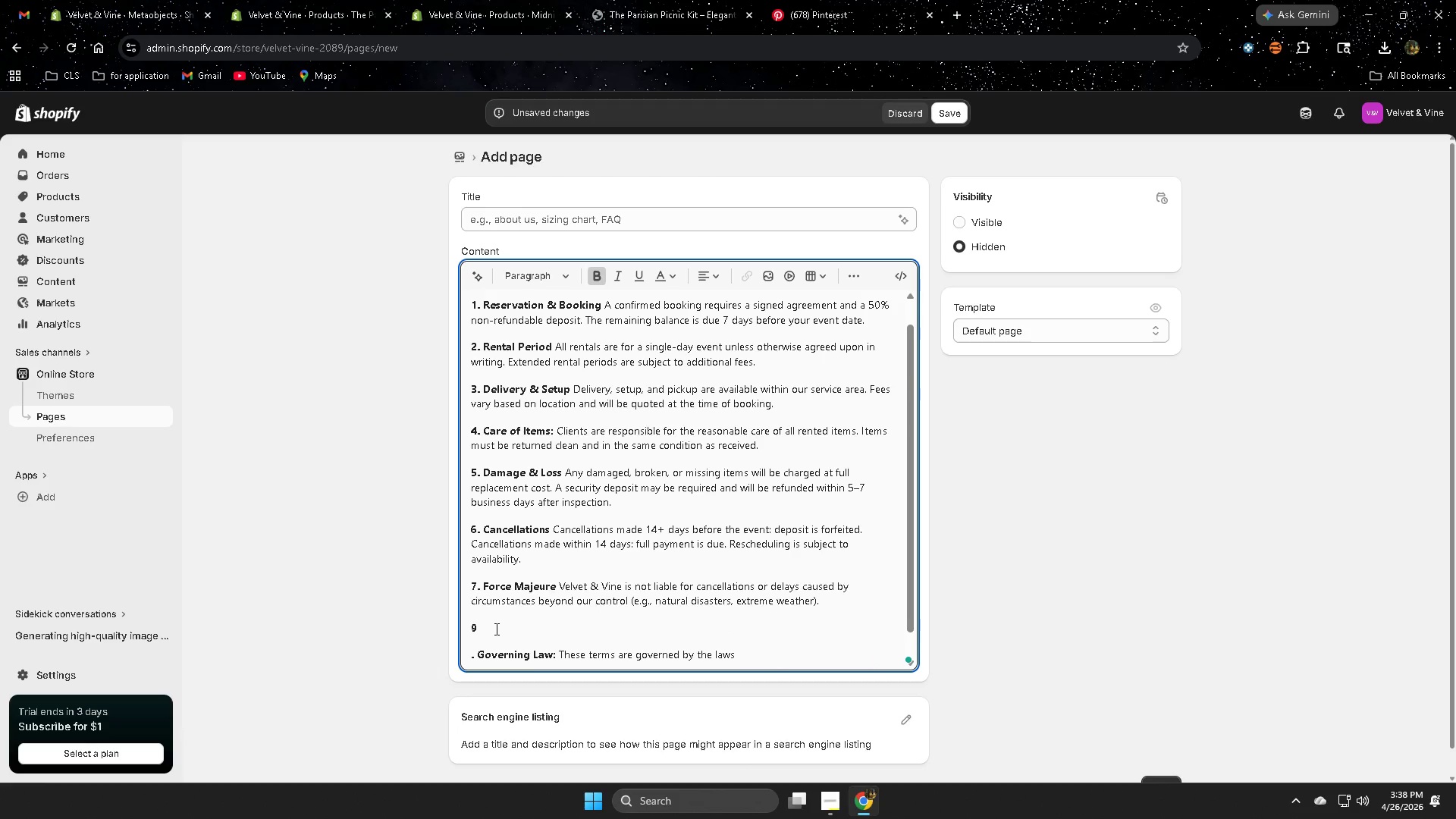 
key(Backspace)
 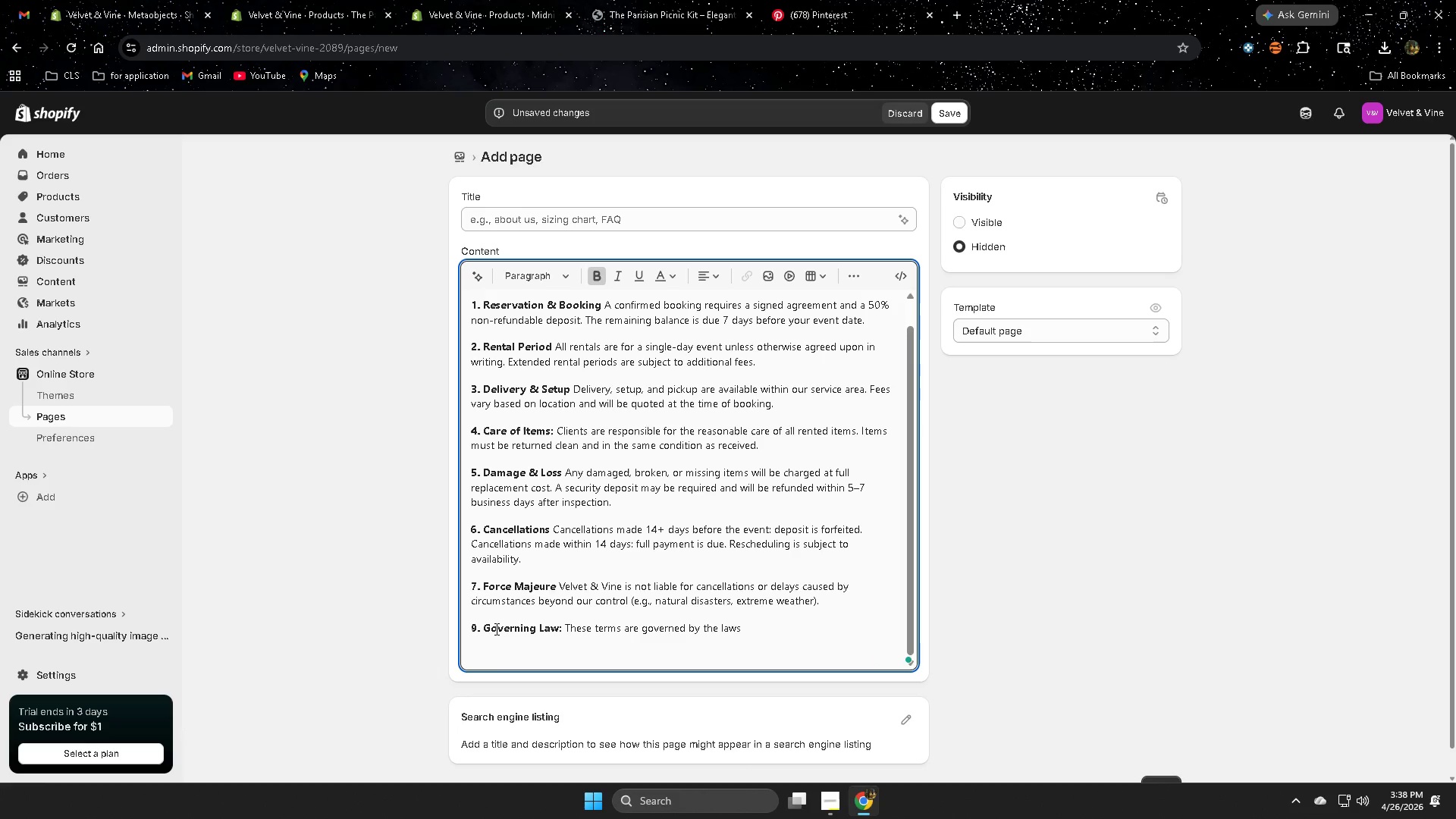 
key(ArrowLeft)
 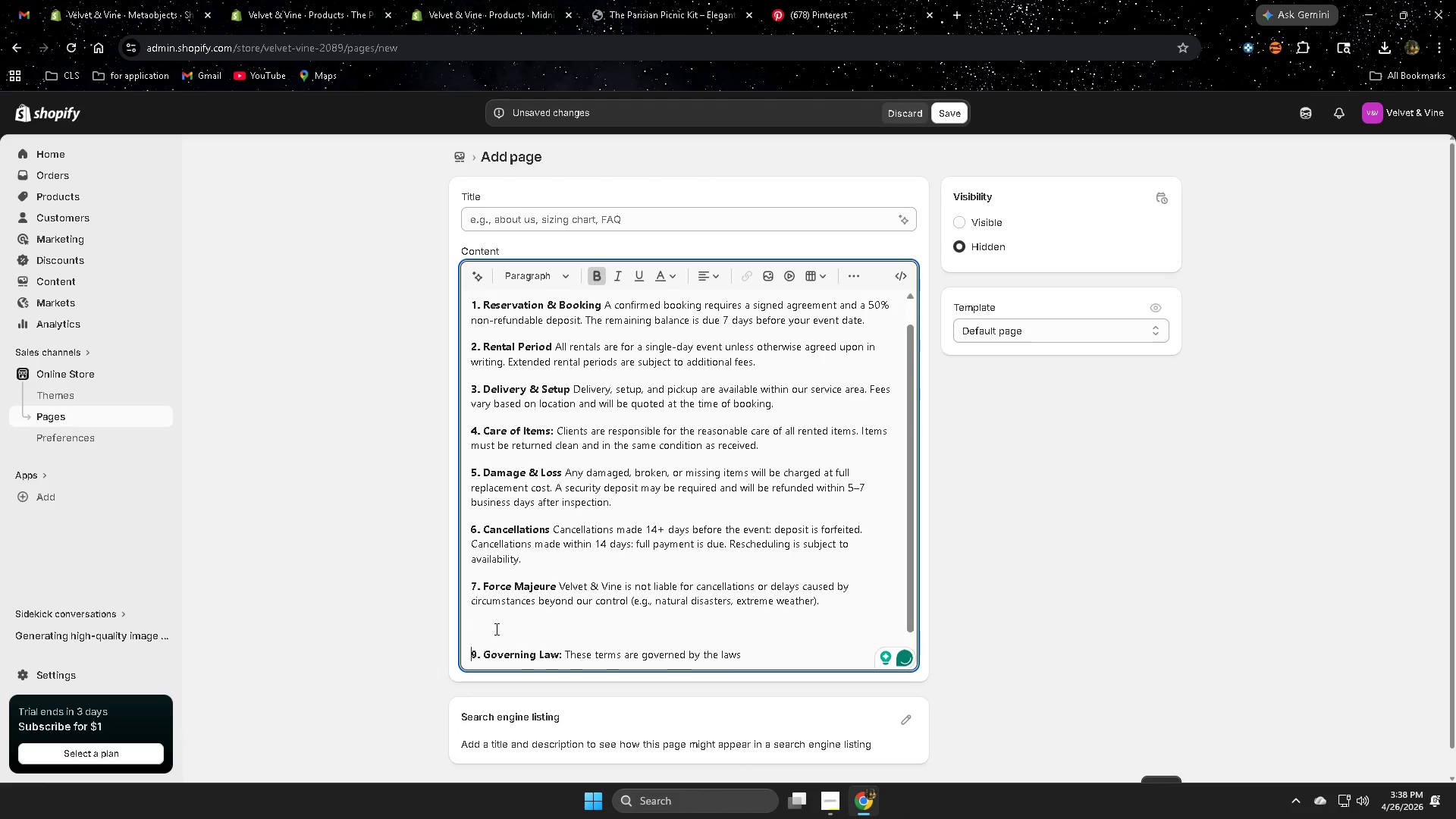 
key(Enter)
 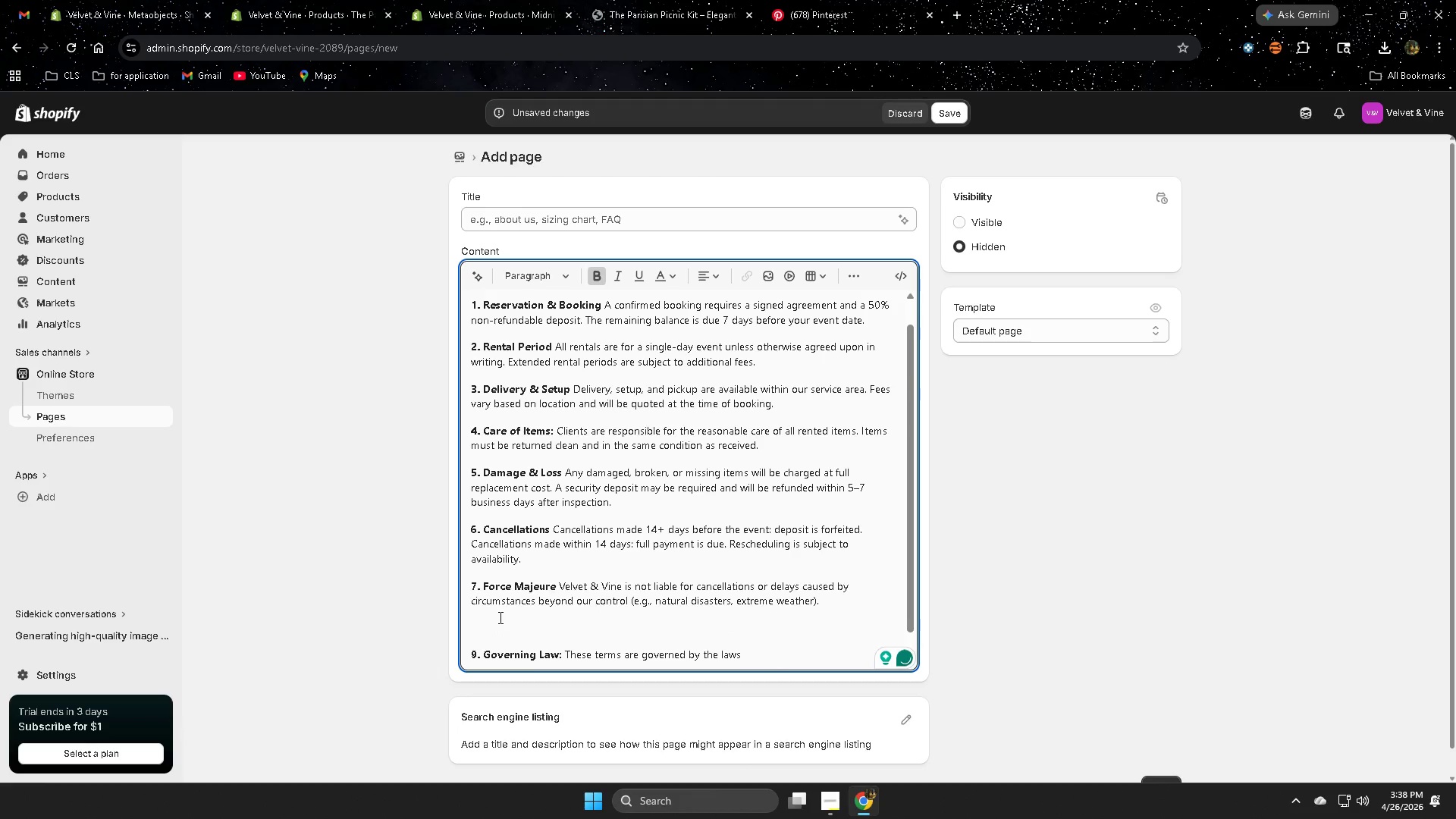 
left_click([499, 617])
 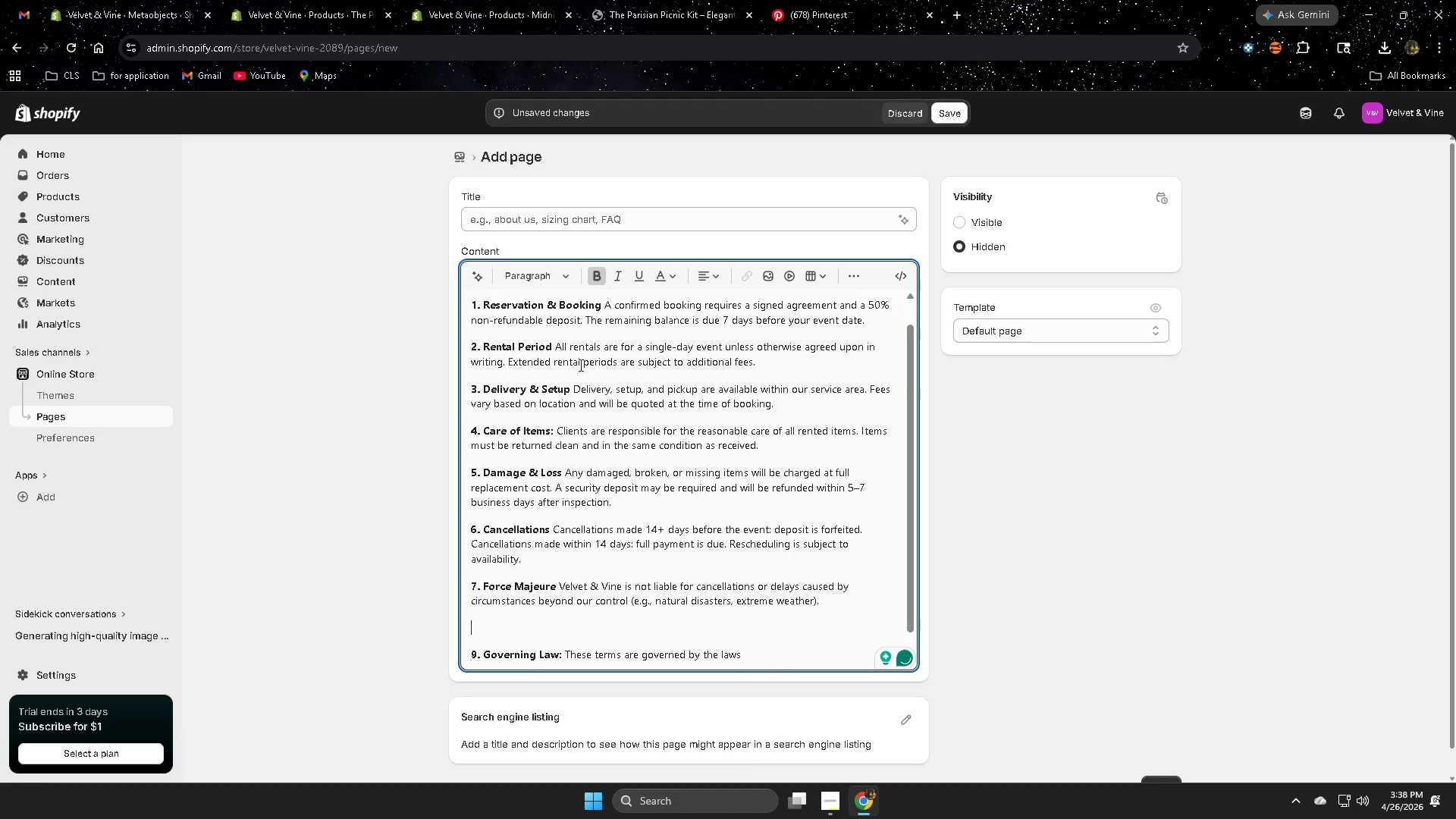 
key(Numpad8)
 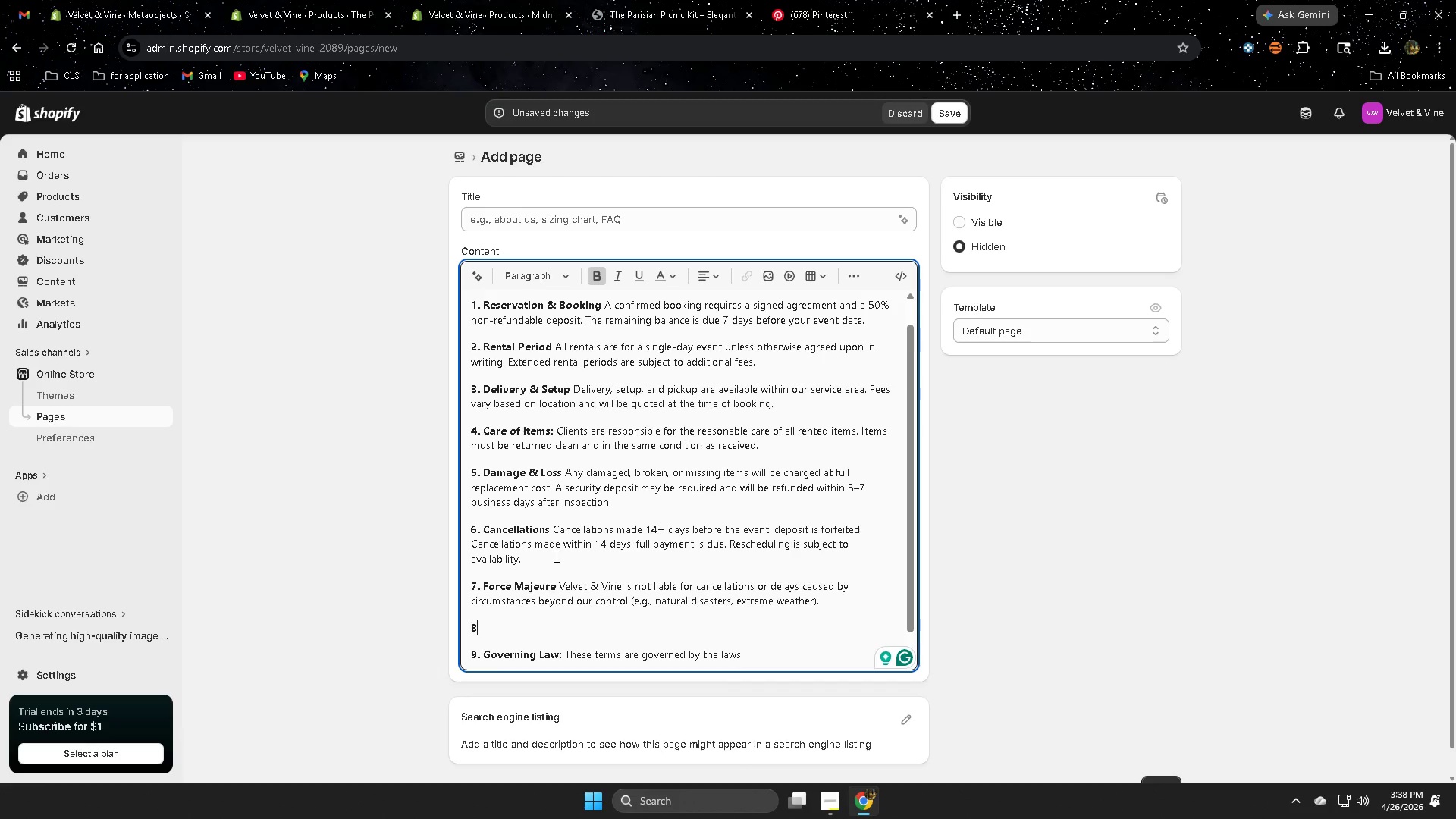 
key(Period)
 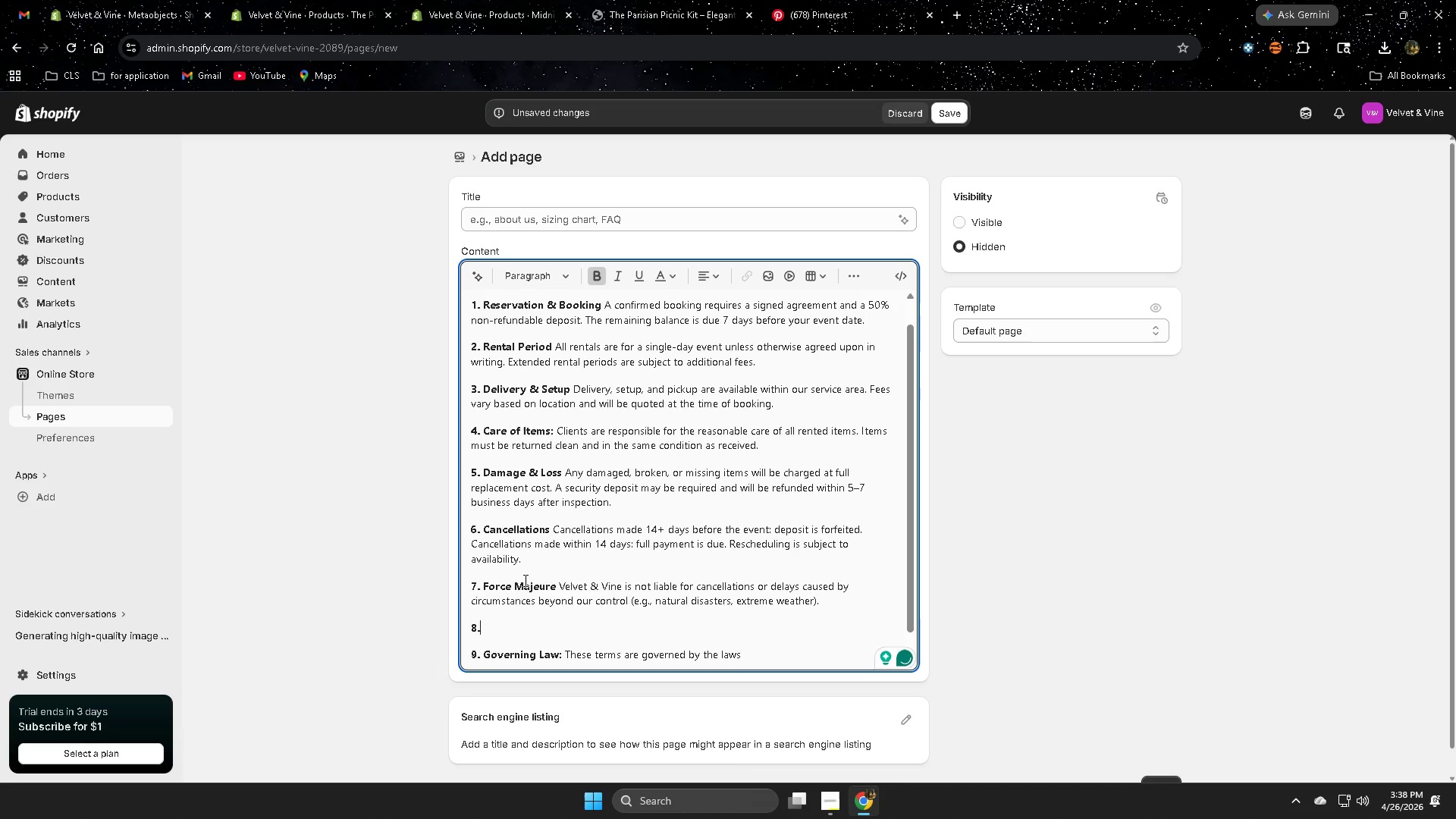 
key(Backspace)
 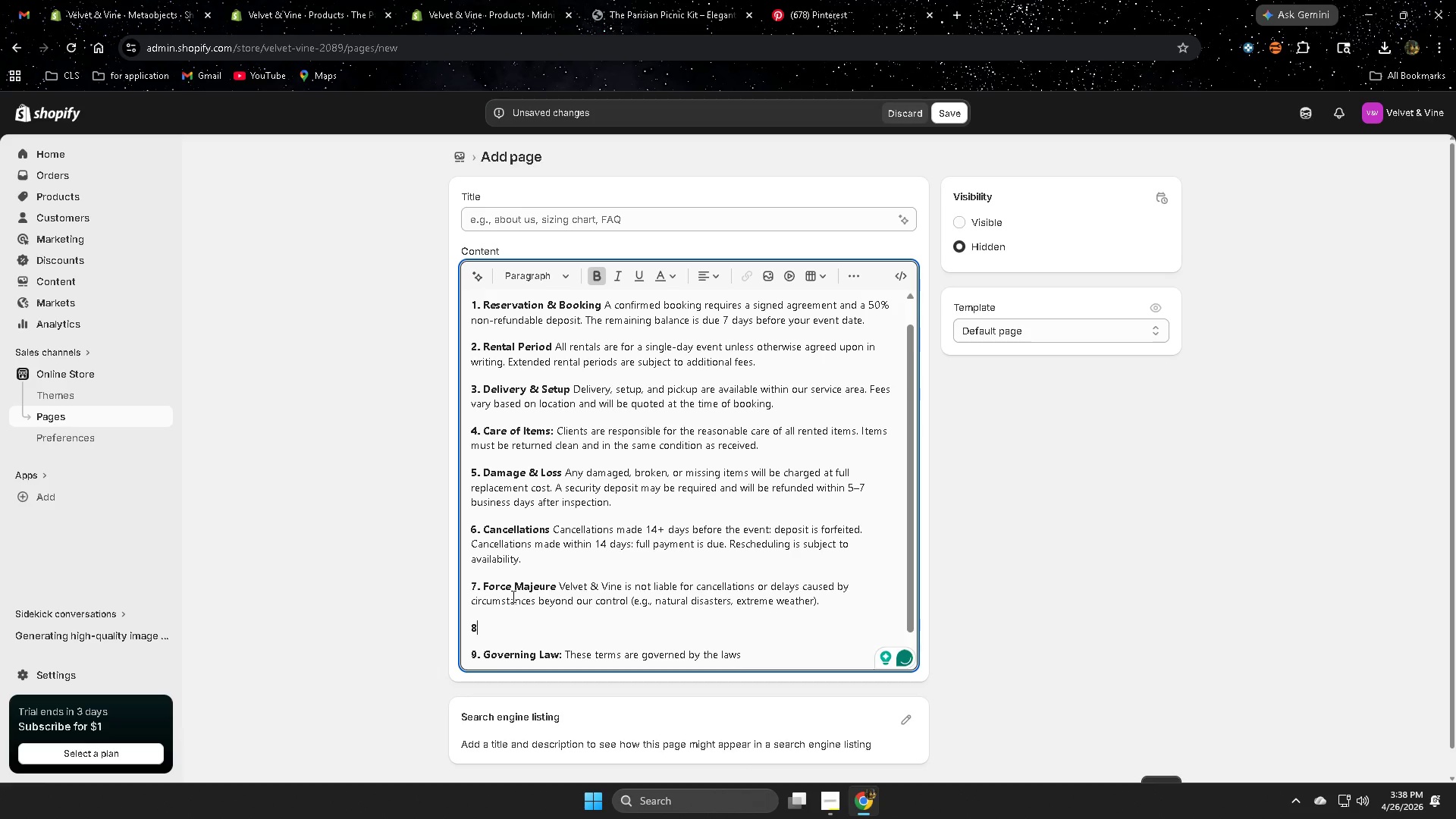 
key(Backspace)
 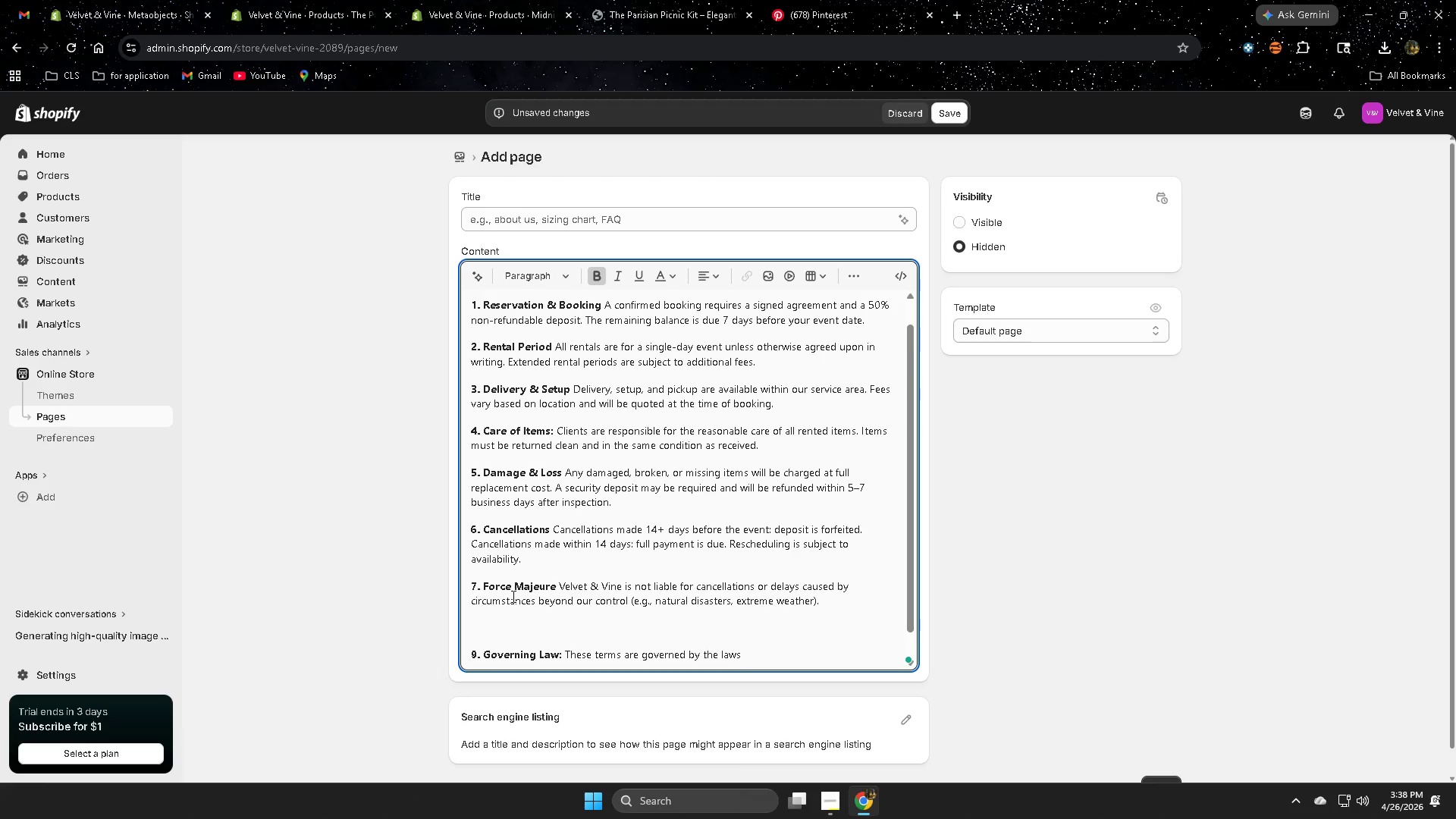 
key(Backspace)
 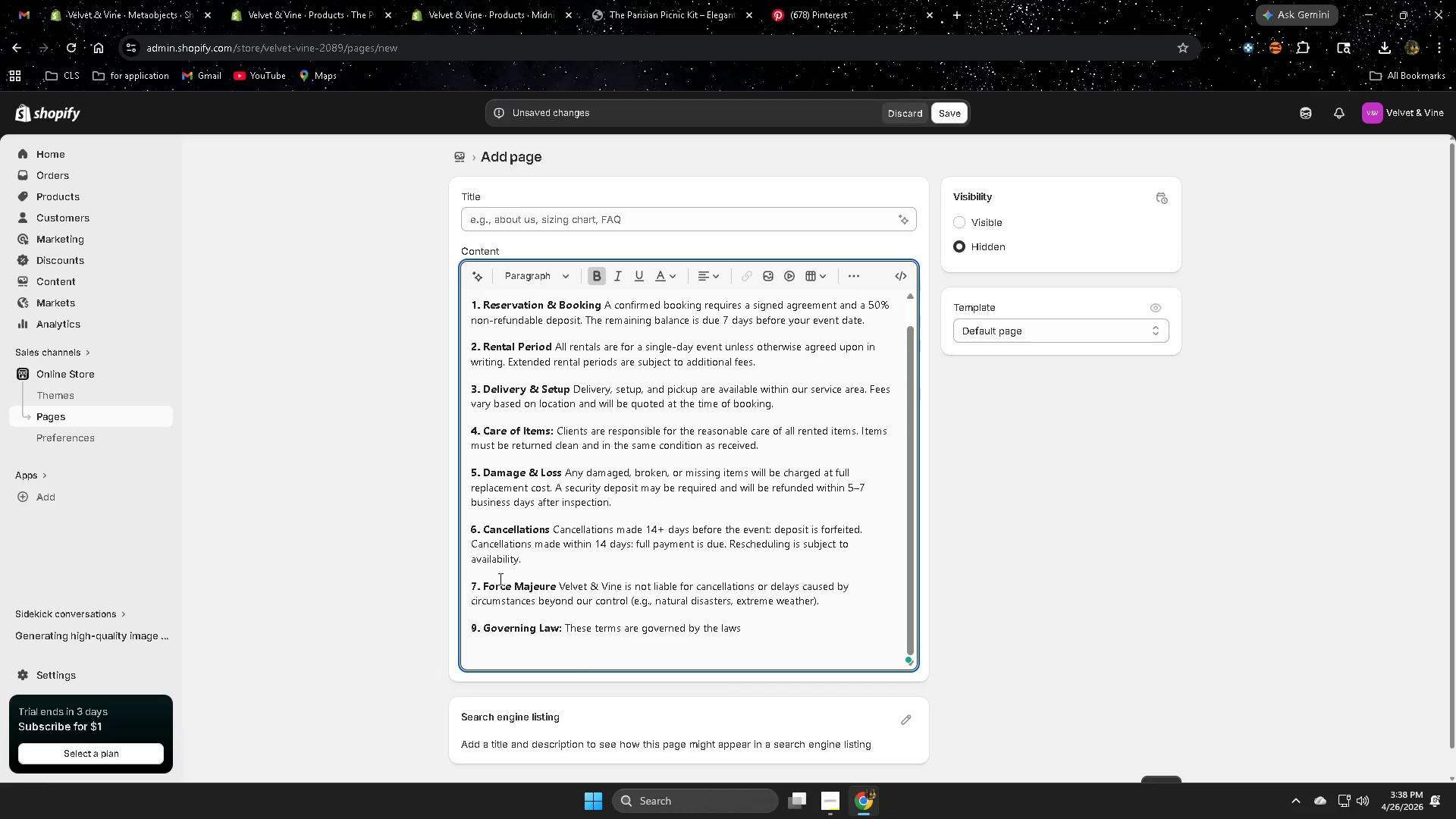 
left_click([499, 575])
 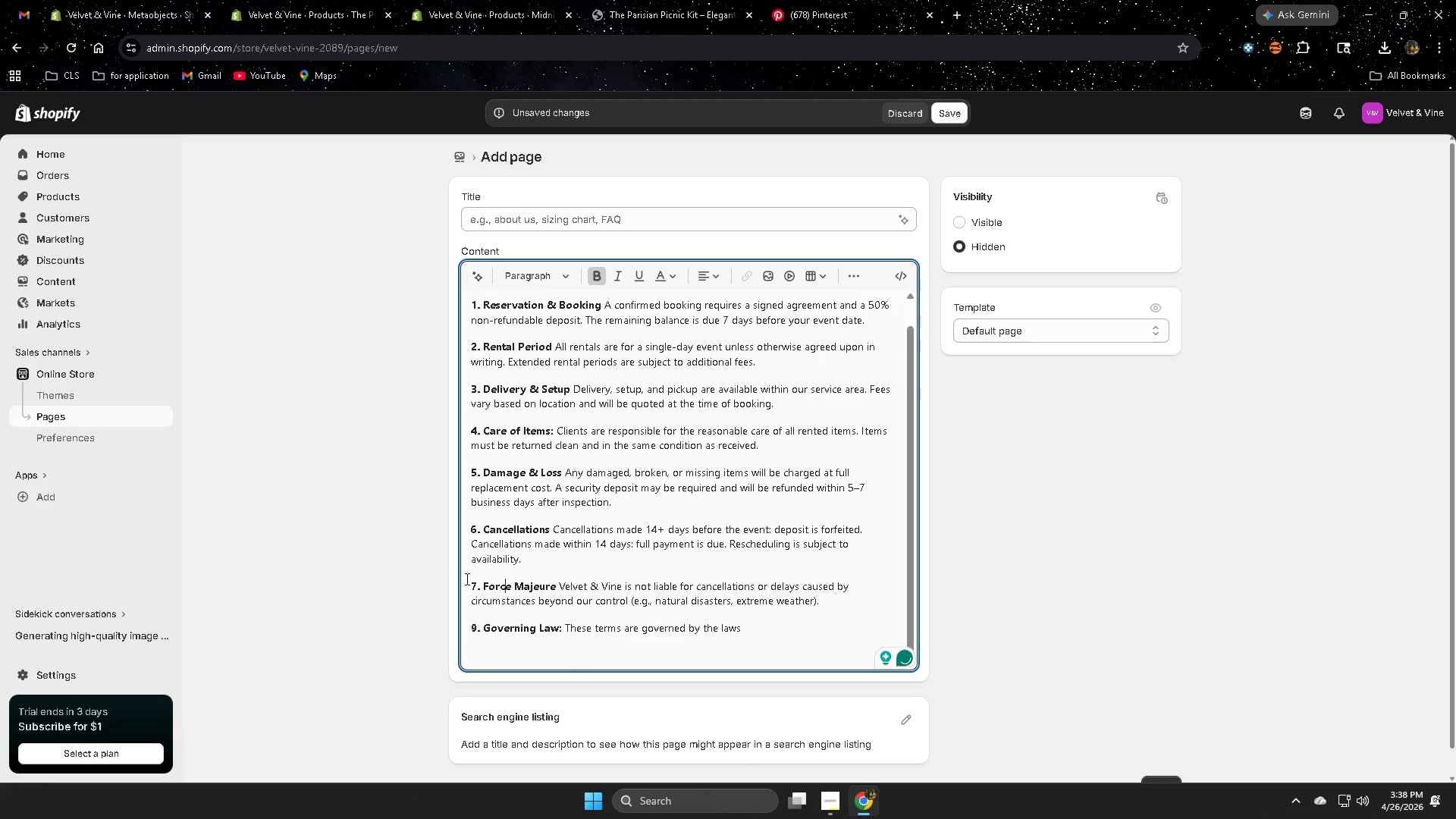 
left_click([468, 587])
 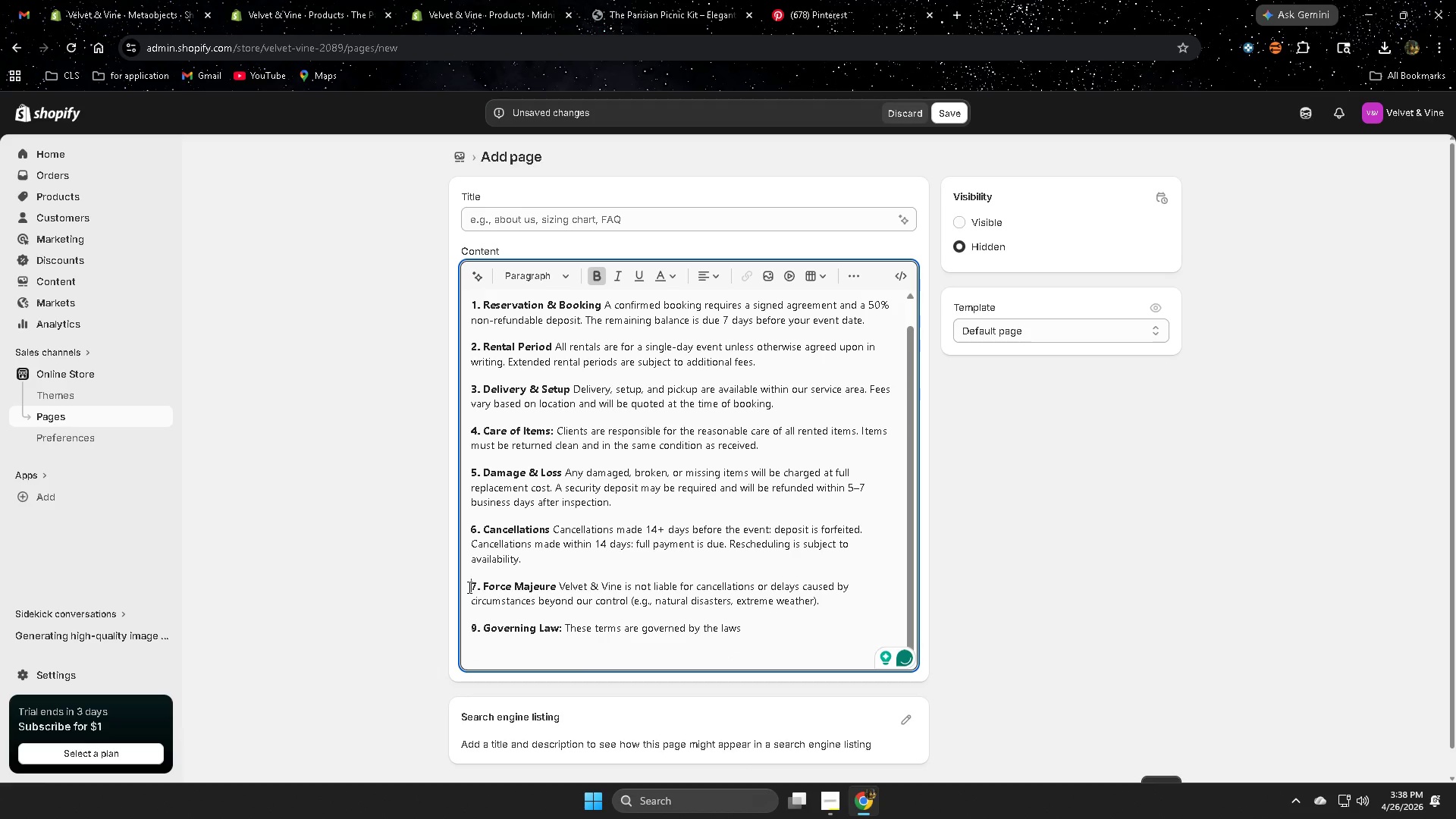 
key(Backspace)
 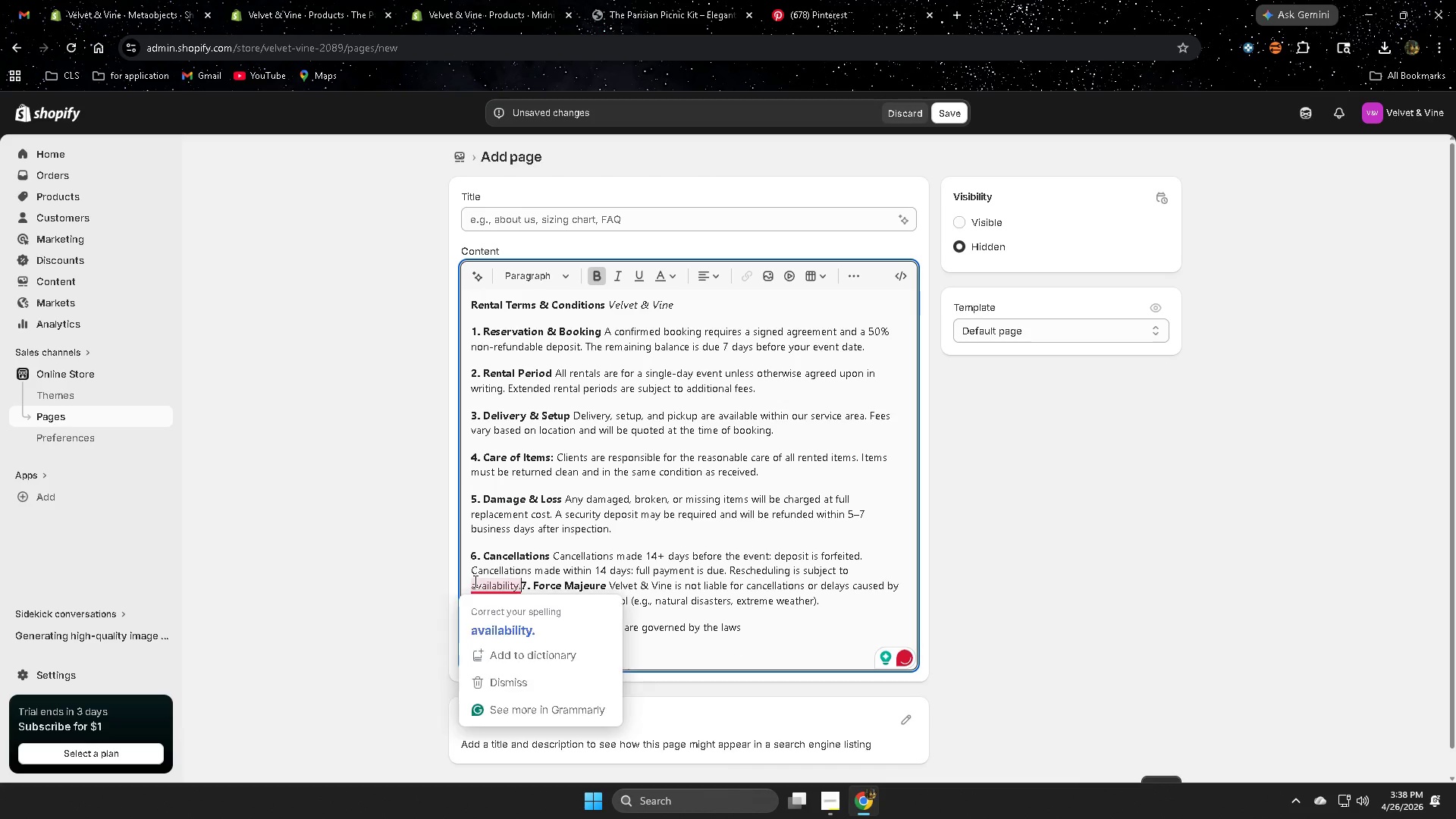 
key(Enter)
 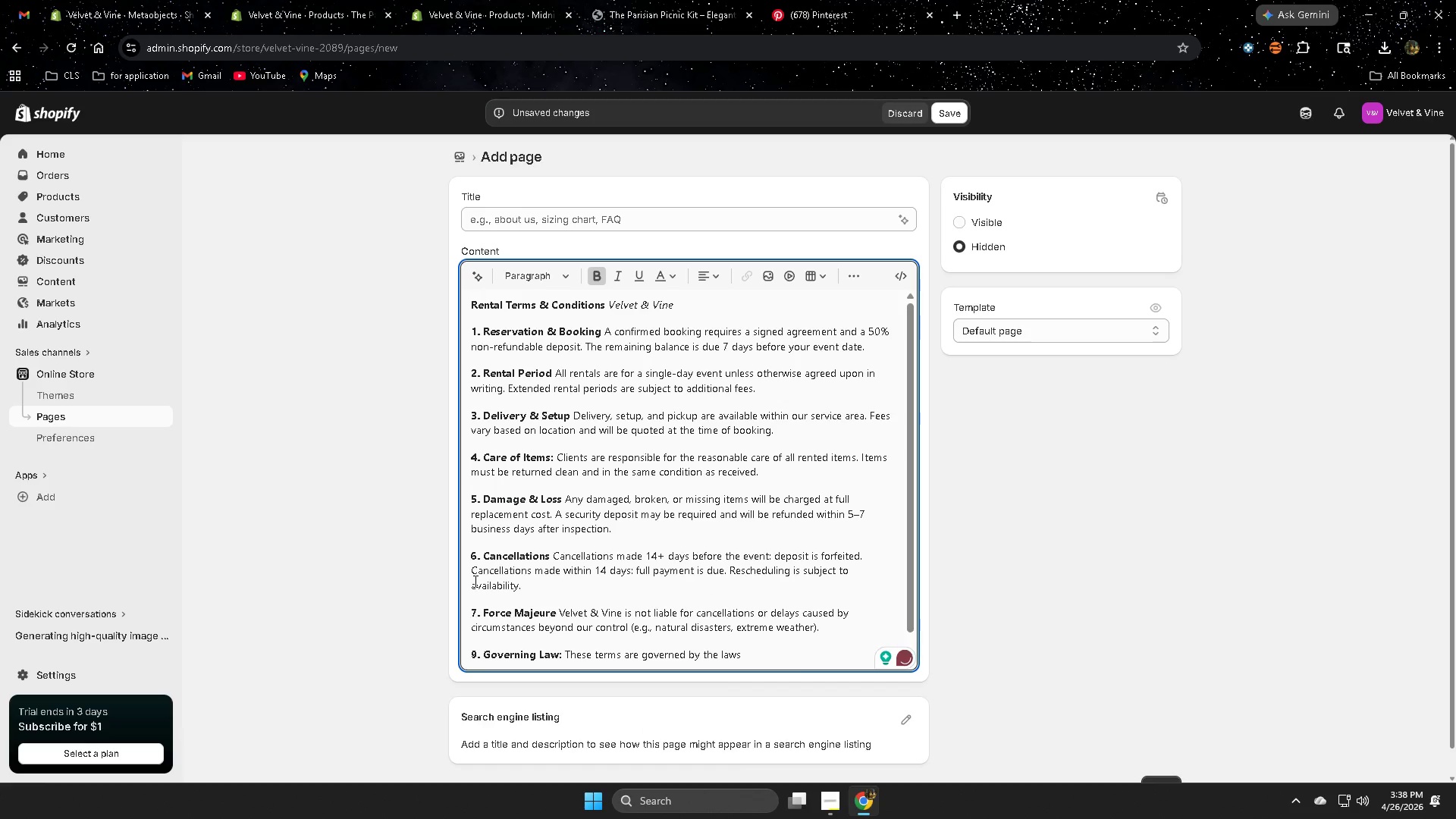 
key(Enter)
 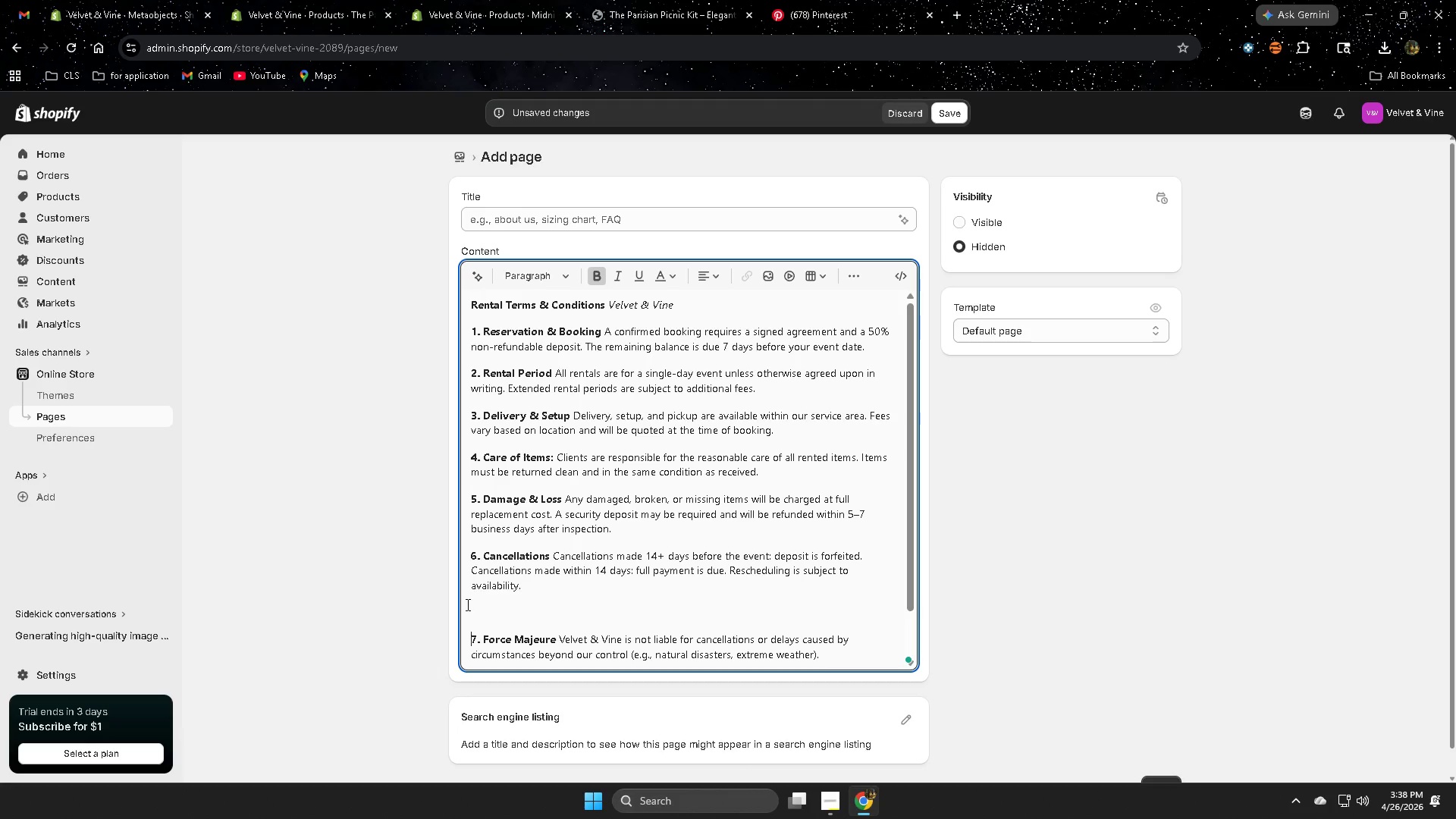 
left_click([466, 605])
 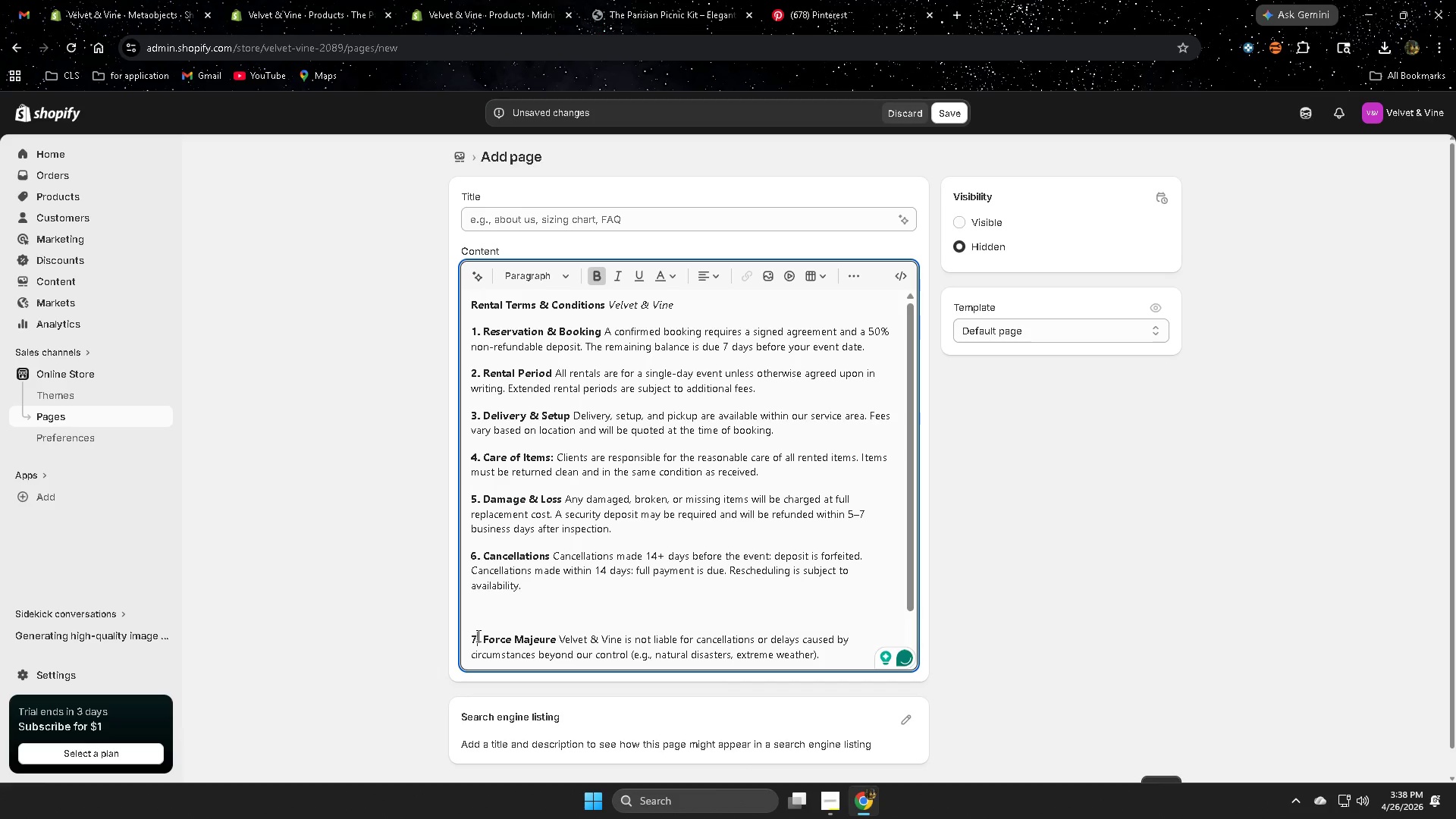 
key(Backspace)
 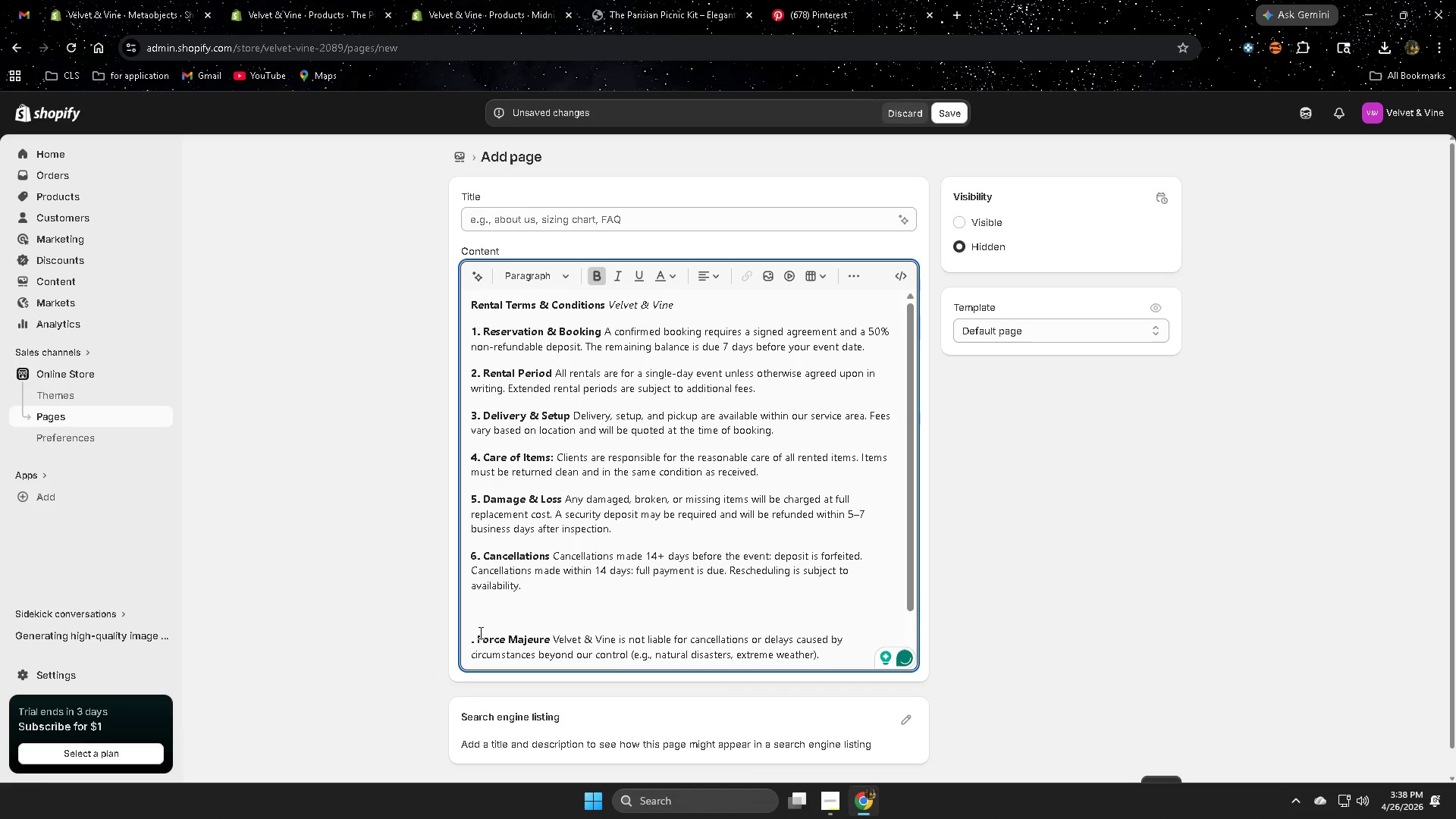 
key(8)
 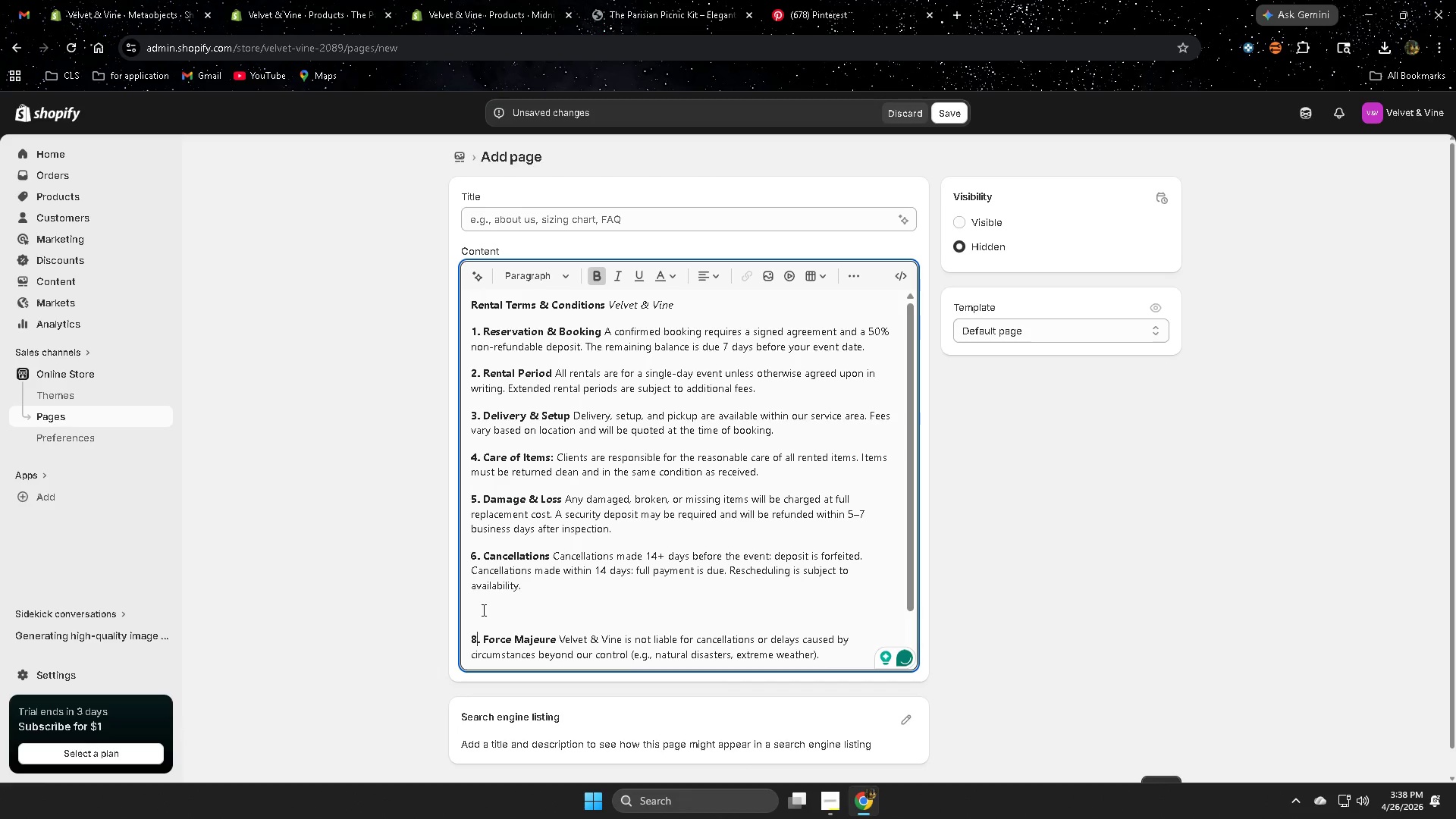 
left_click([482, 610])
 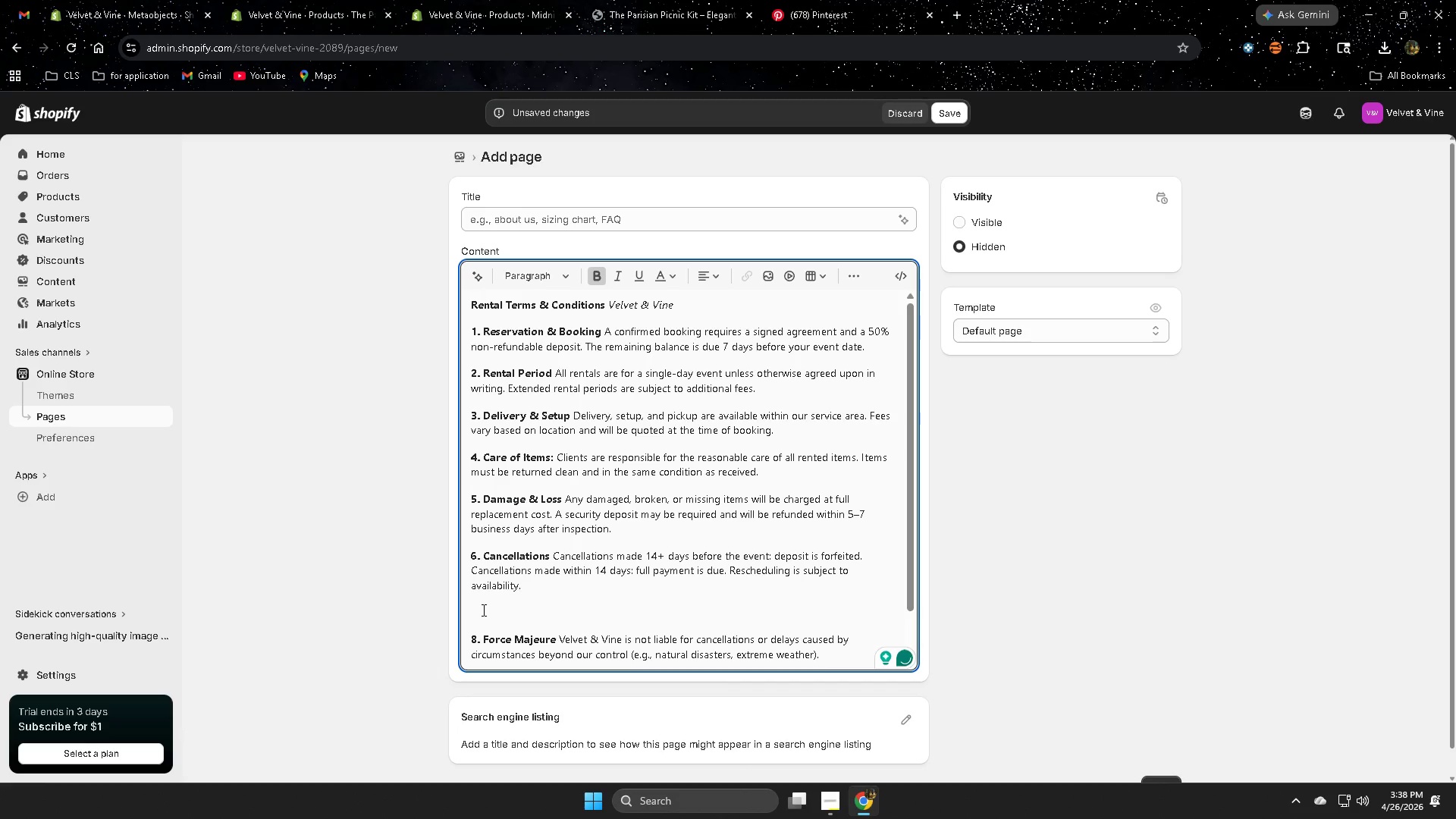 
key(7)
 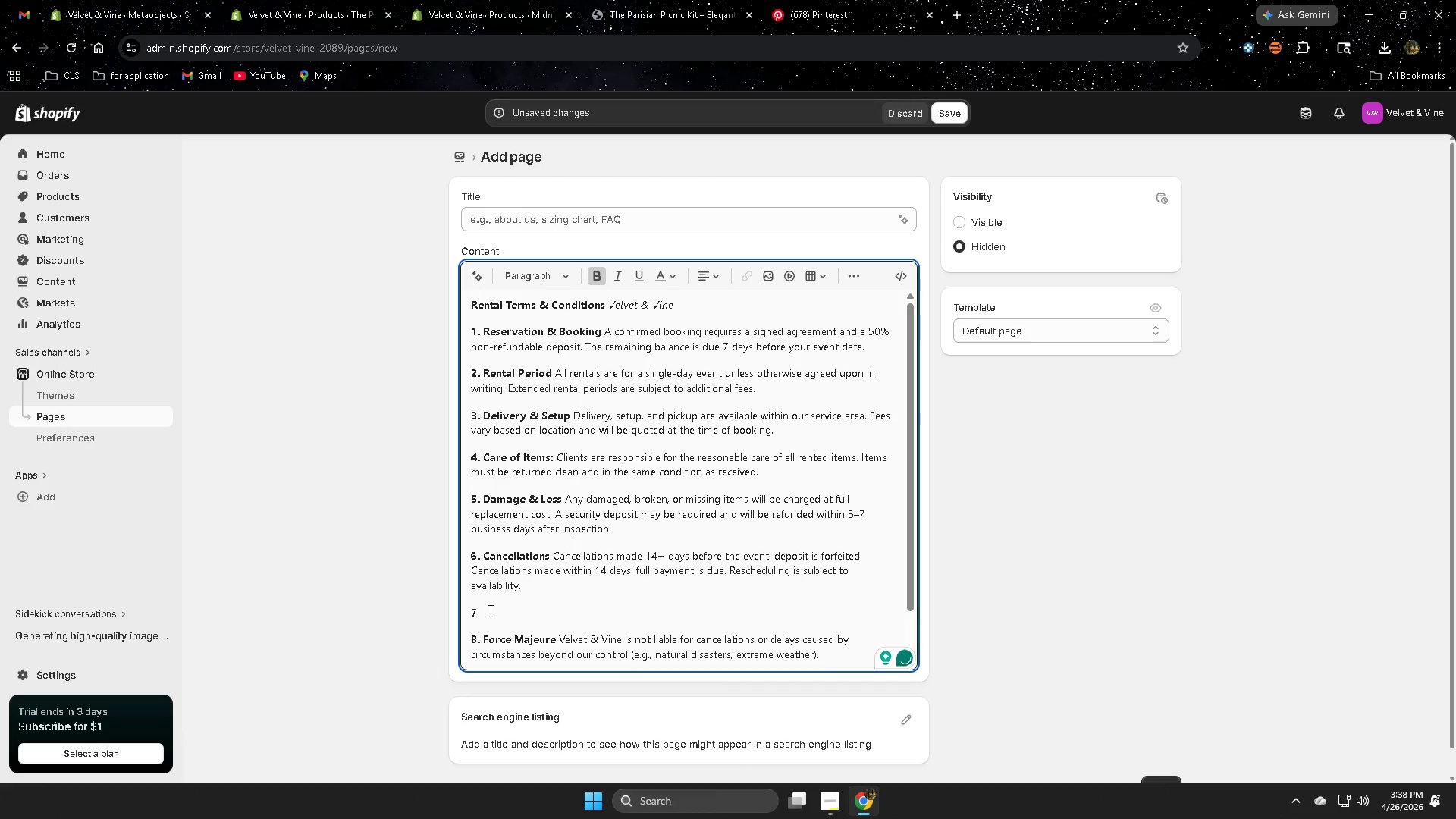 
key(Period)
 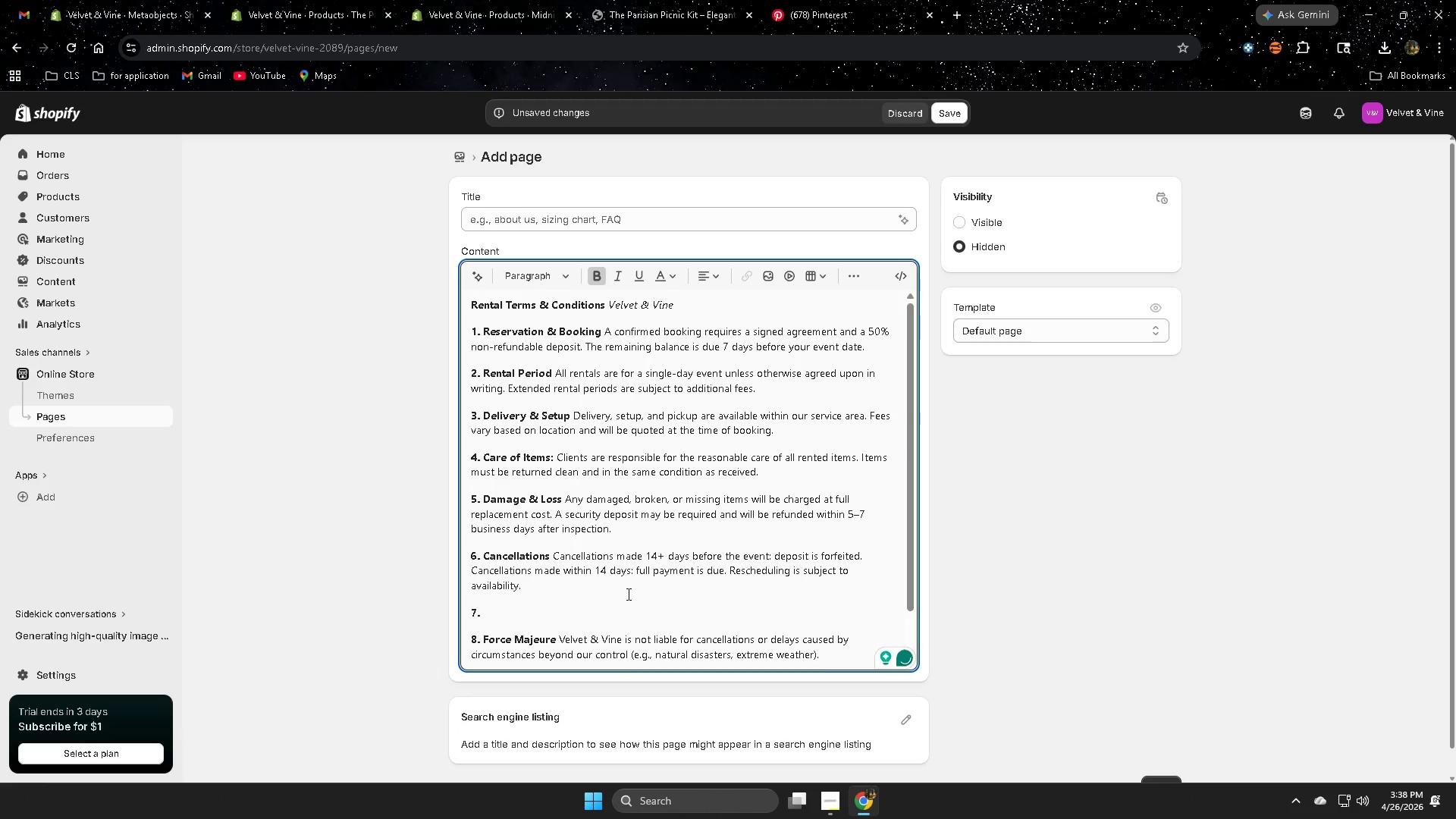 
key(Shift+A)
 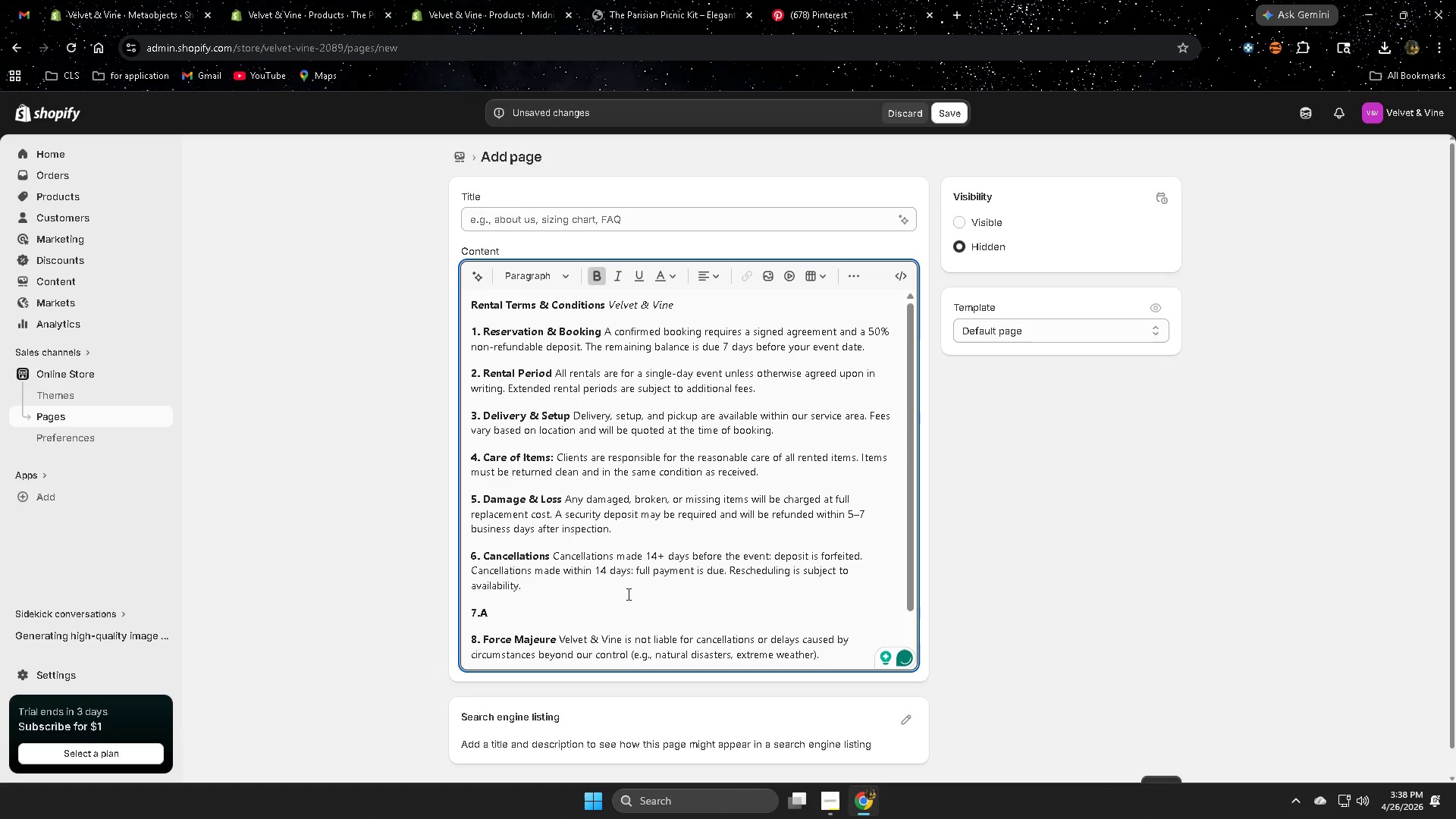 
key(Backspace)
 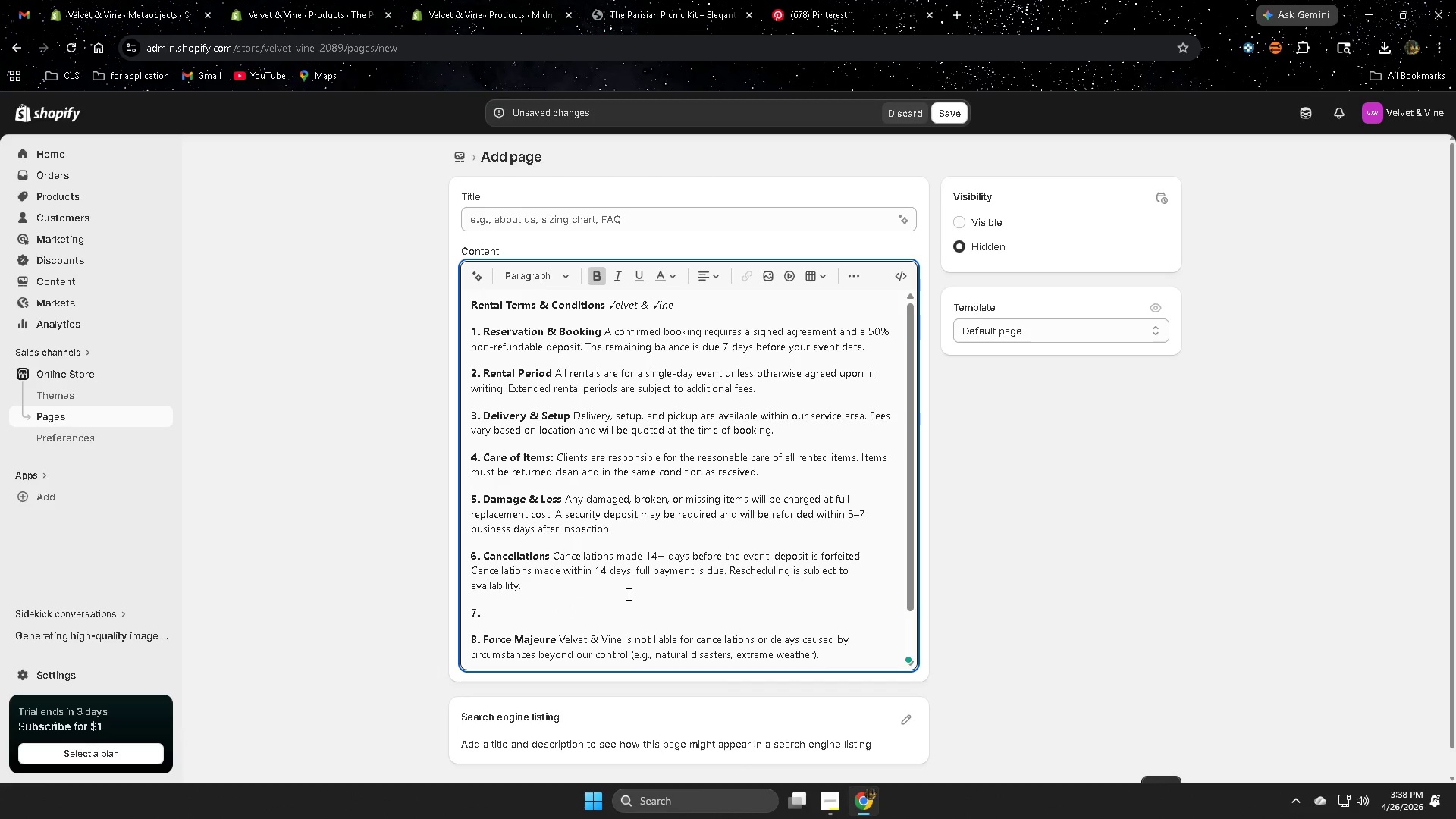 
key(Space)
 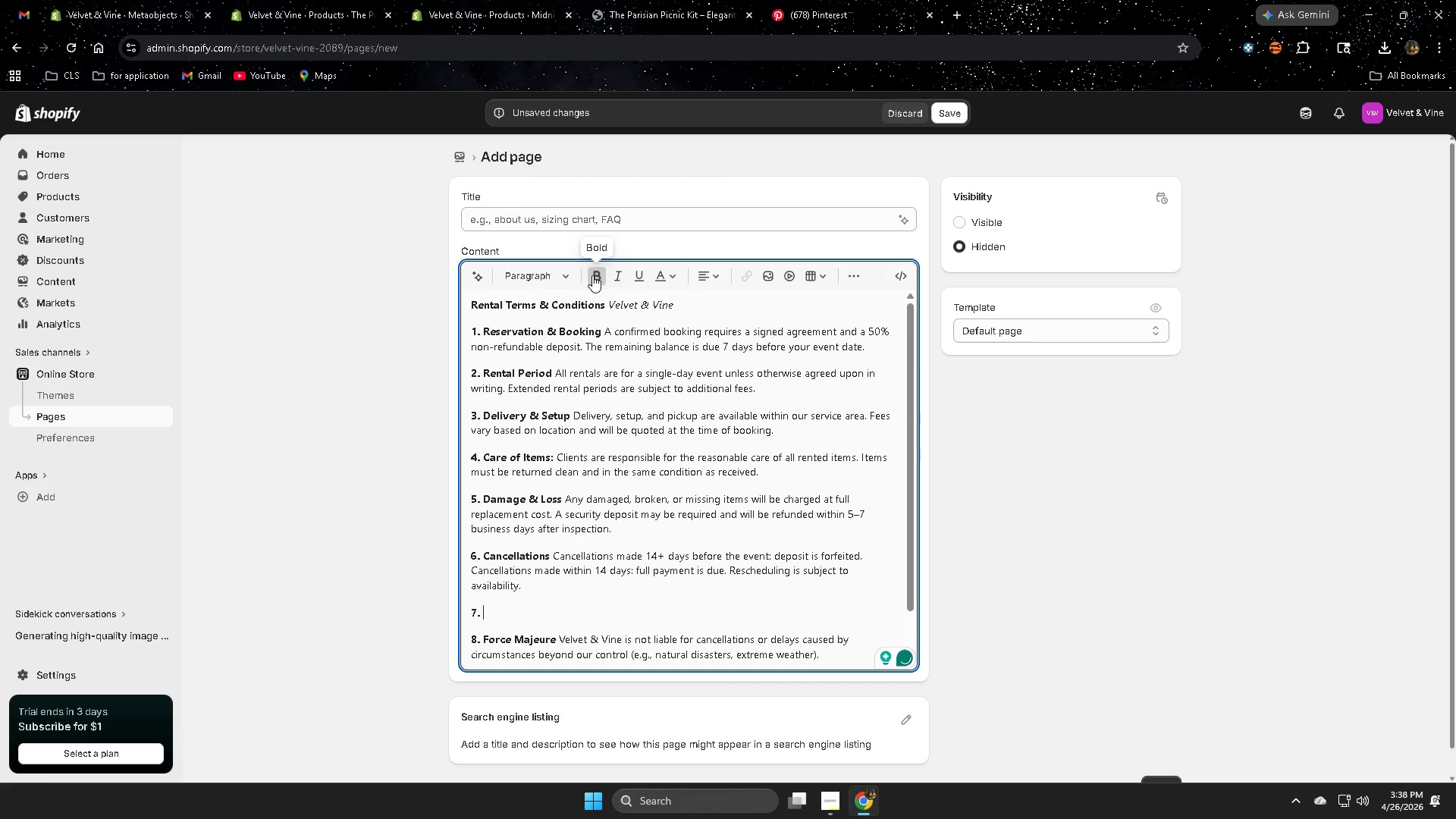 
left_click([592, 275])
 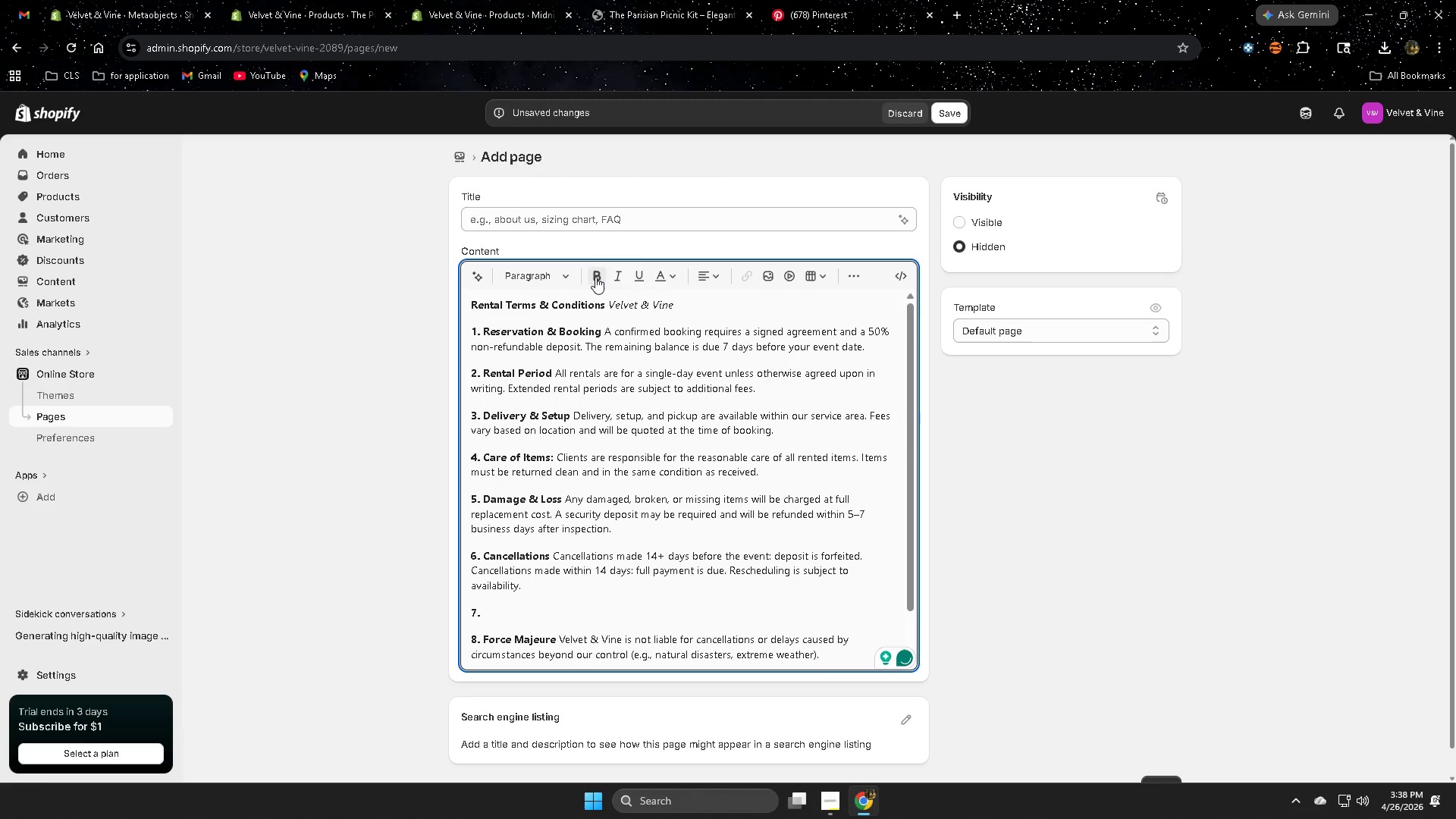 
key(Shift+A)
 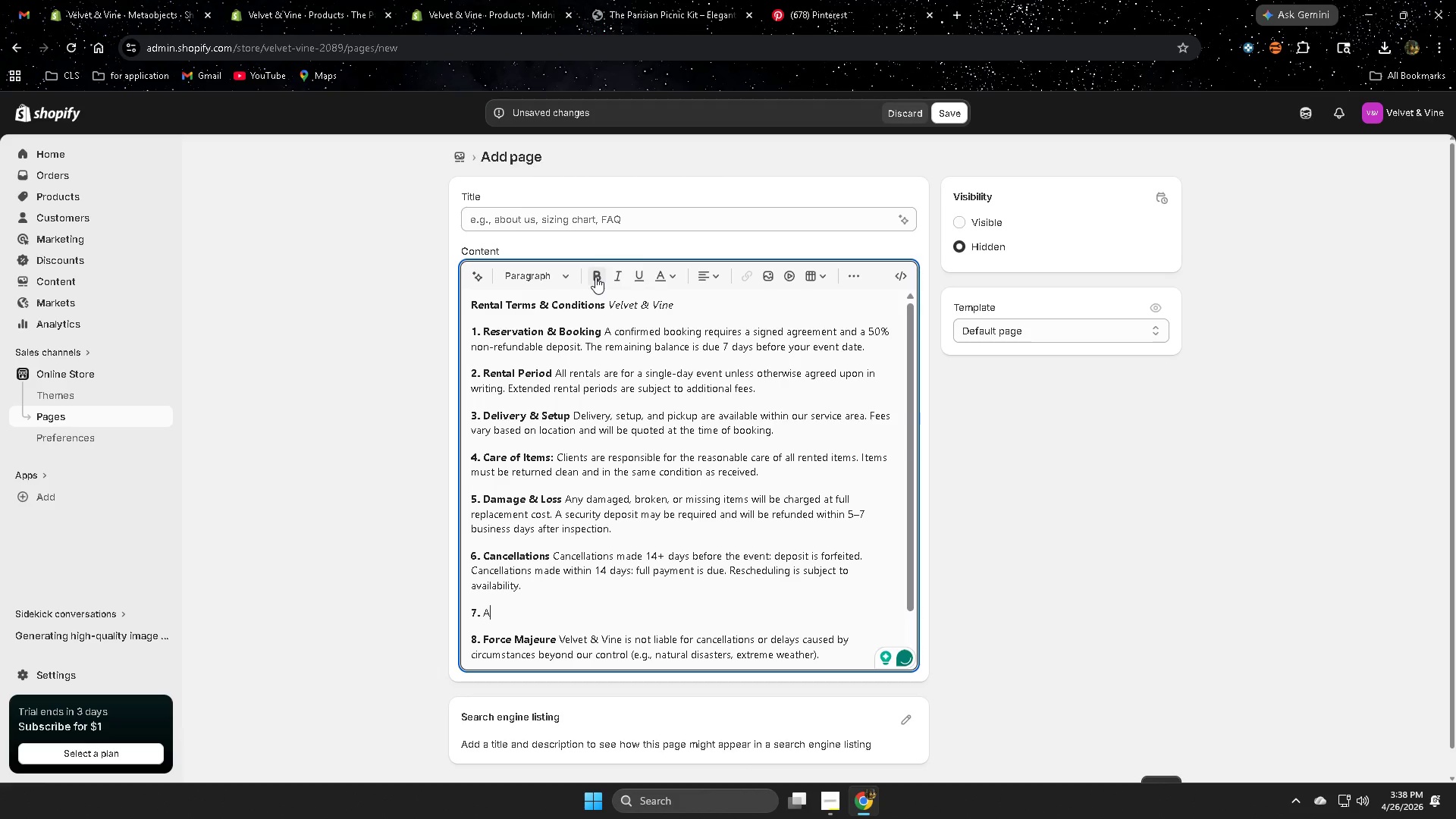 
key(Backspace)
 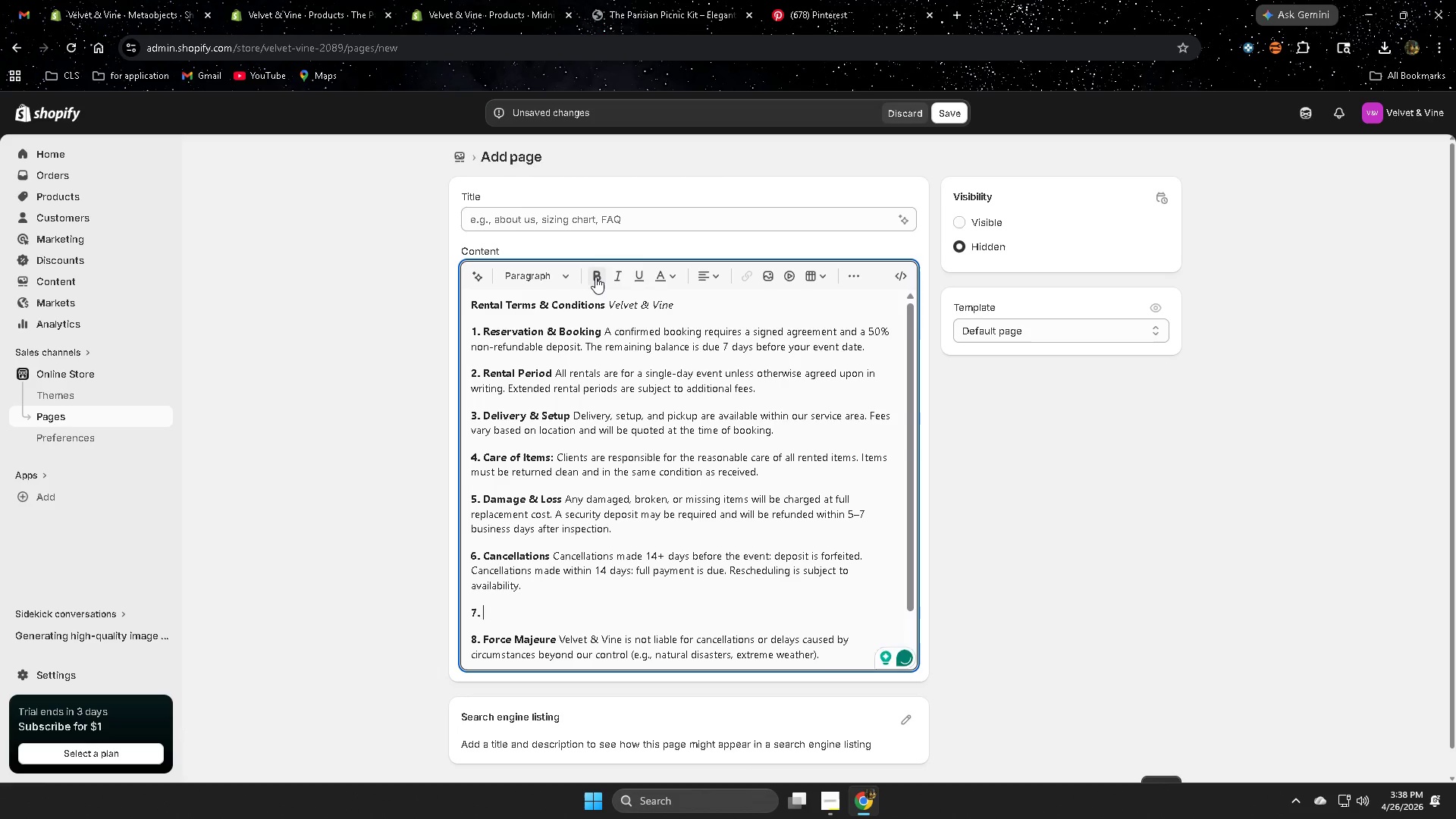 
key(Backspace)
 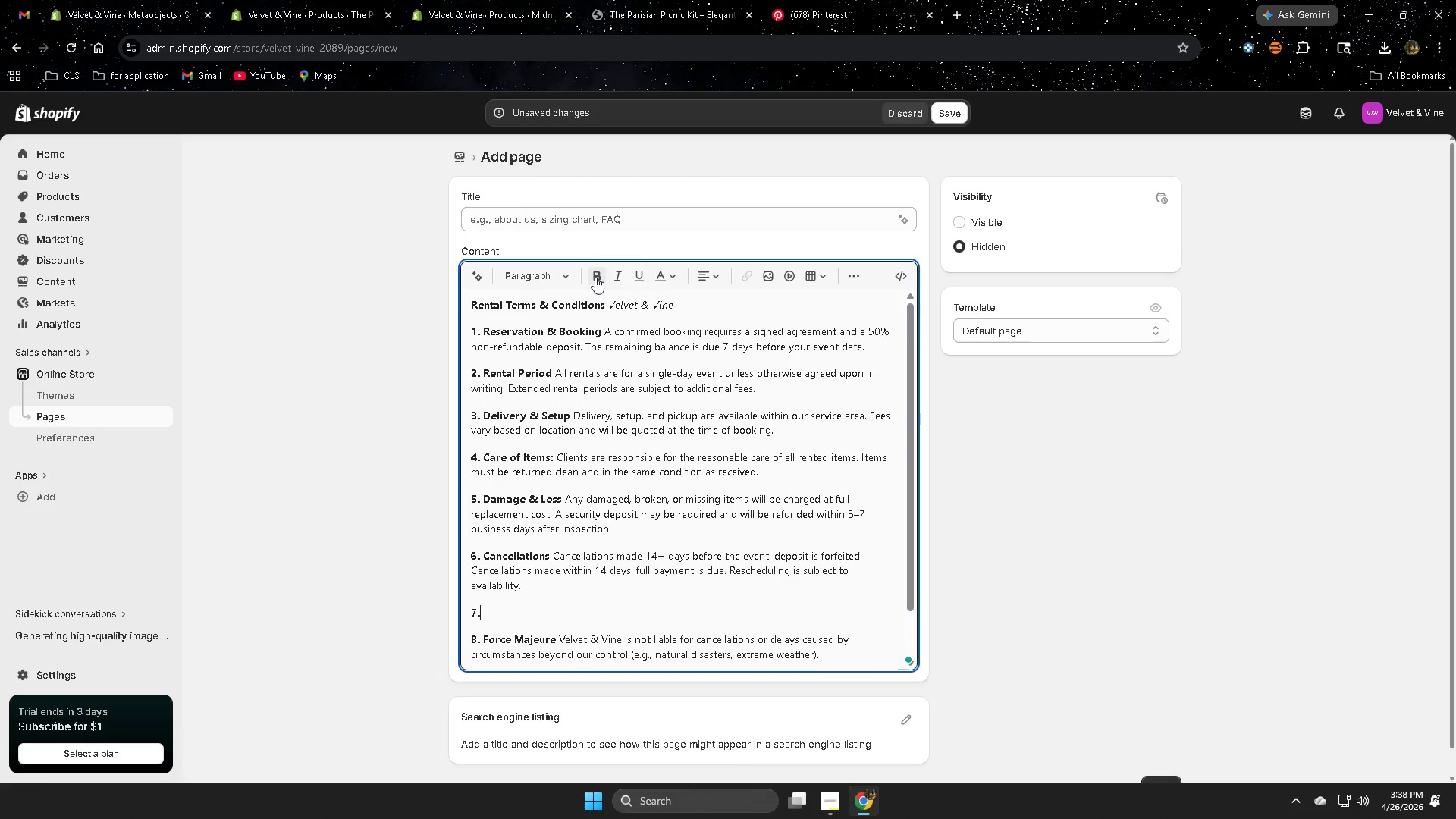 
key(Backspace)
 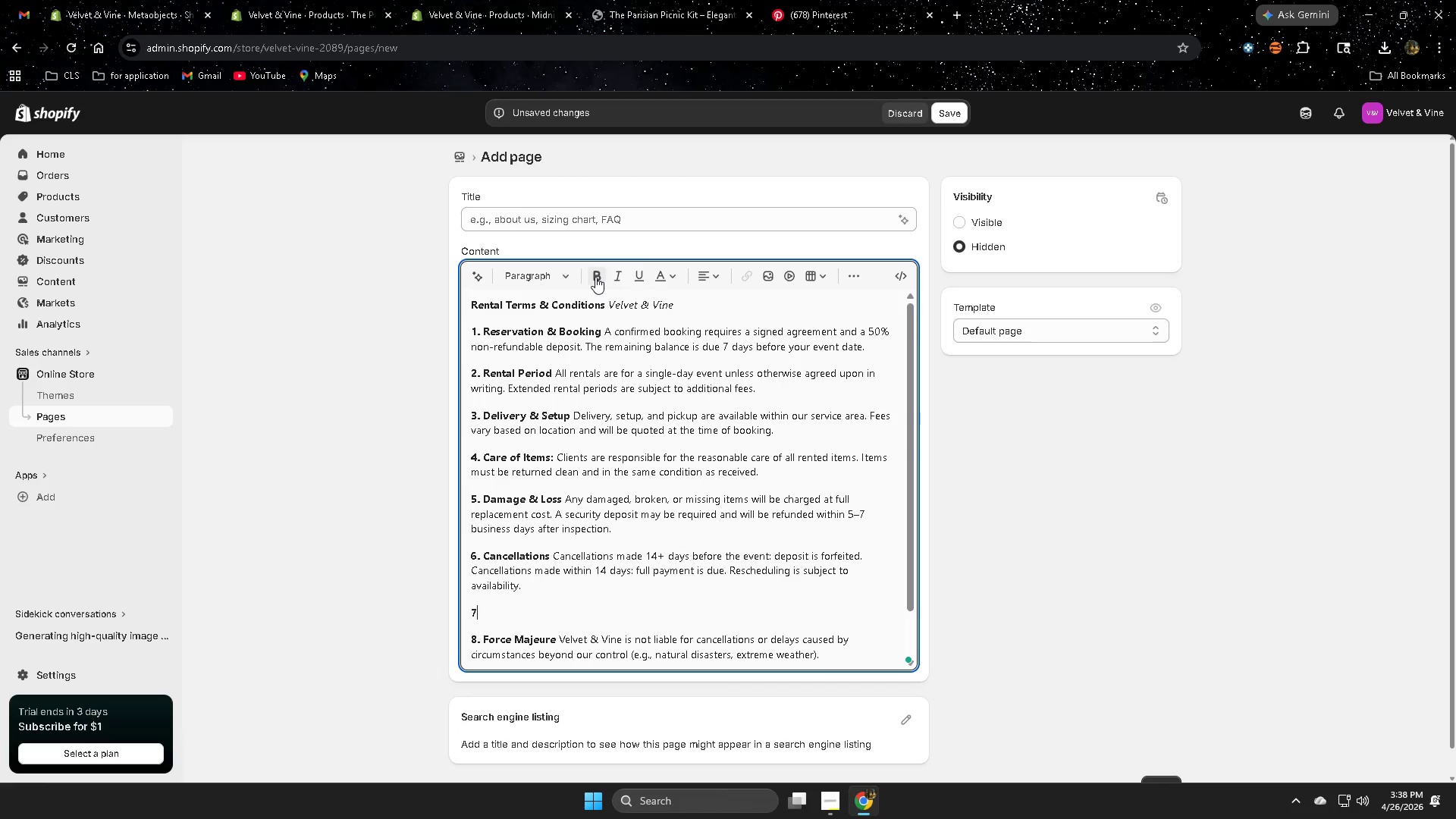 
key(Backspace)
 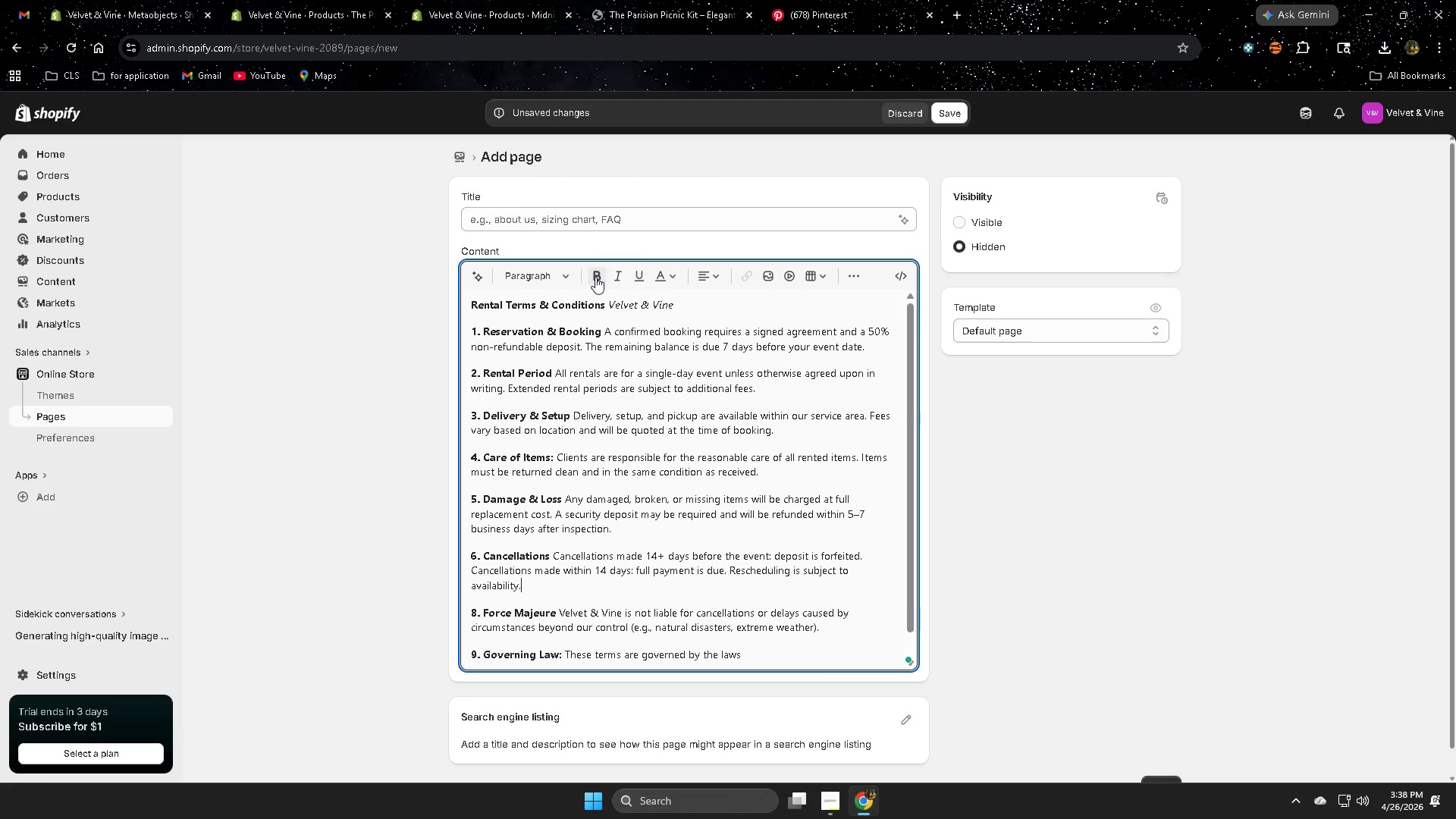 
key(Backspace)
 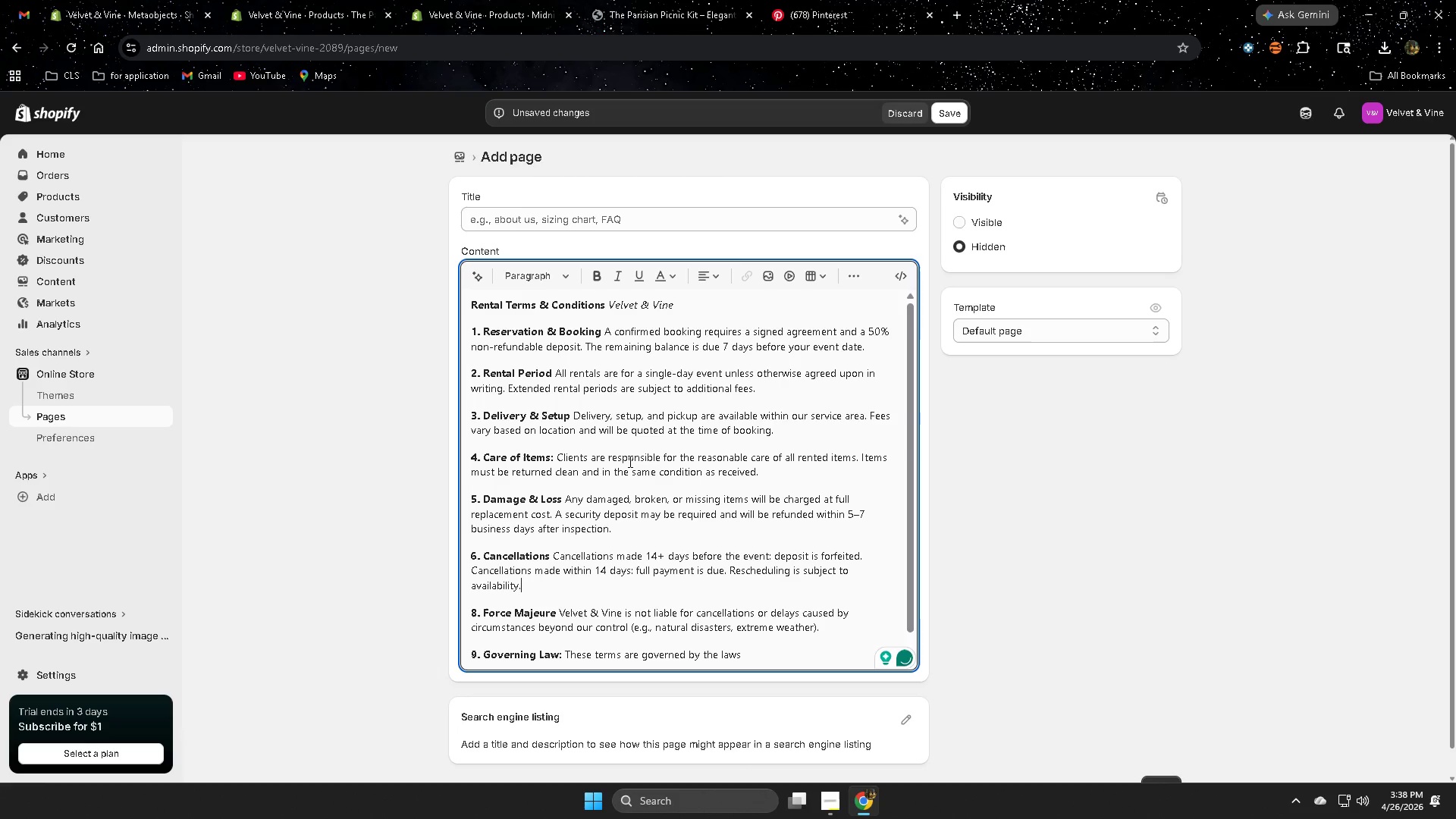 
key(Control+Z)
 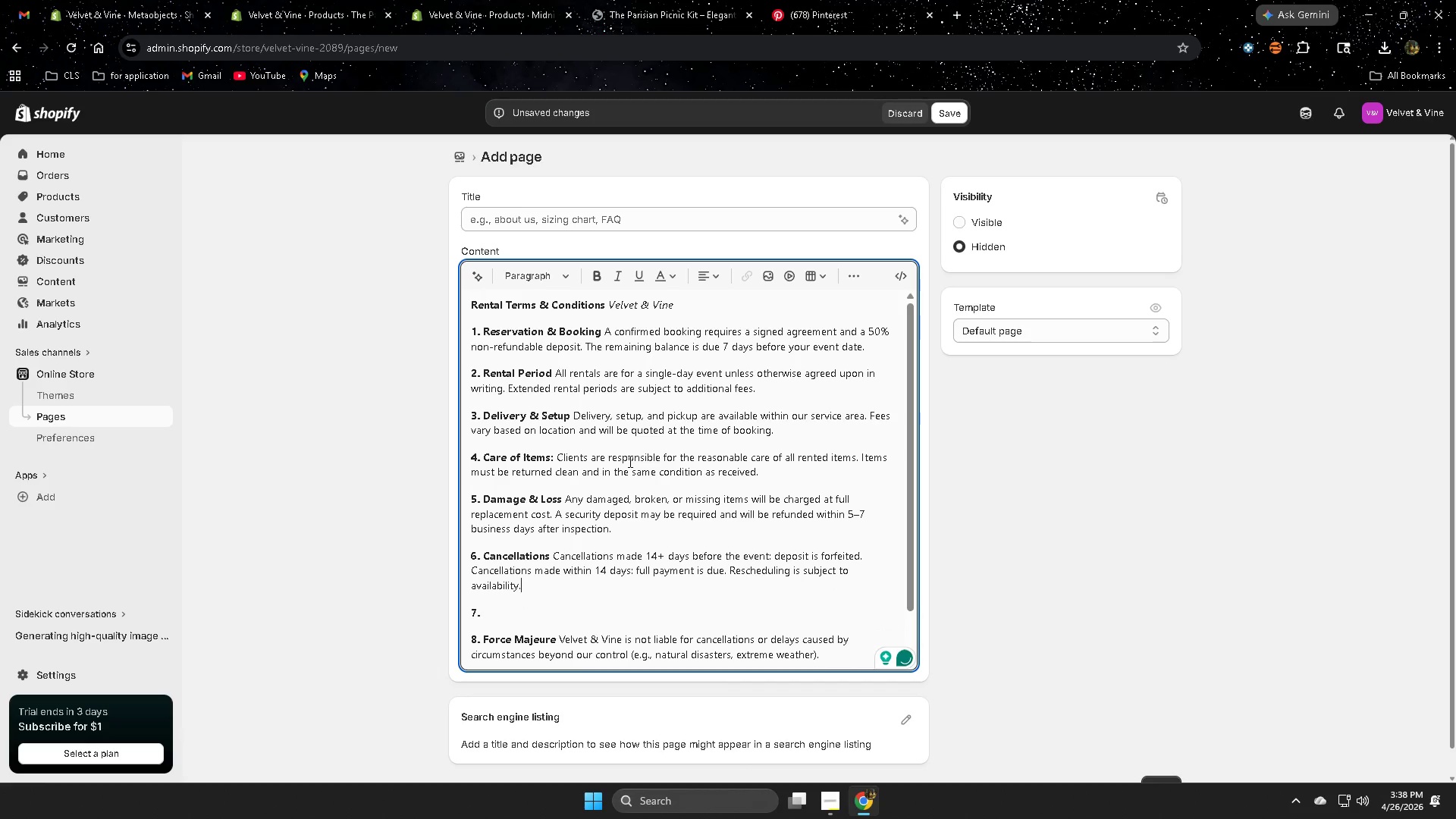 
key(Control+Z)
 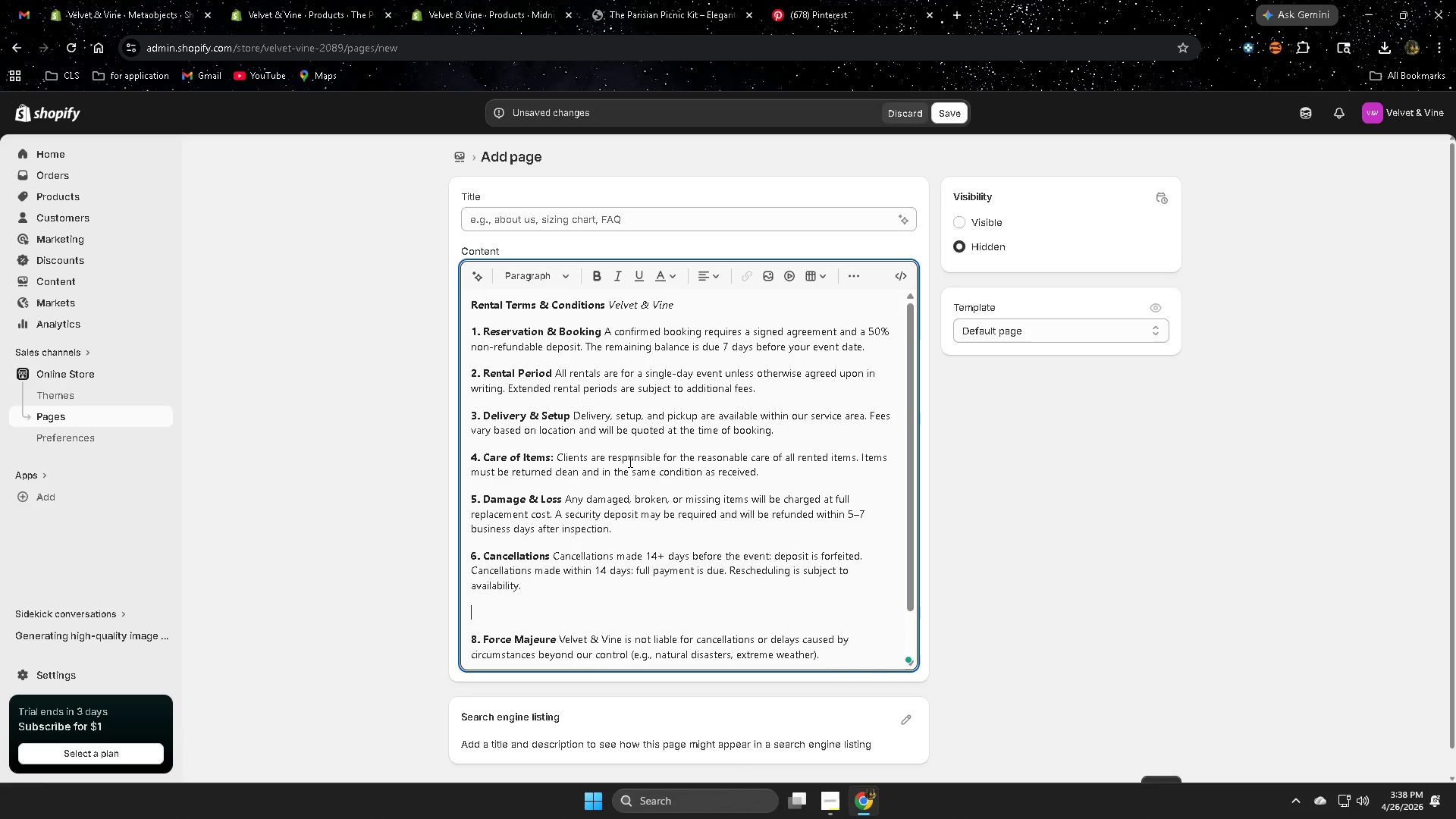 
key(Control+Z)
 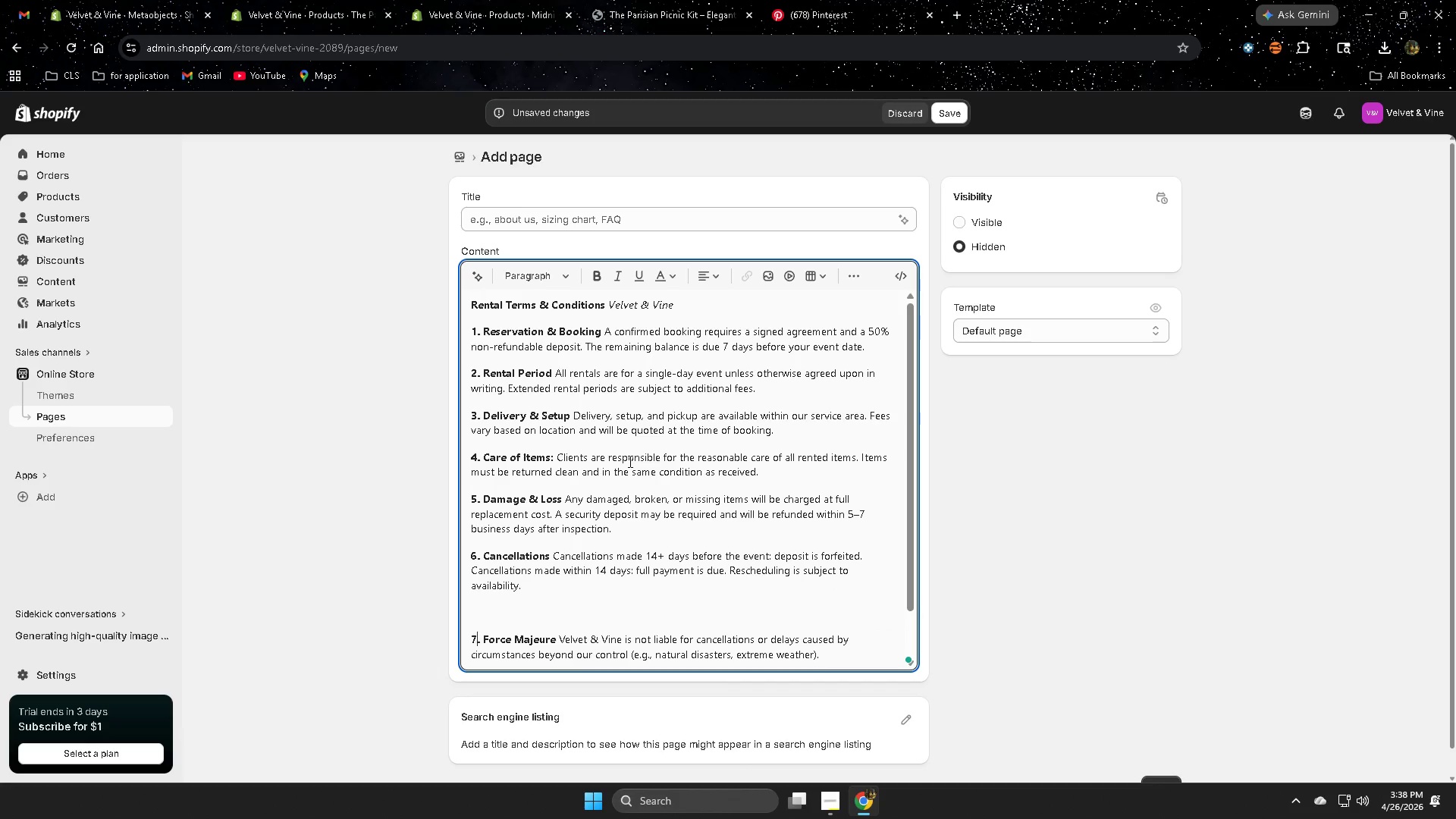 
key(Control+Z)
 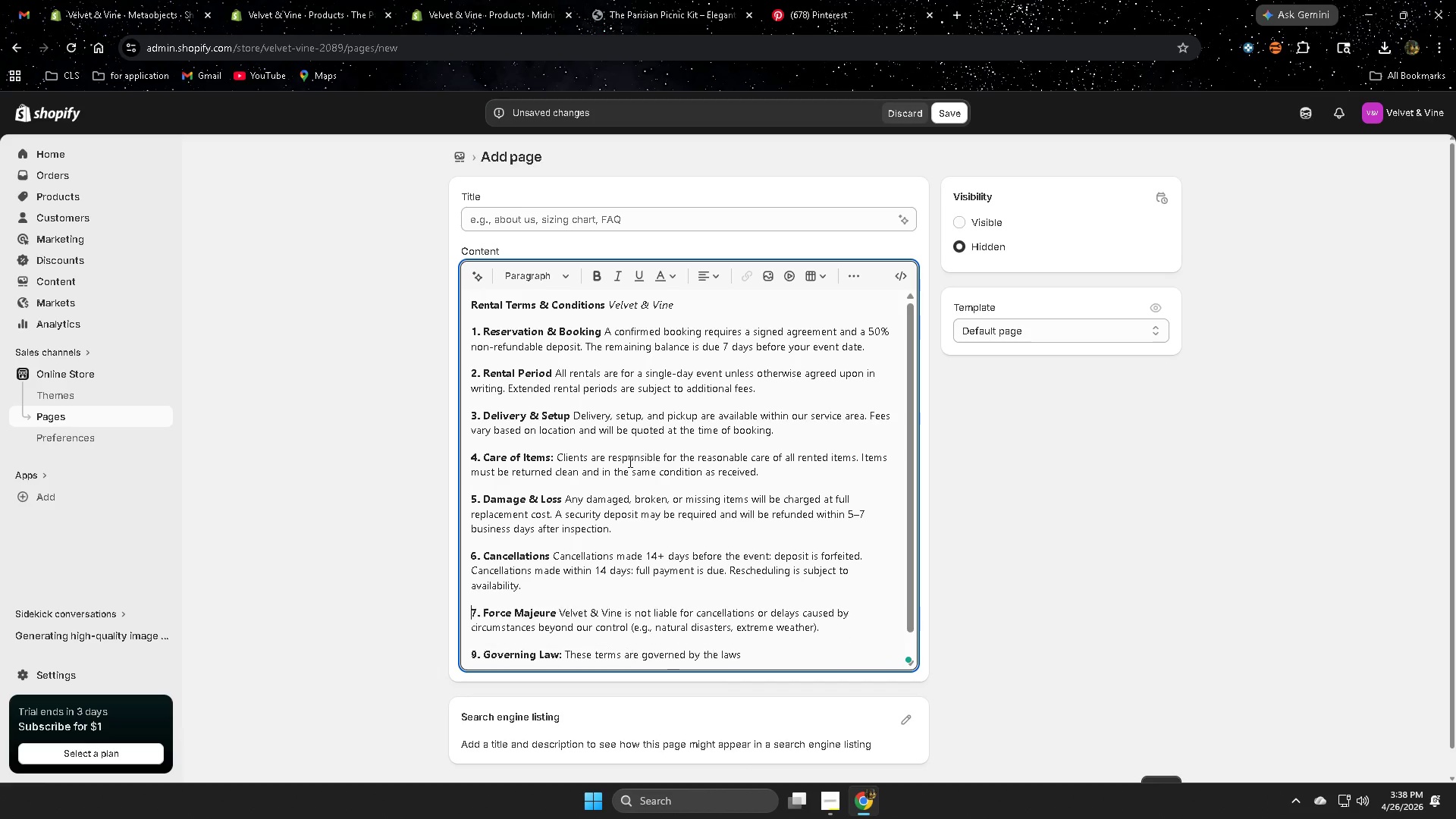 
key(Control+Z)
 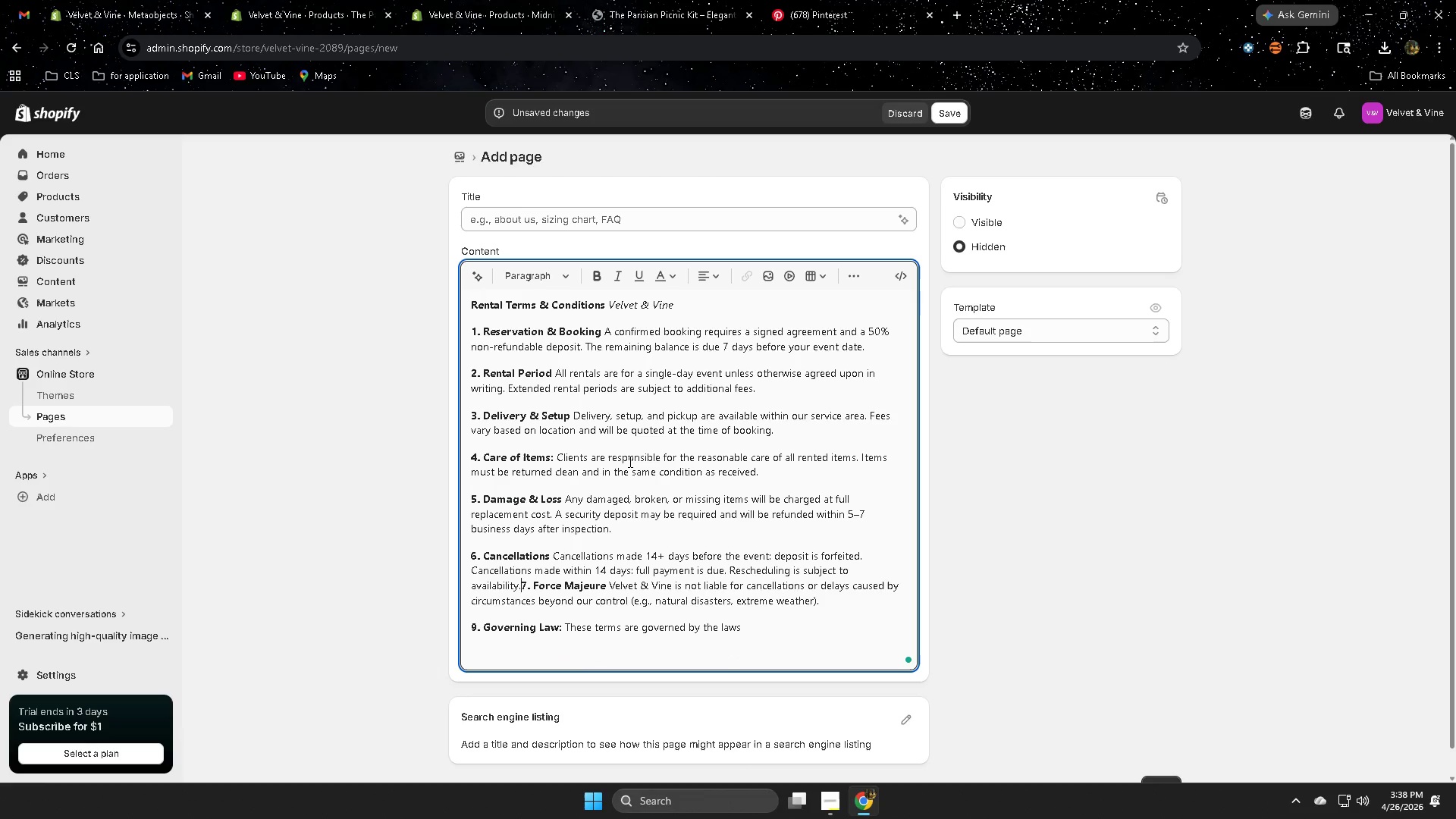 
key(Control+Z)
 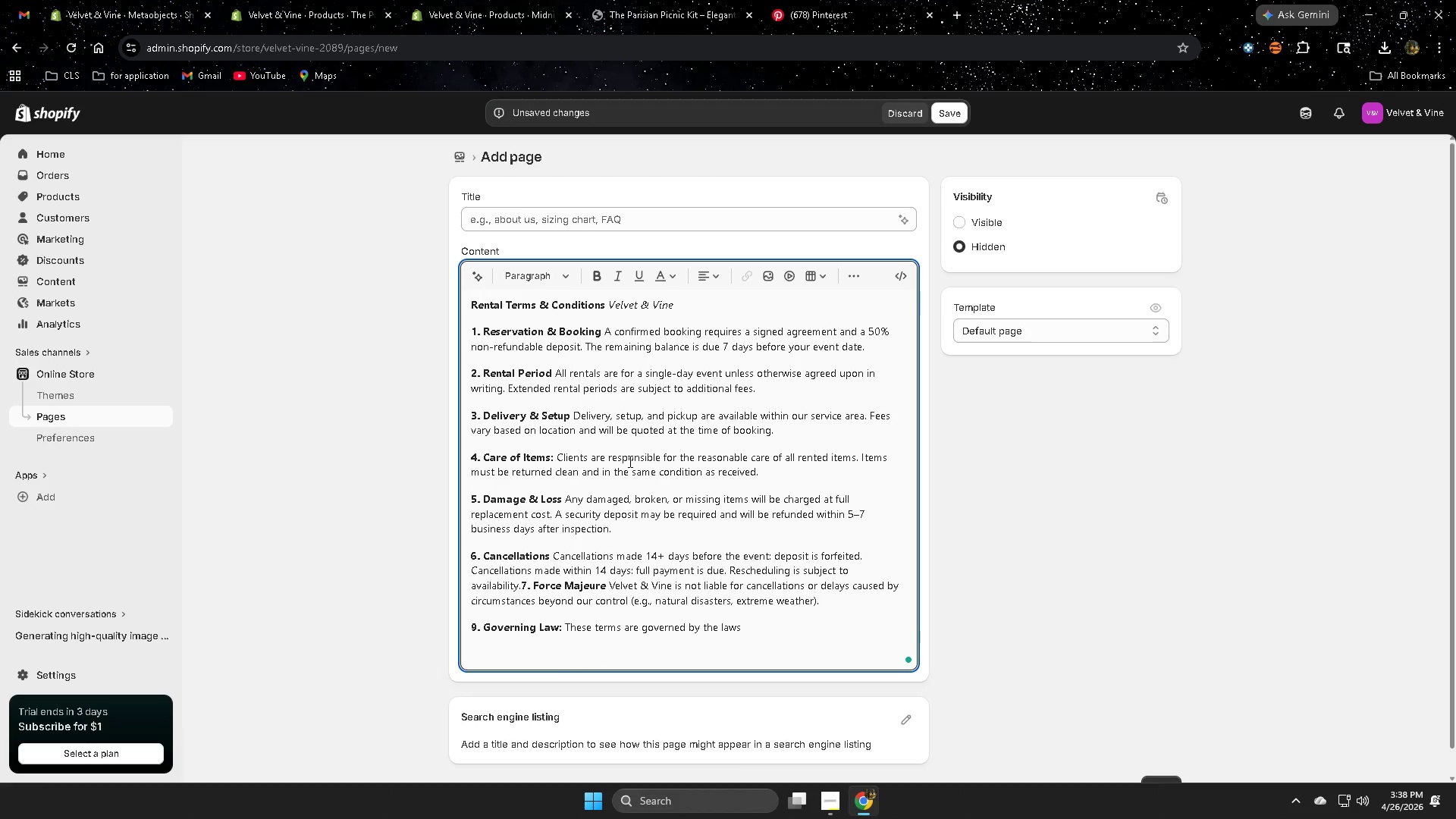 
key(Control+Z)
 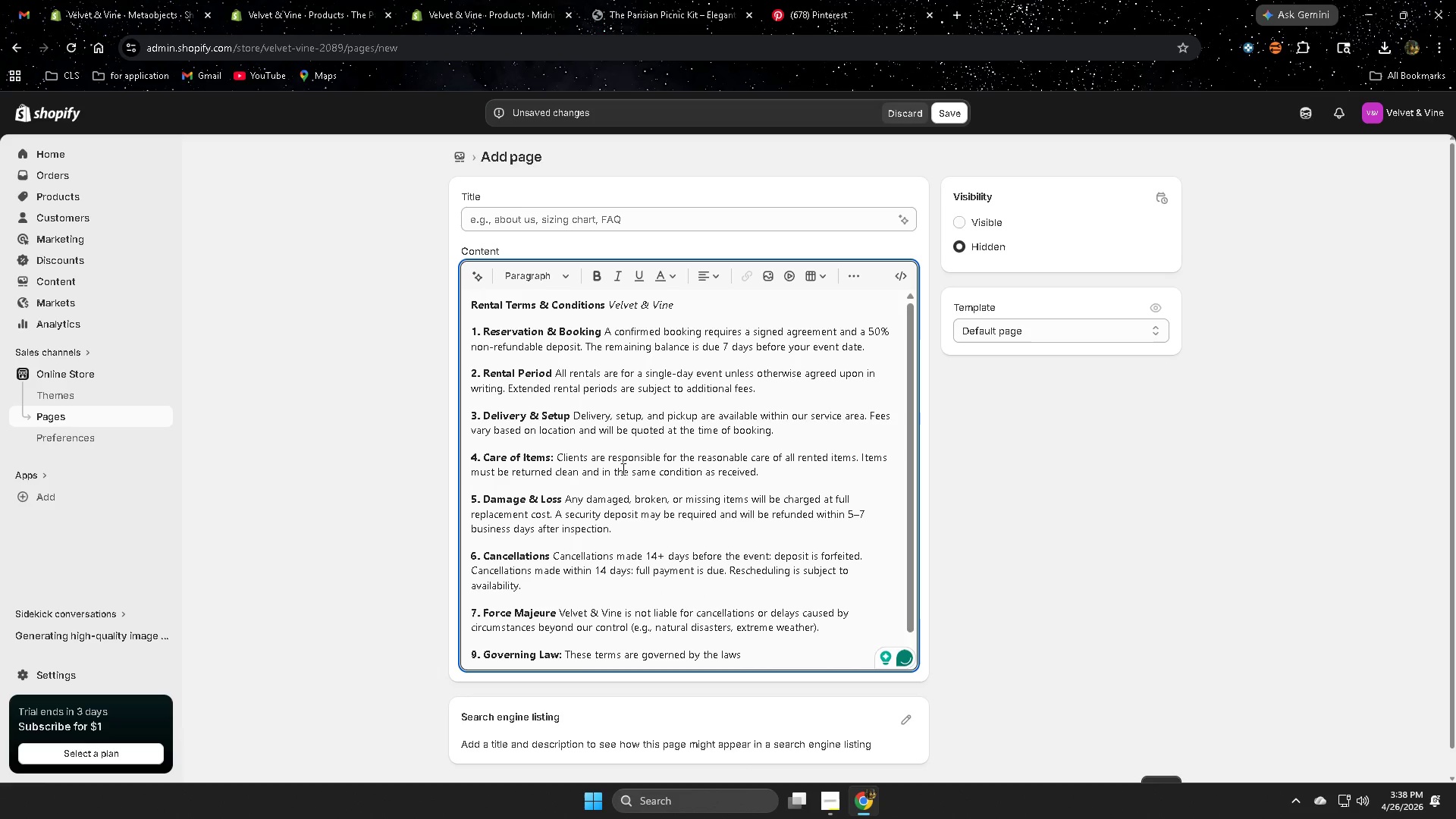 
key(Control+Z)
 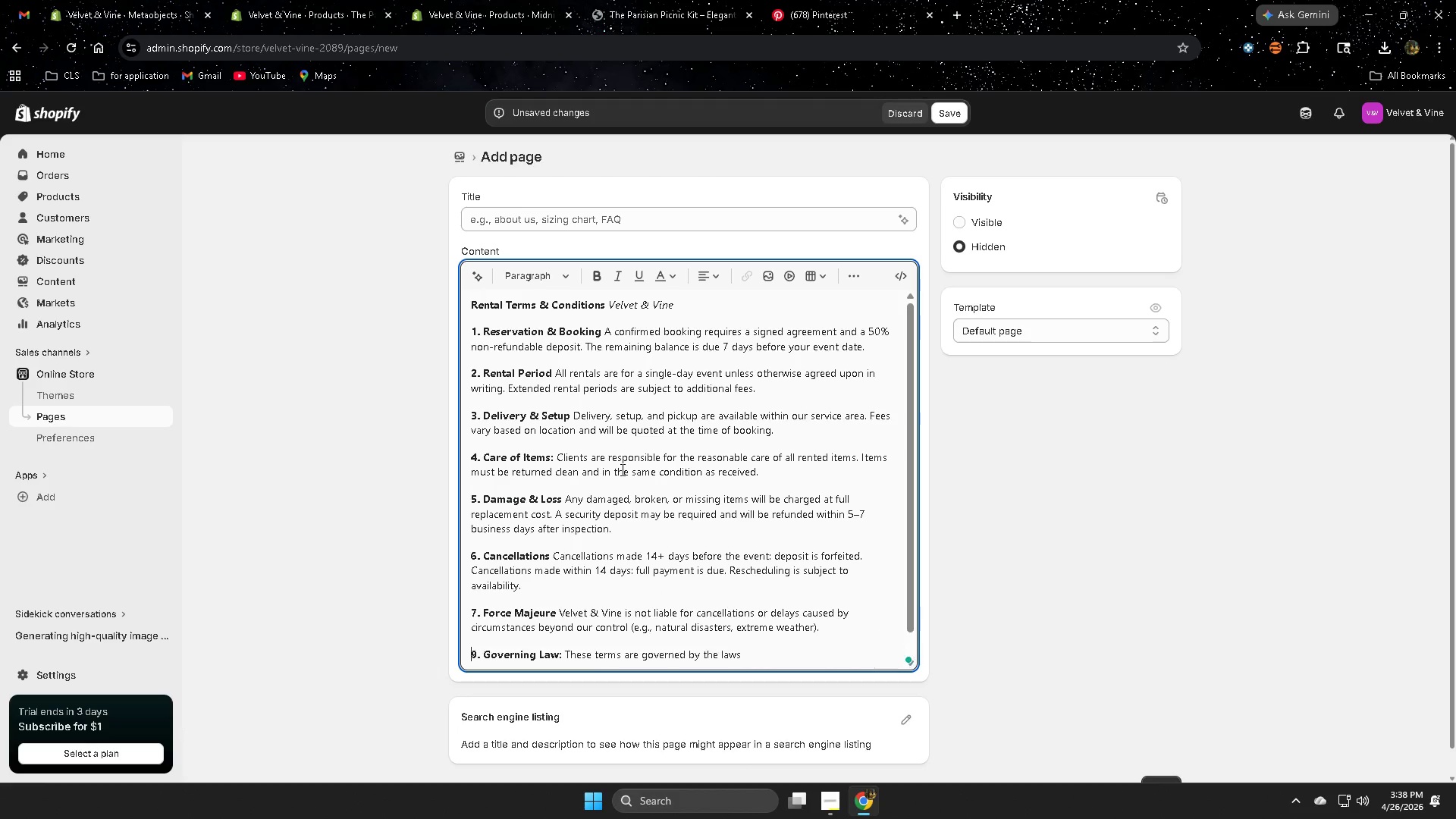 
key(Control+Z)
 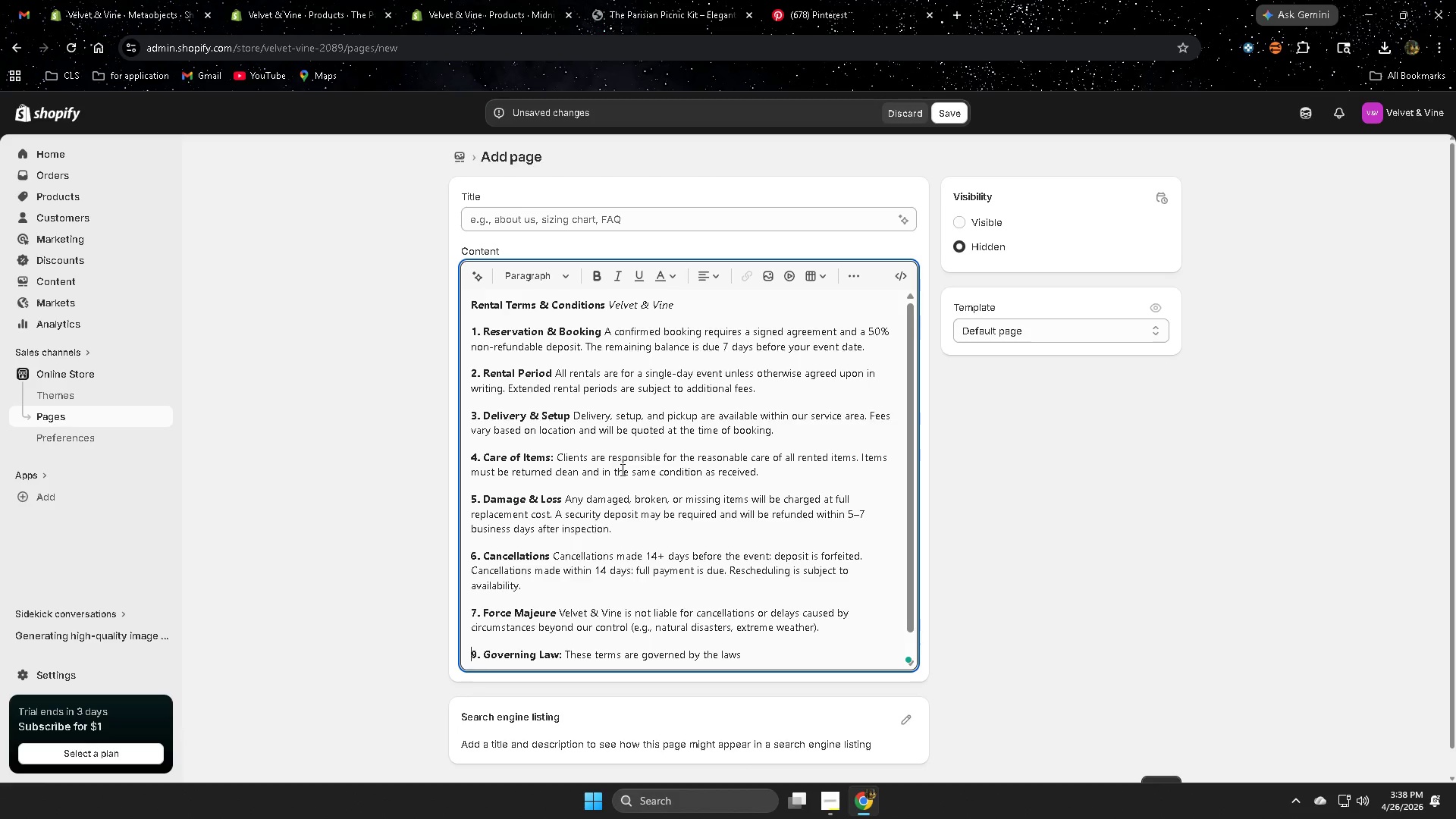 
key(Control+Z)
 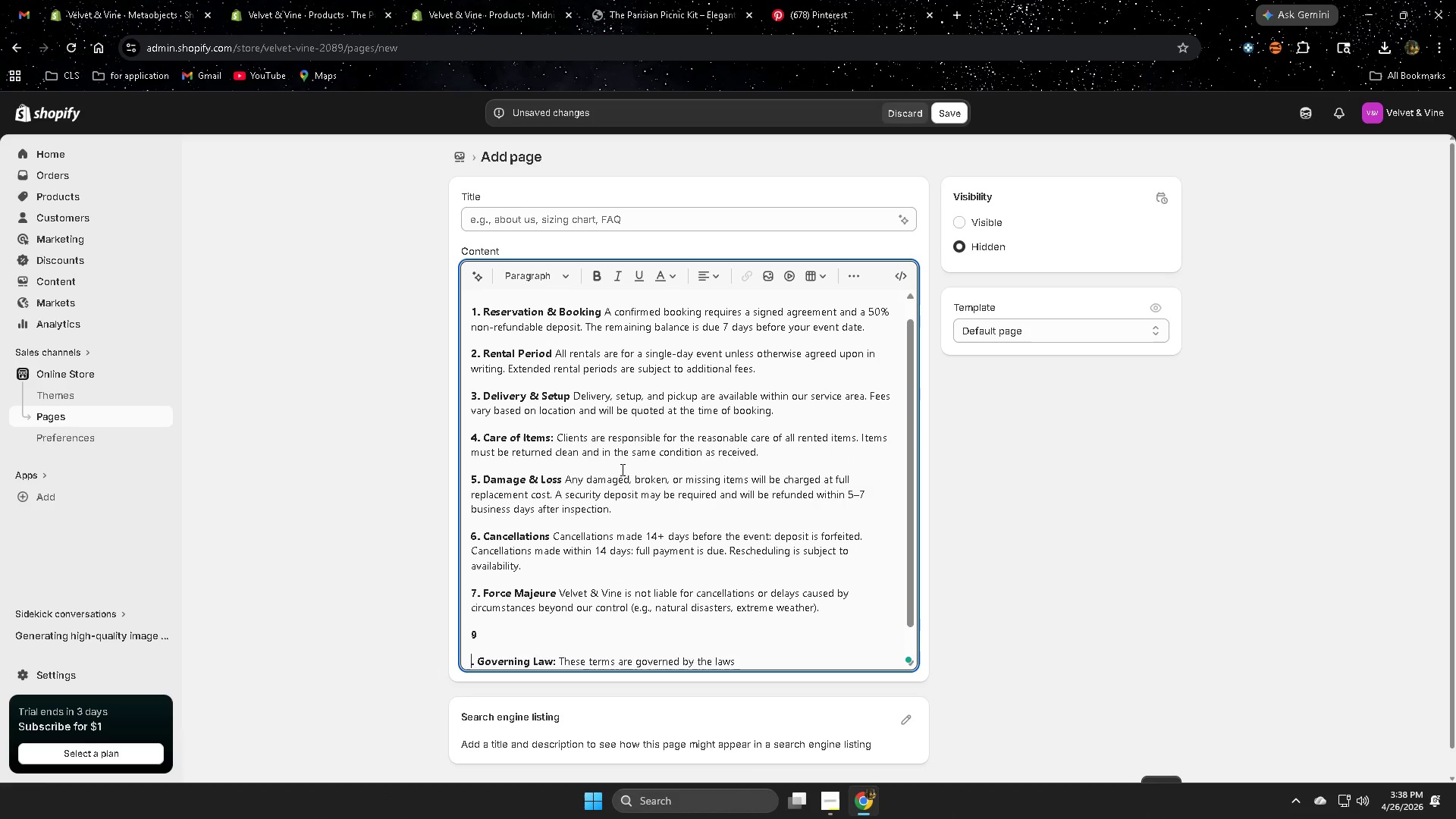 
key(Control+Z)
 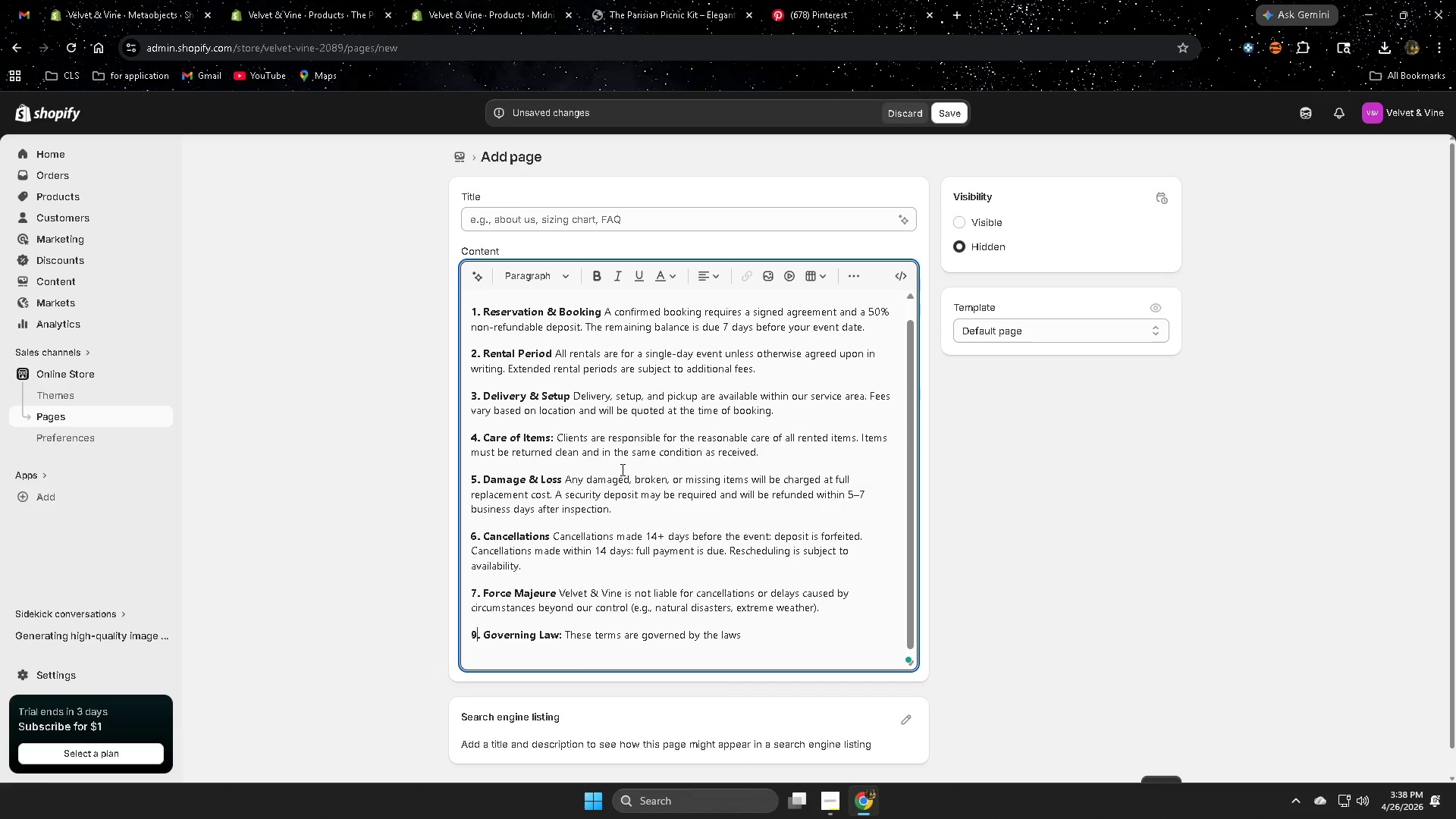 
key(Control+Z)
 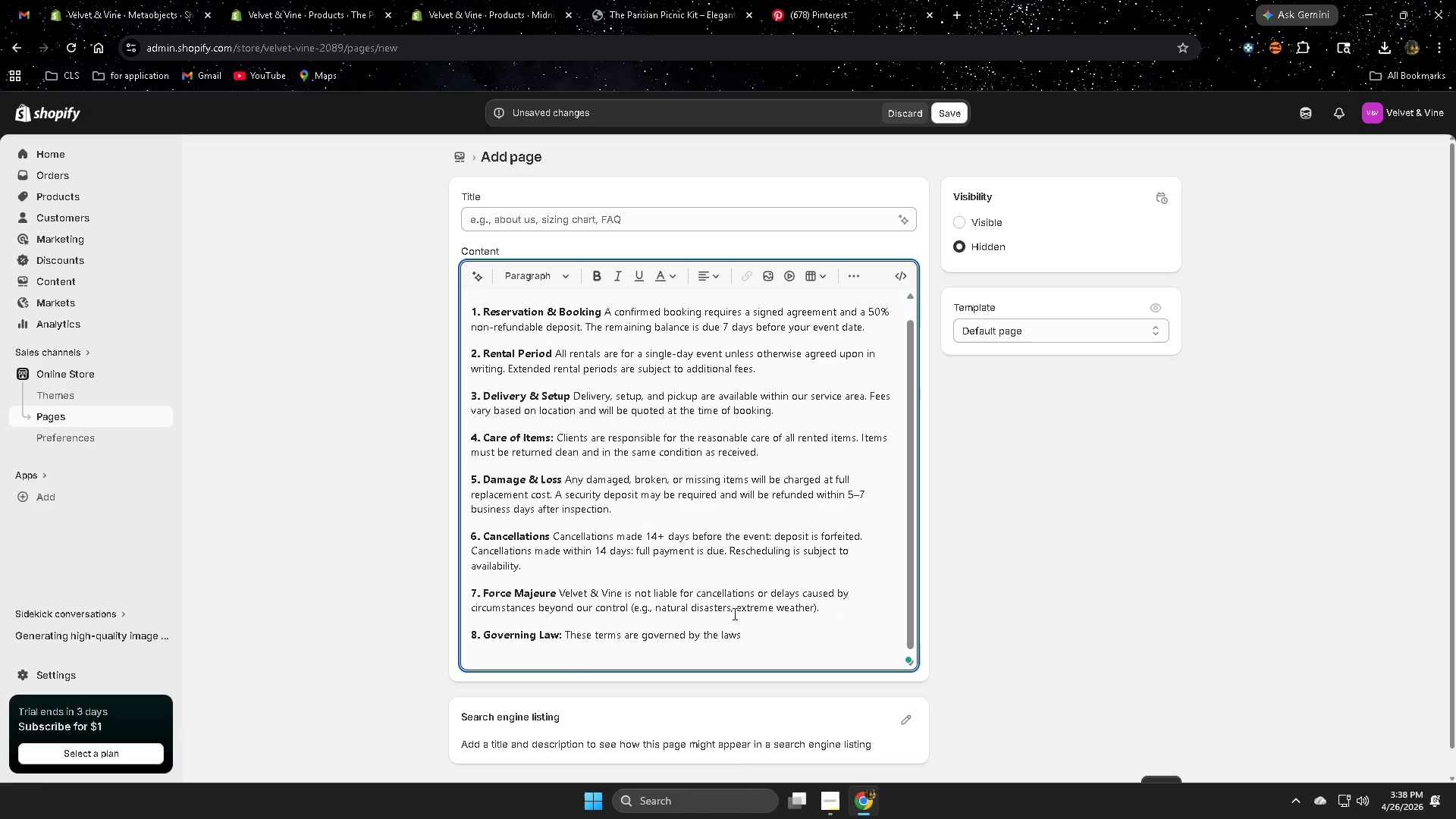 
left_click([770, 639])
 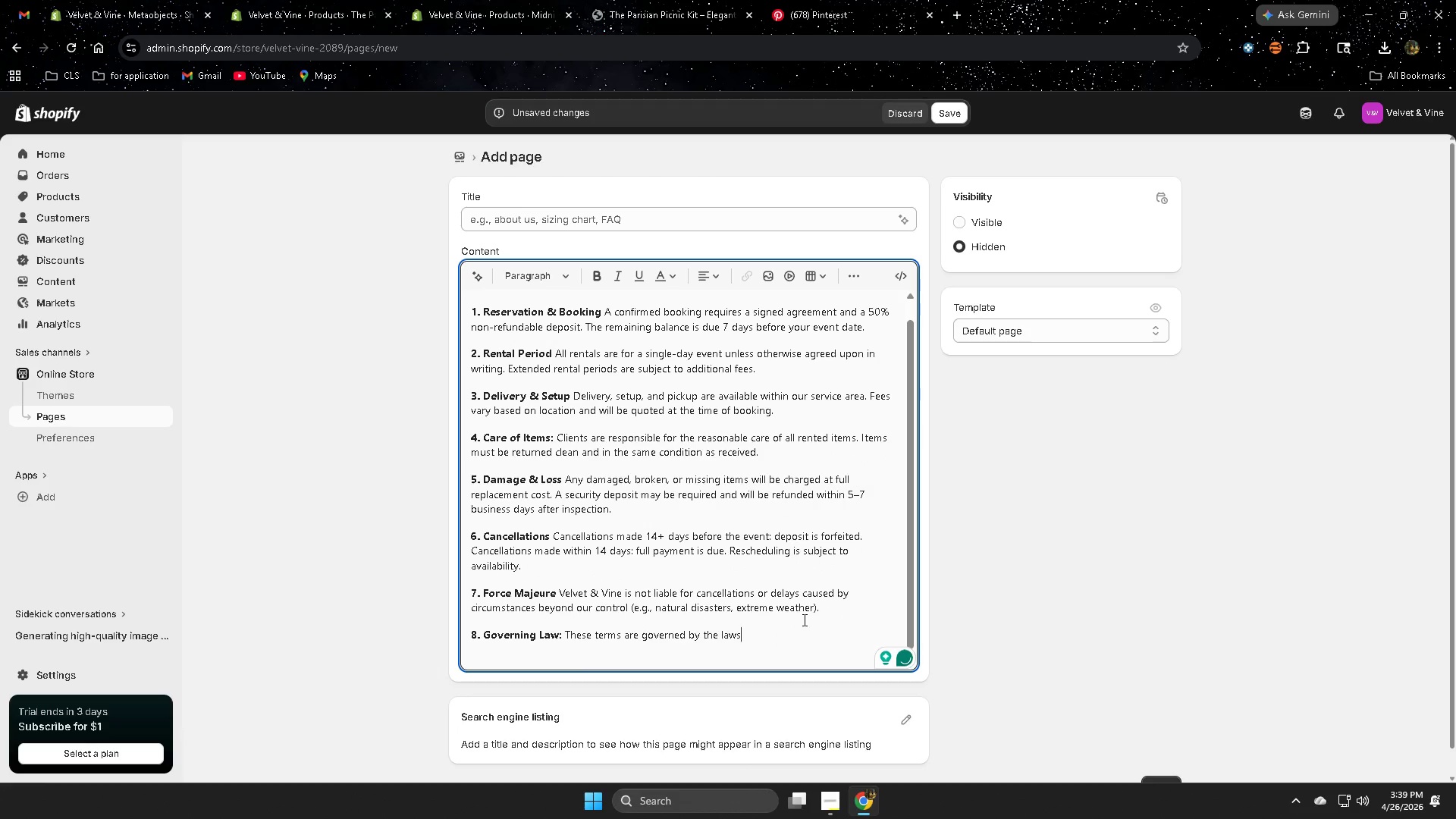 
key(Enter)
 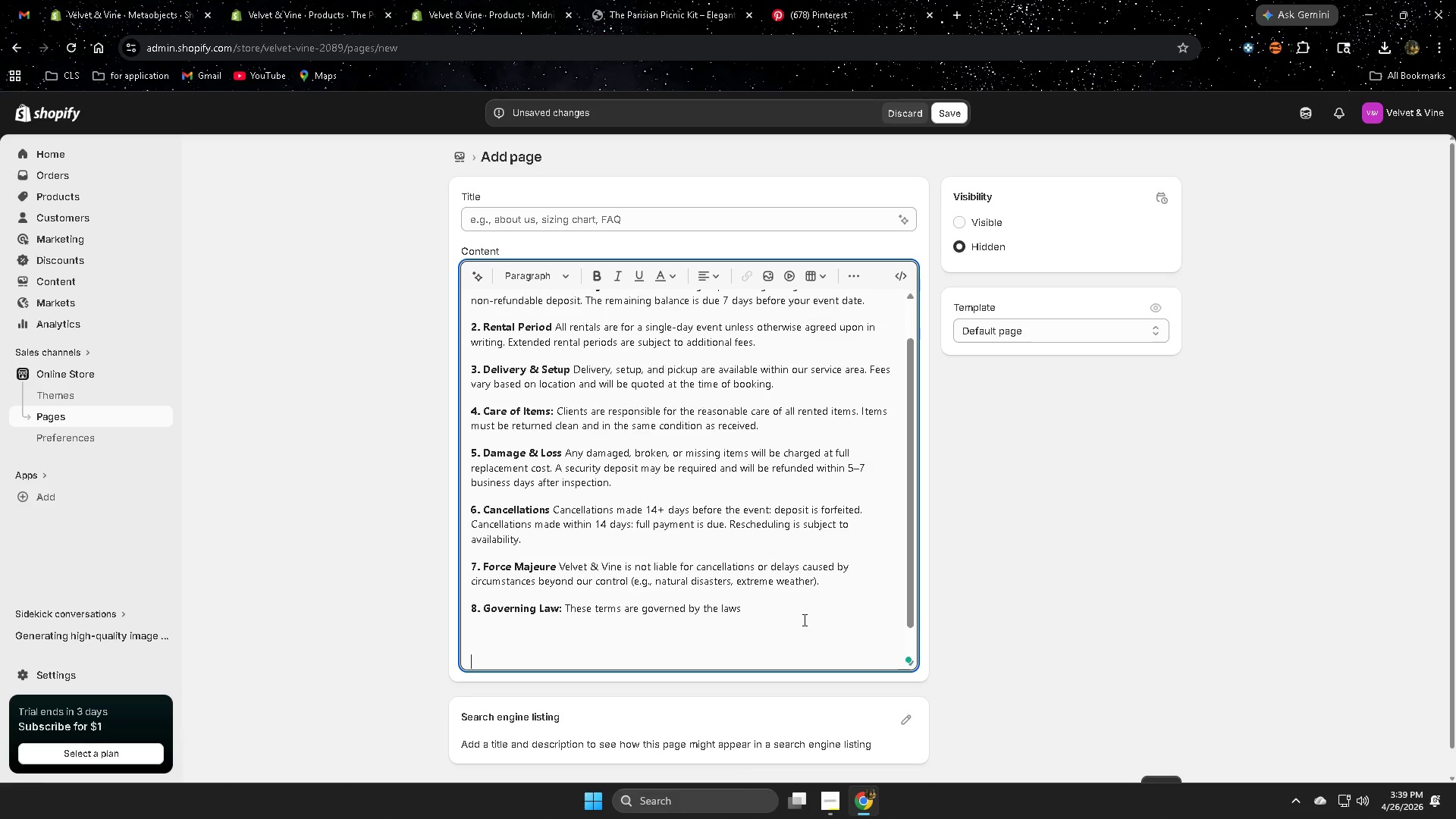 
key(Enter)
 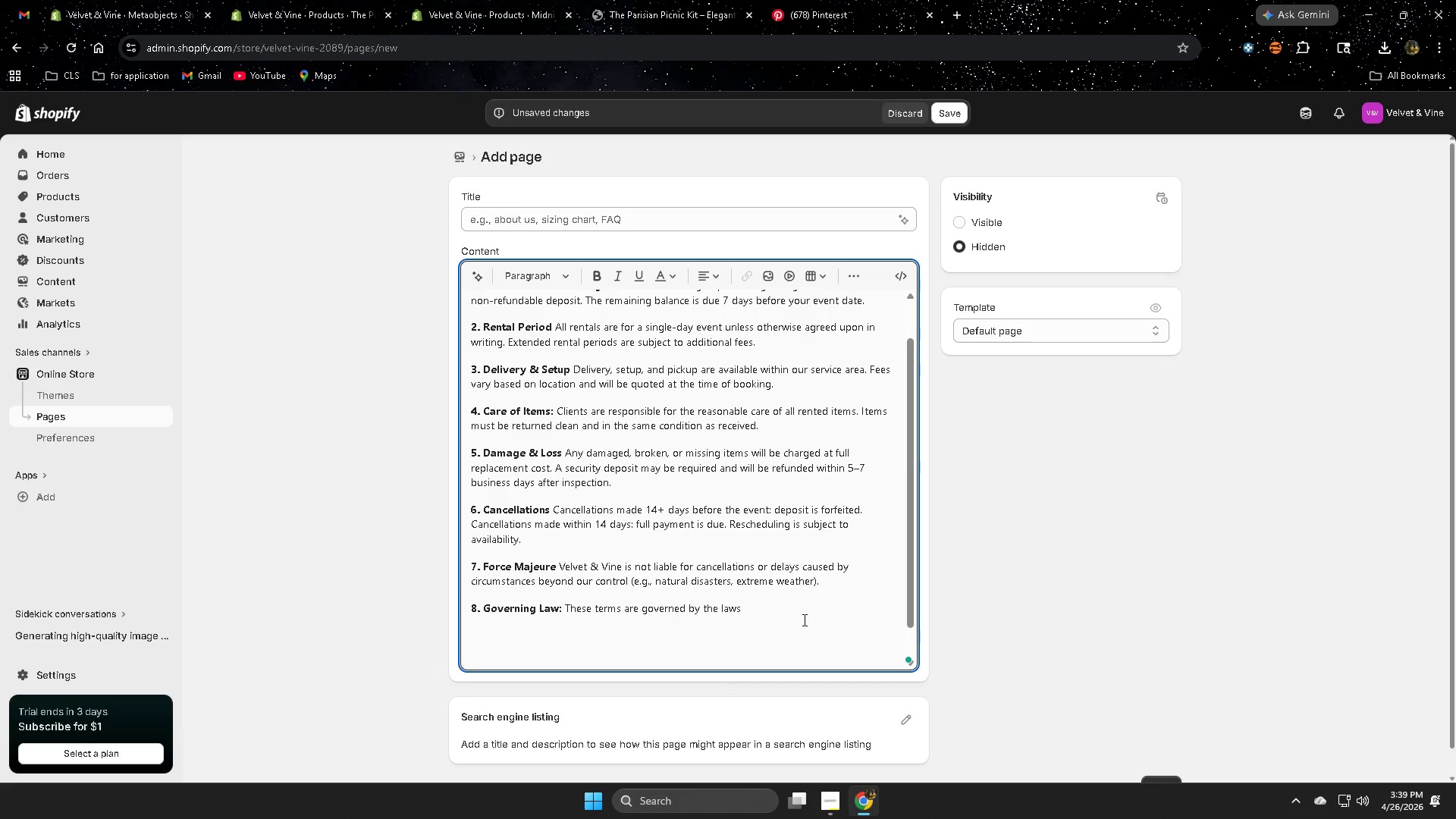 
key(Backspace)
 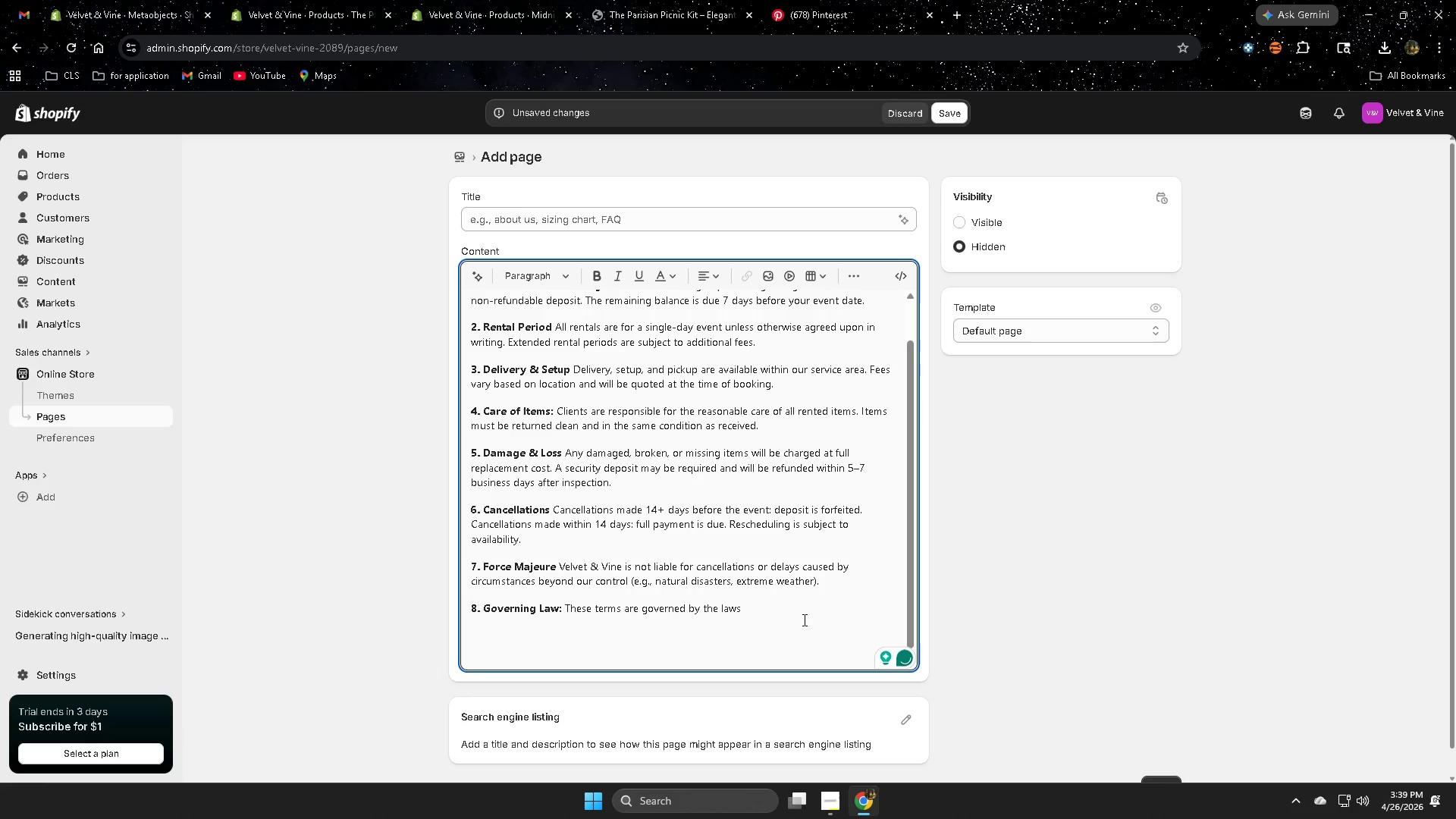 
key(Shift+I)
 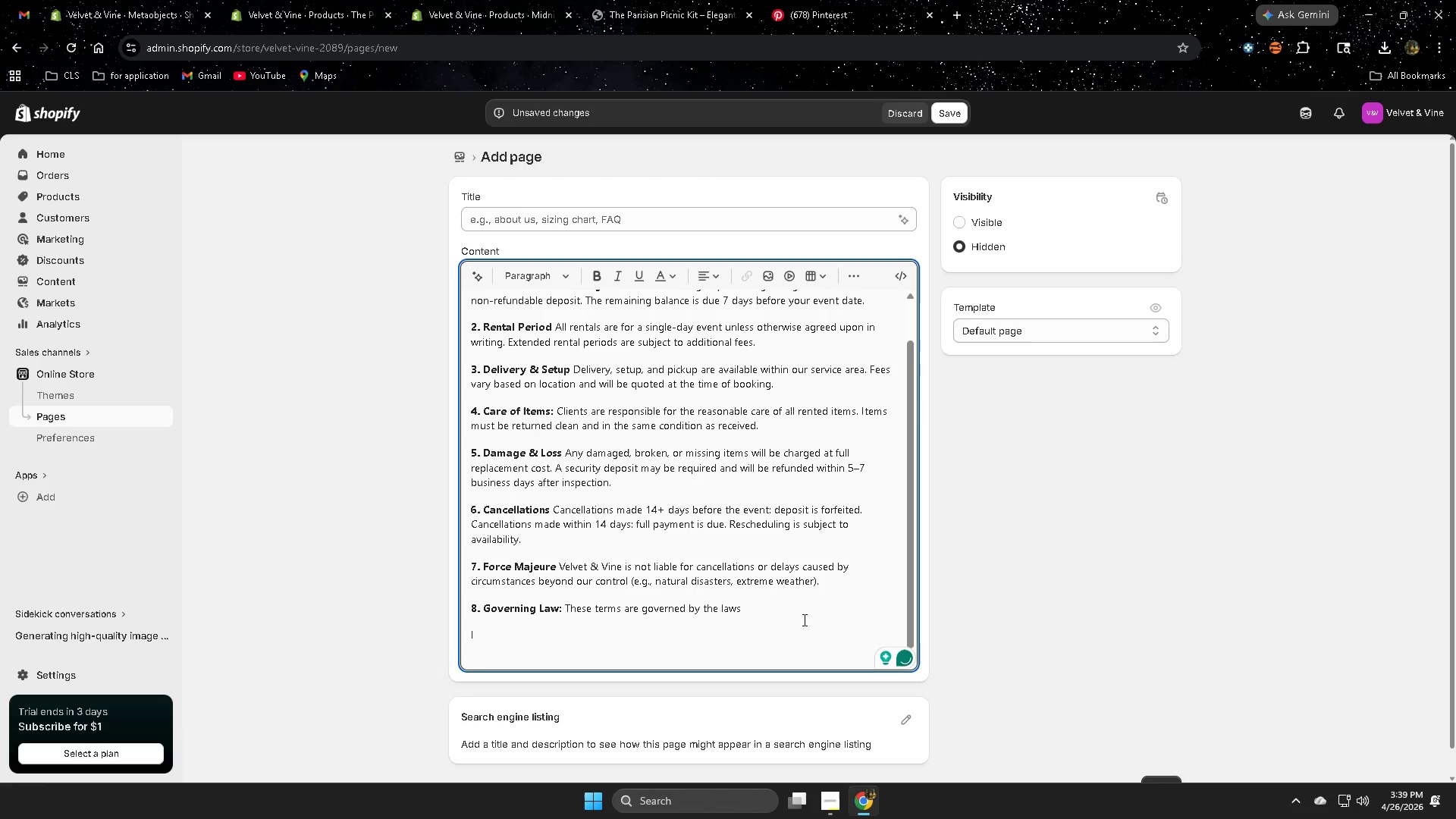 
key(Backspace)
 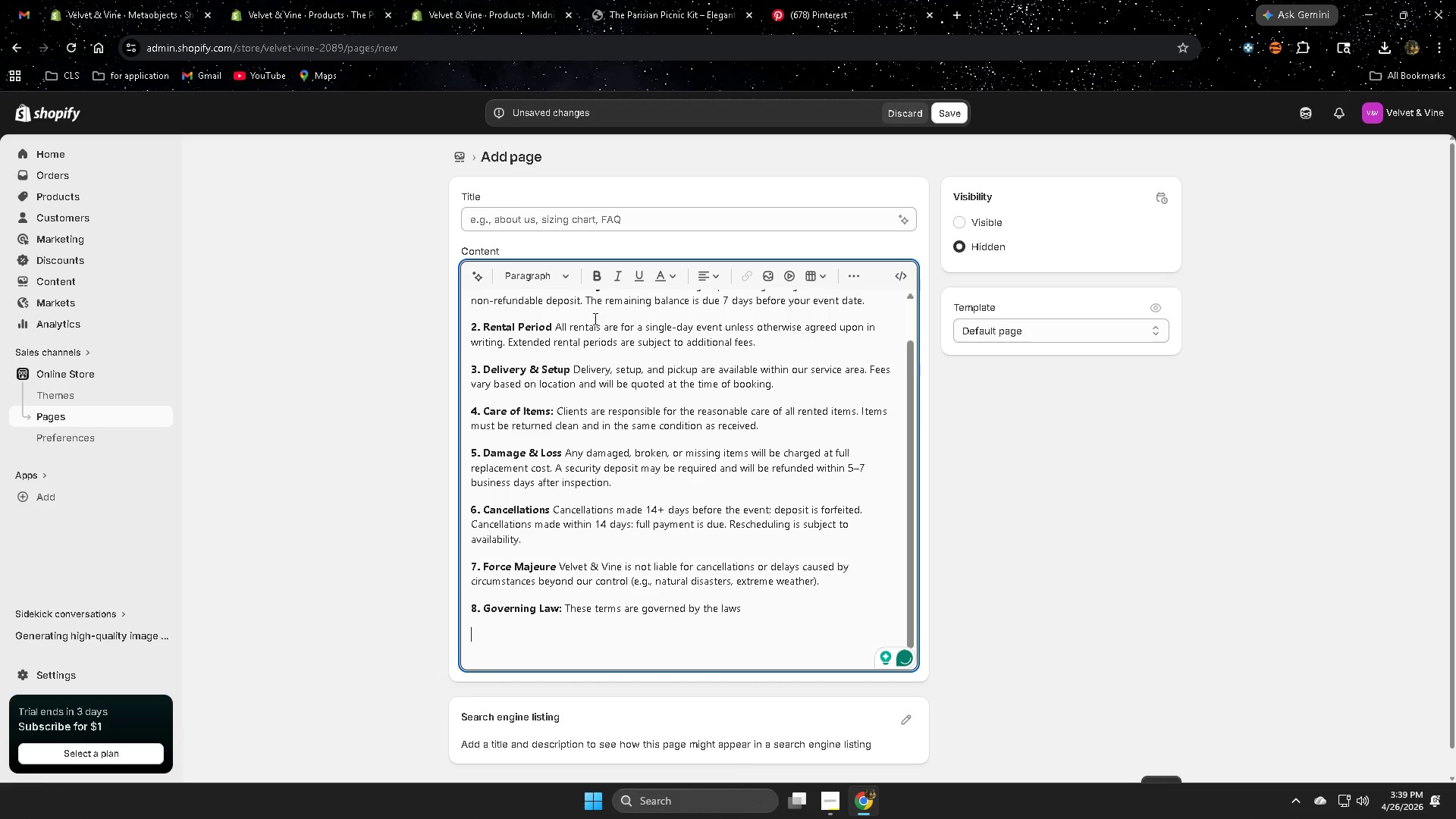 
left_click([595, 280])
 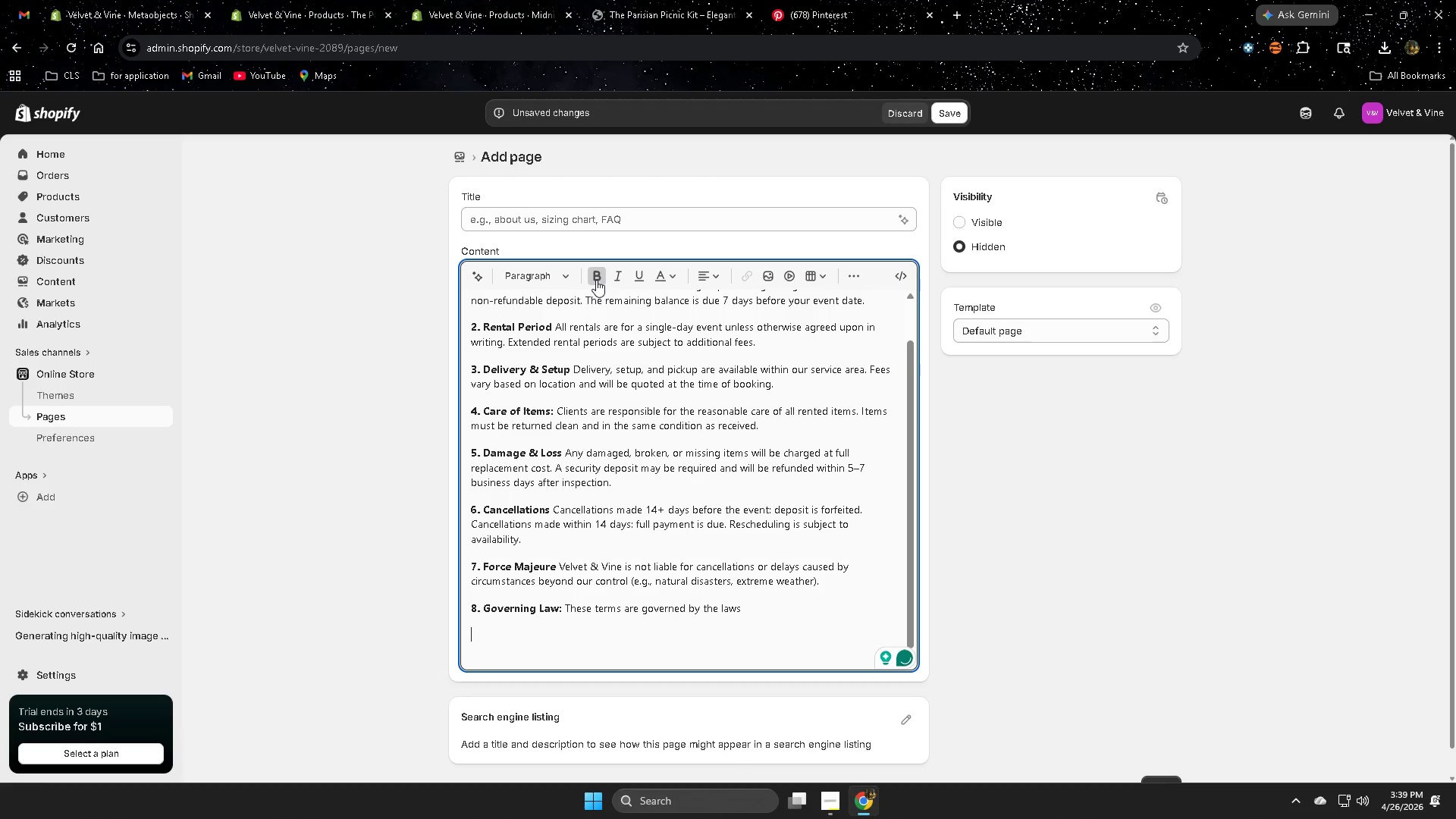 
key(Shift+A)
 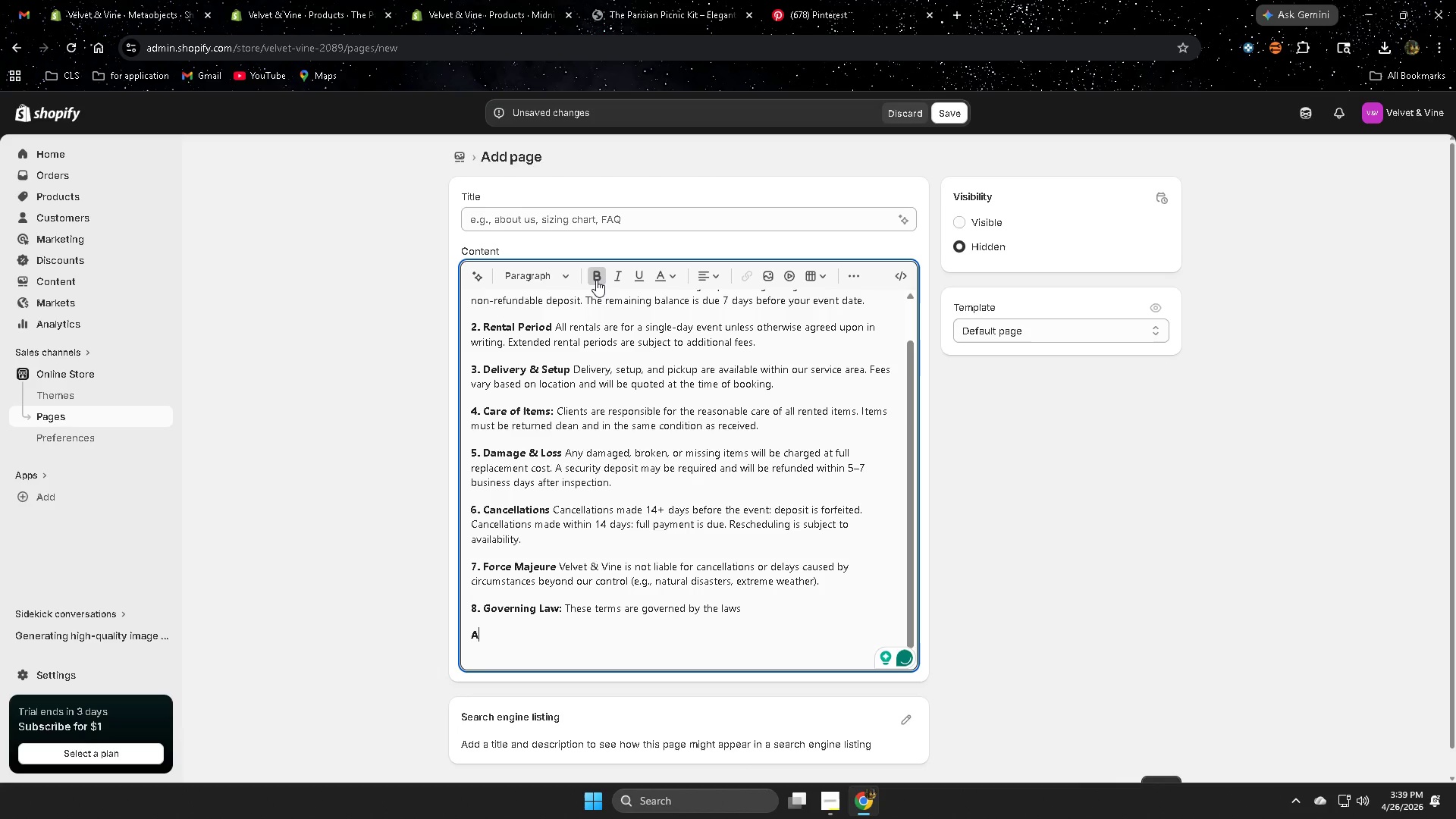 
type( 50)
 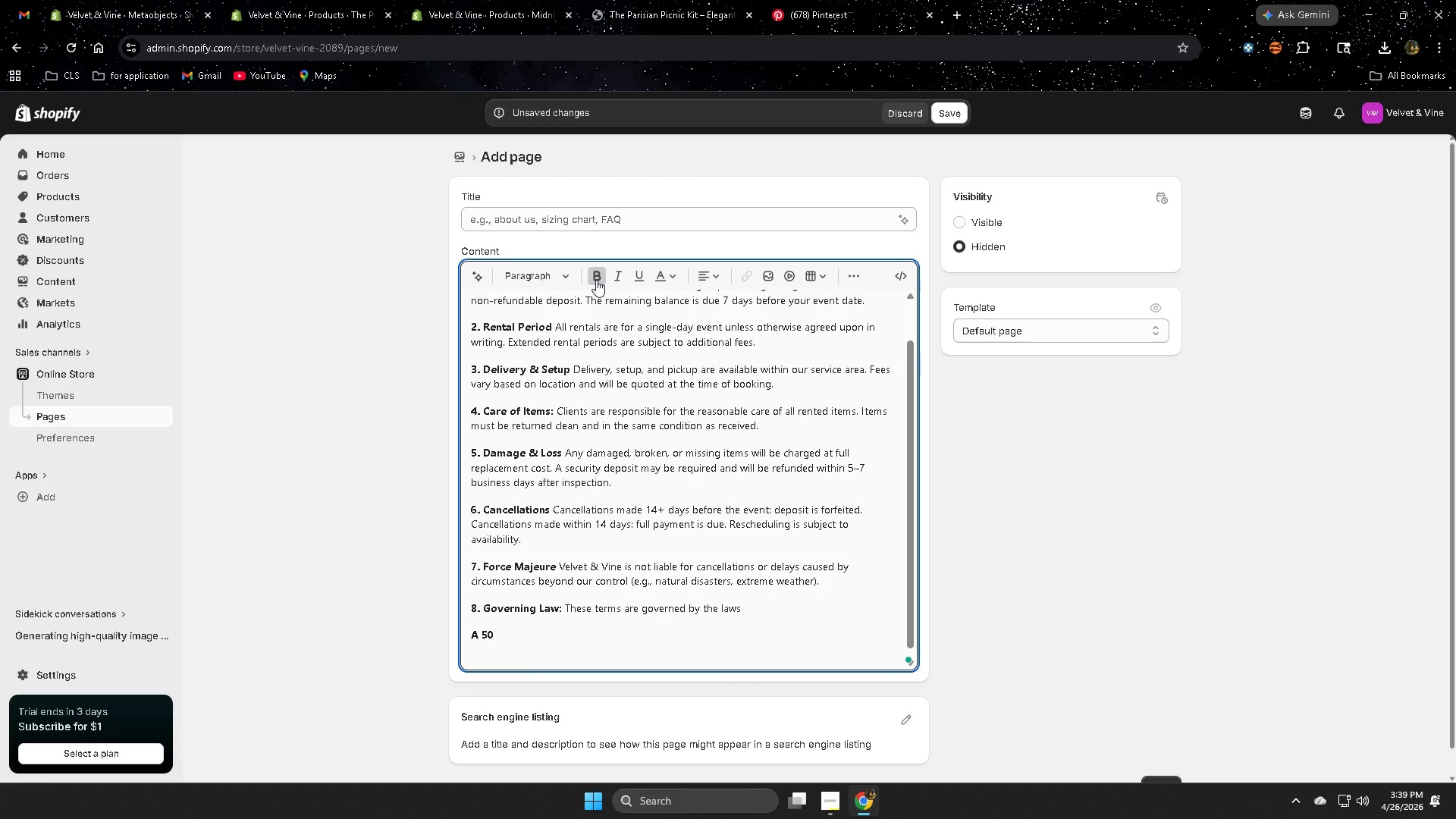 
key(ArrowLeft)
 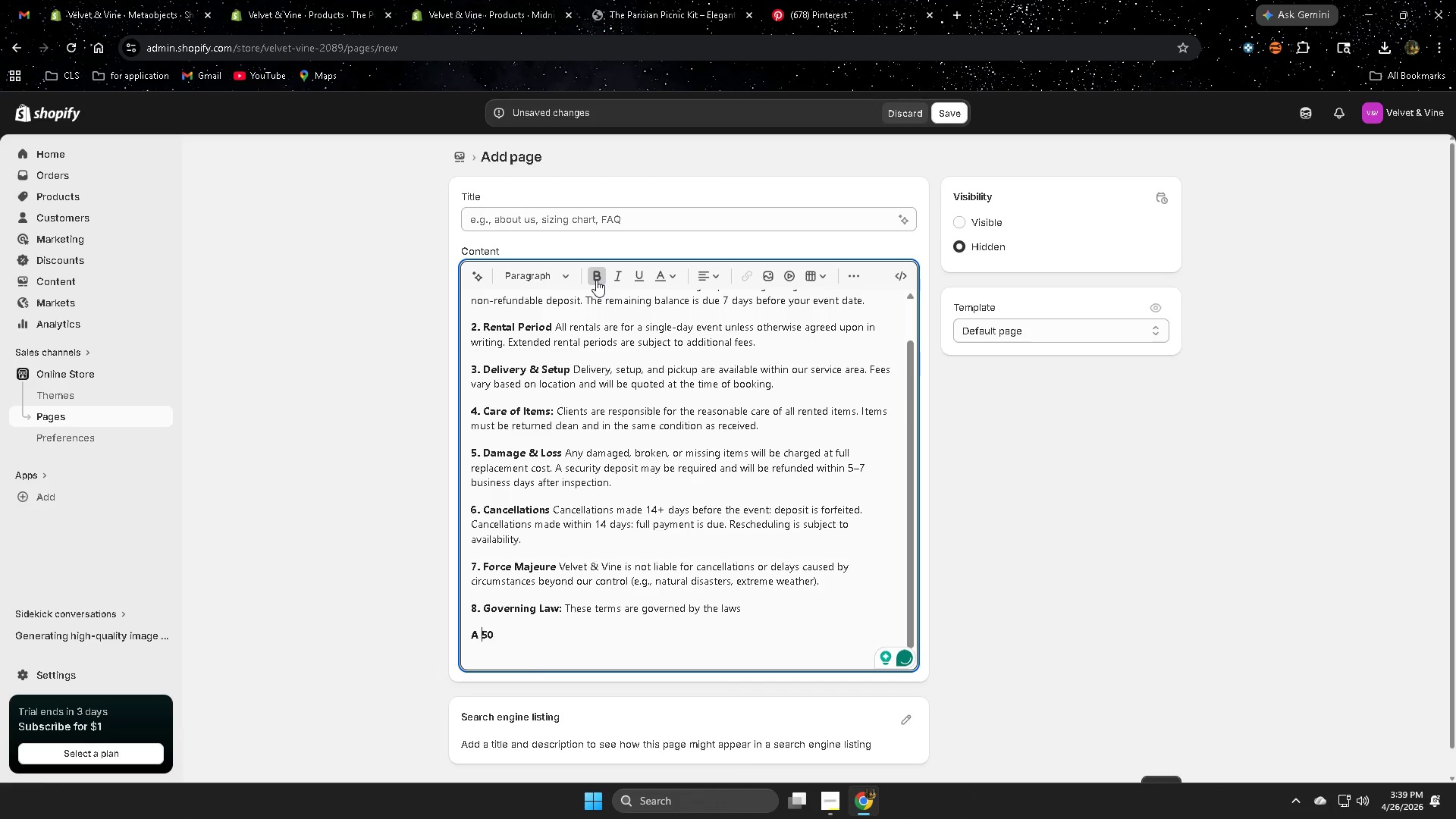 
key(Shift+ShiftRight)
 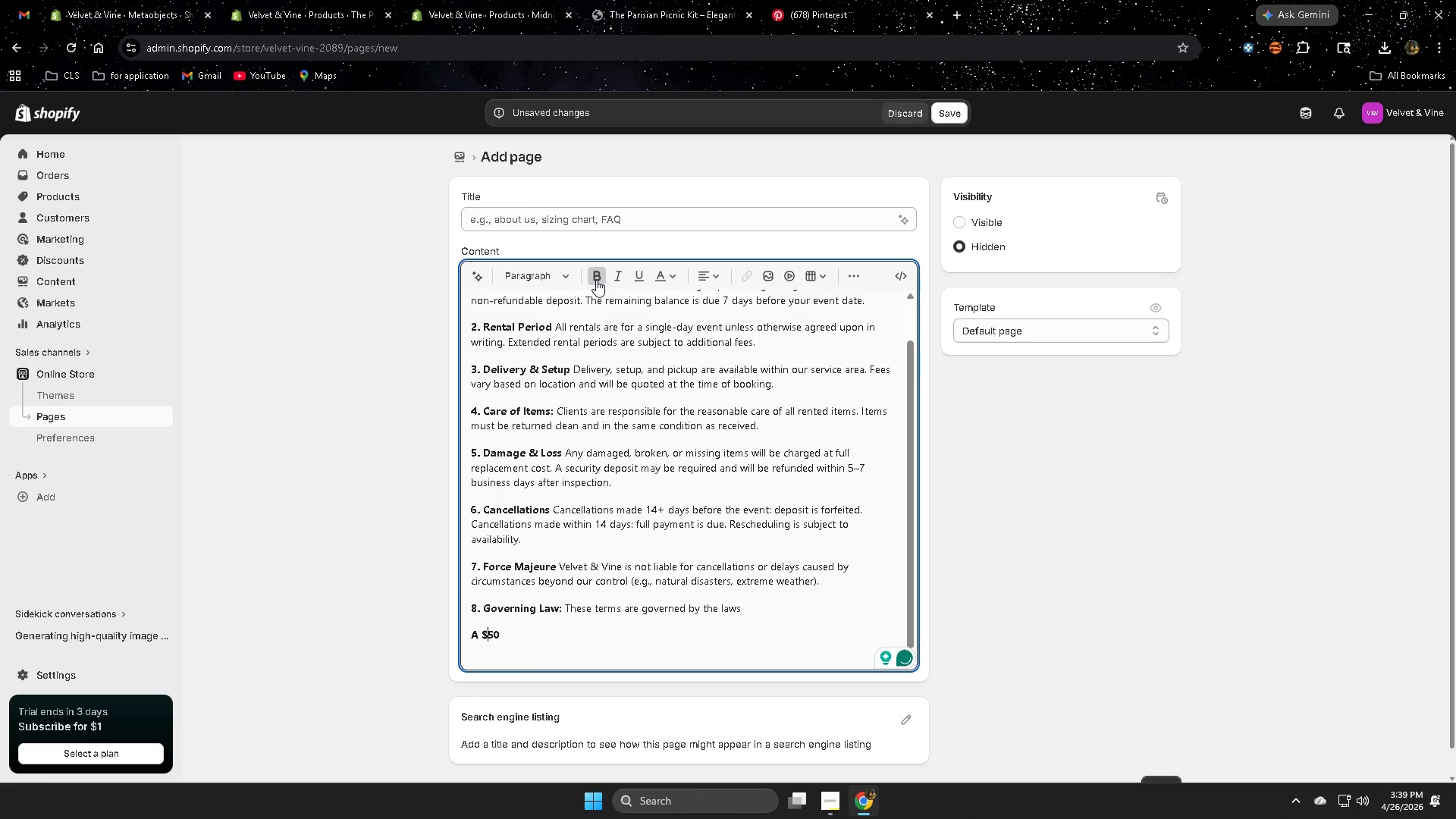 
key(Shift+4)
 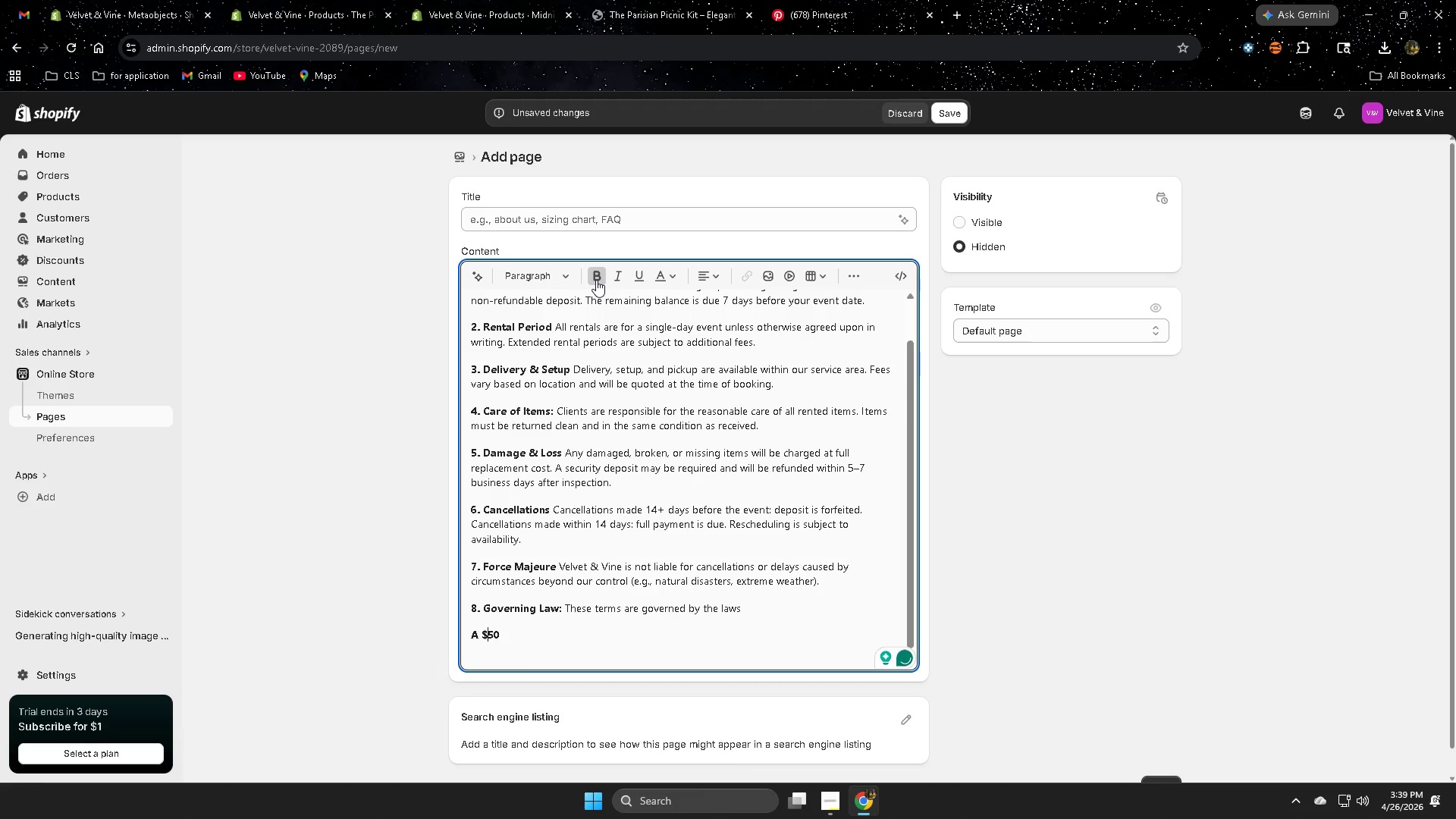 
key(ArrowRight)
 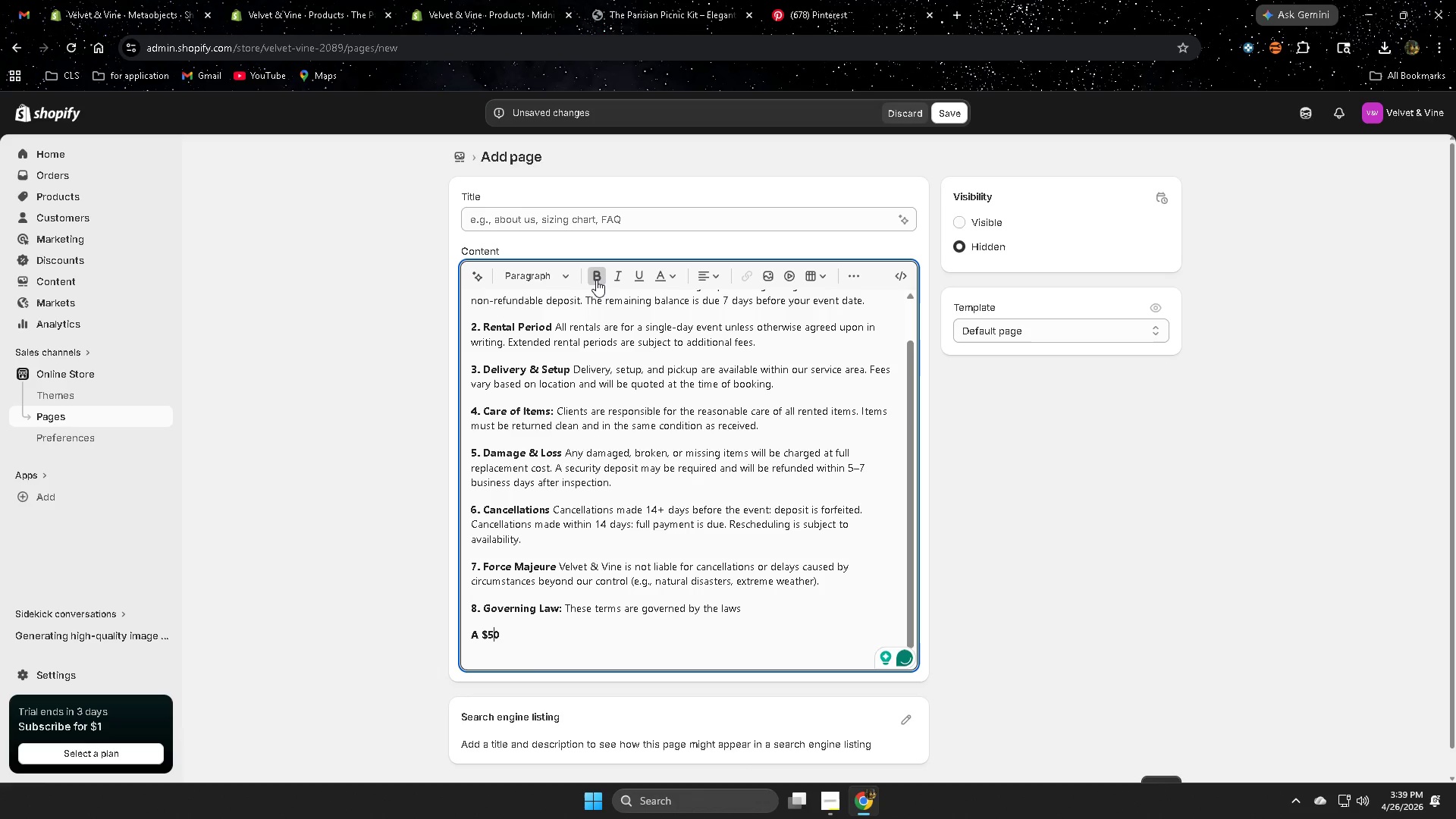 
key(ArrowRight)
 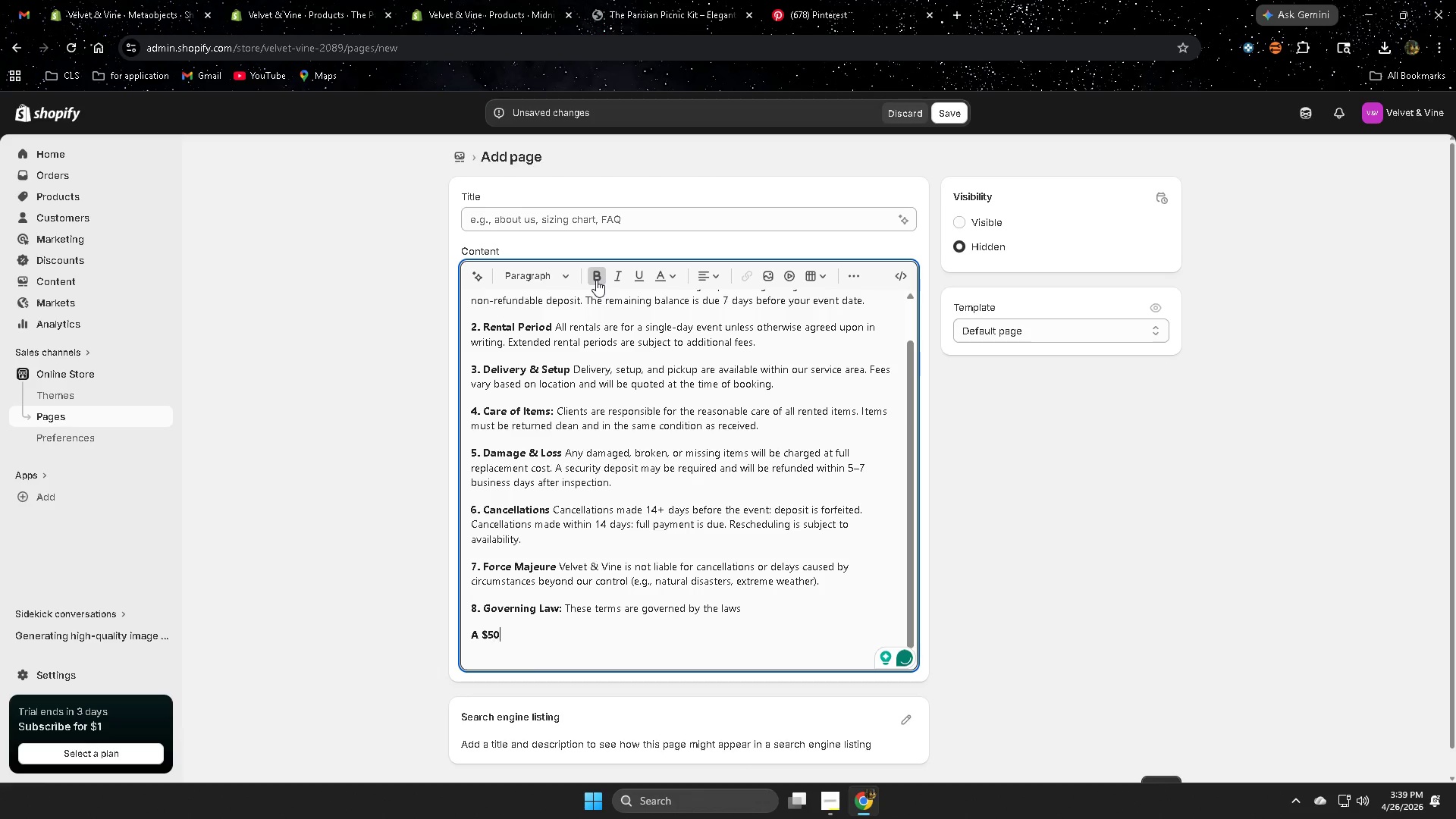 
key(ArrowRight)
 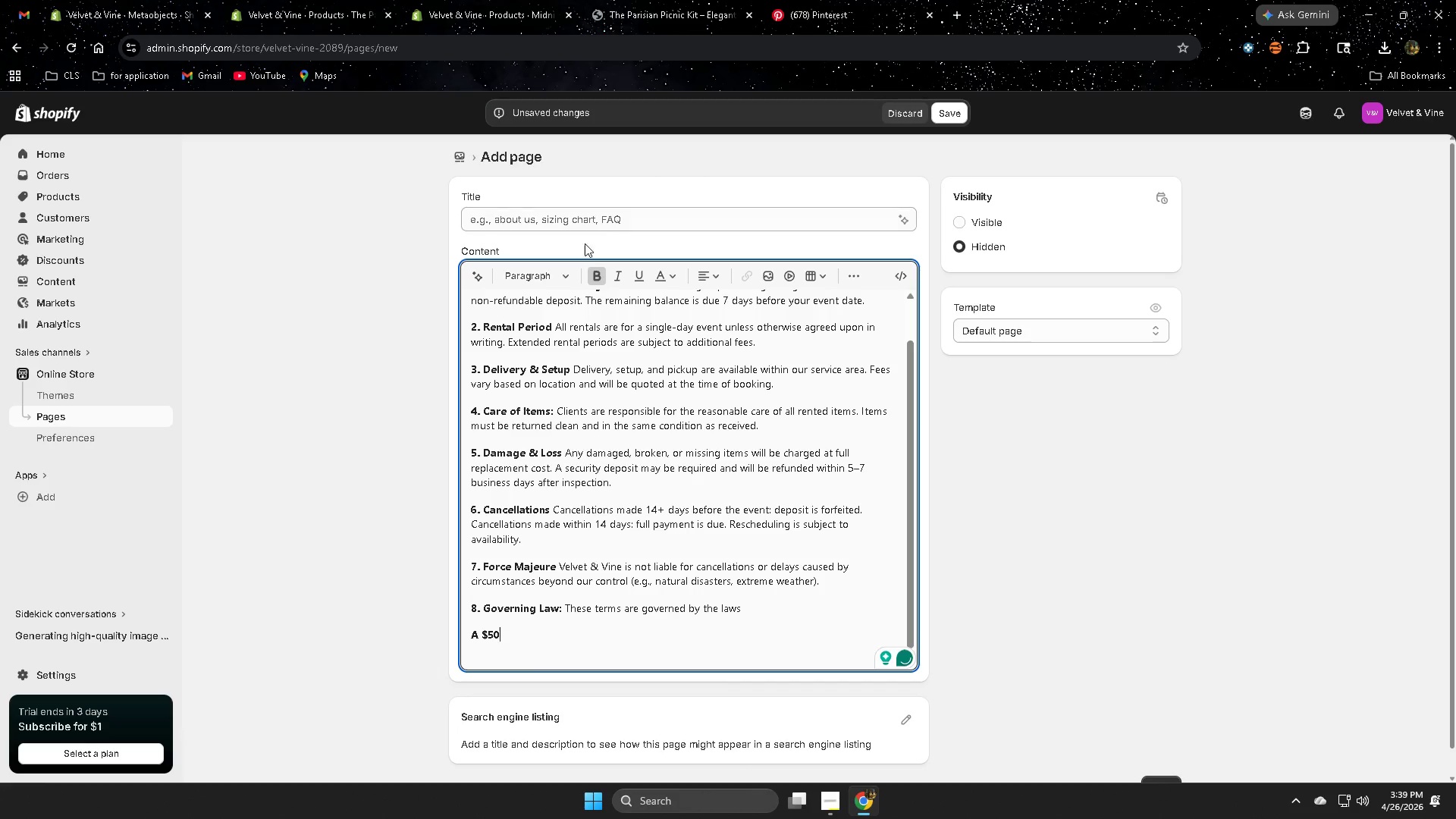 
left_click([592, 276])
 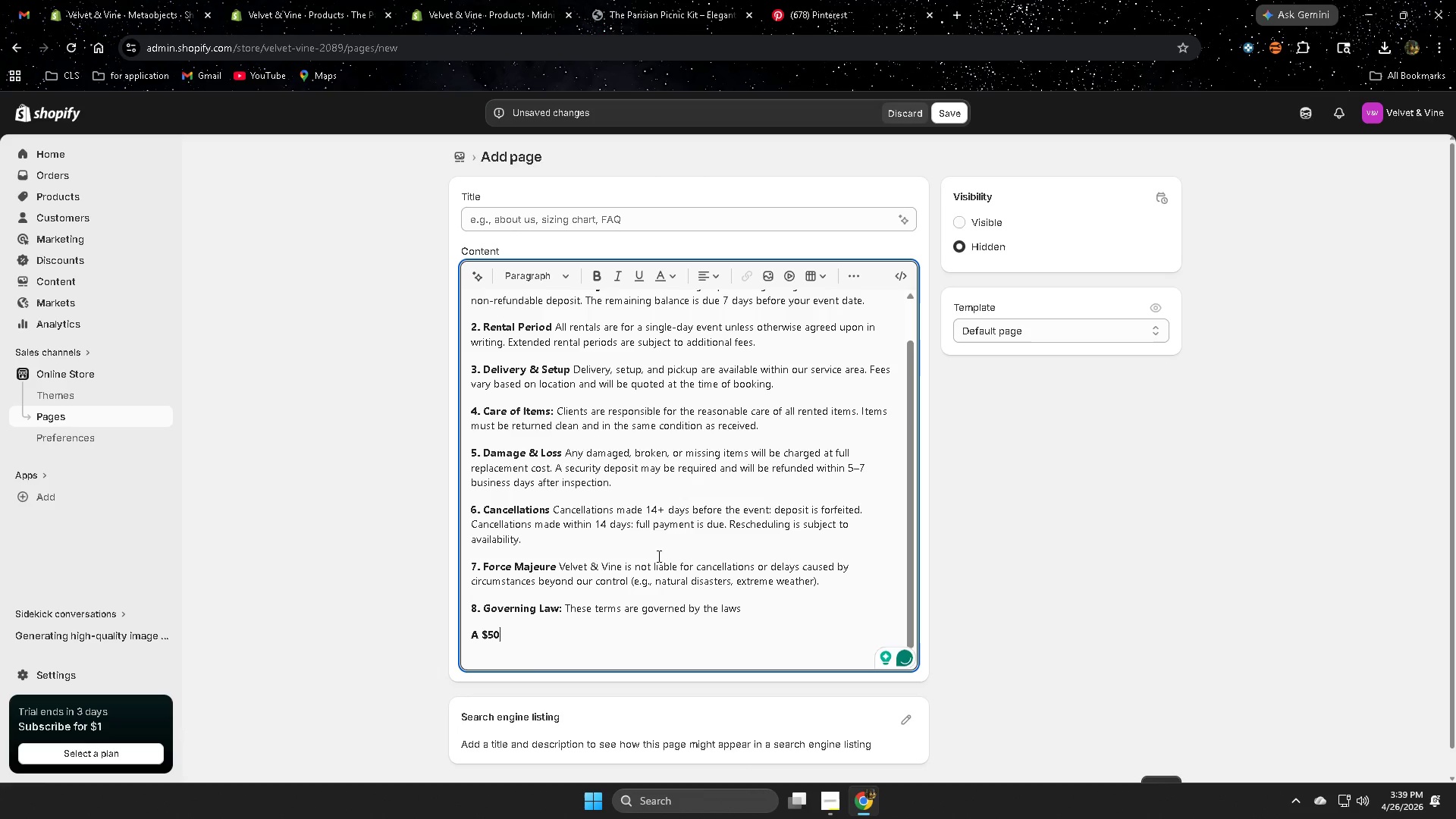 
key(Space)
 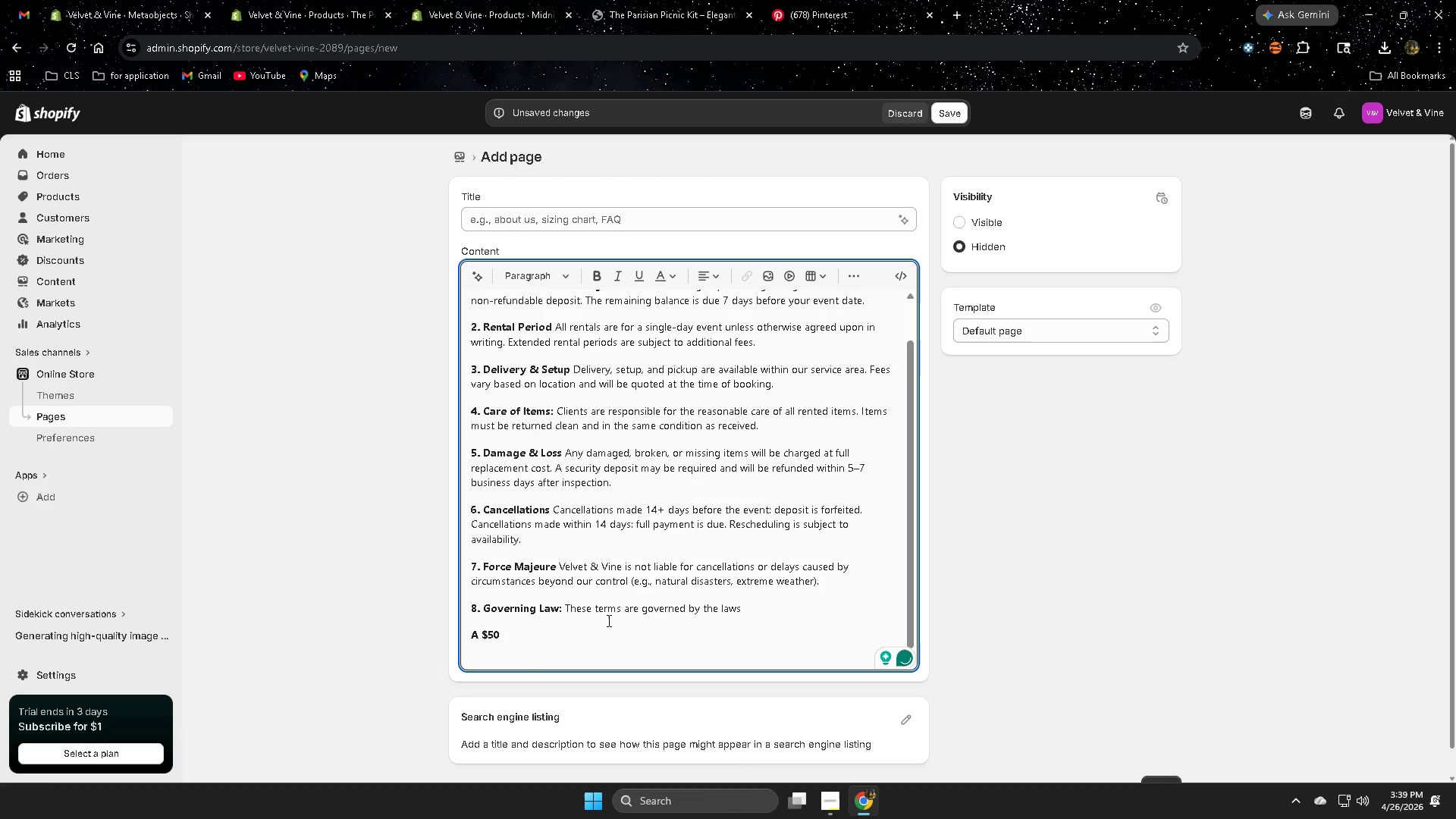 
key(ArrowLeft)
 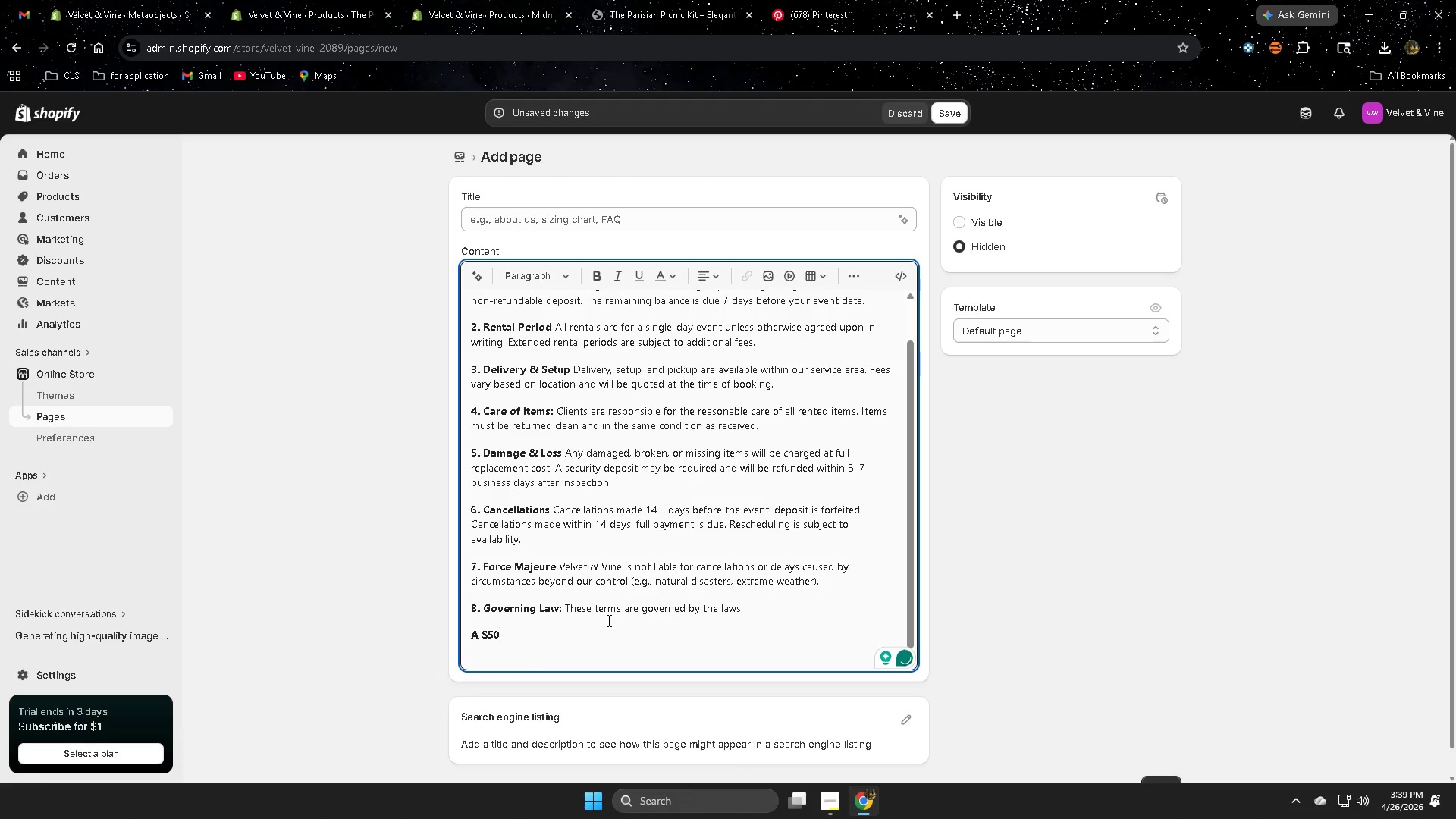 
key(ArrowLeft)
 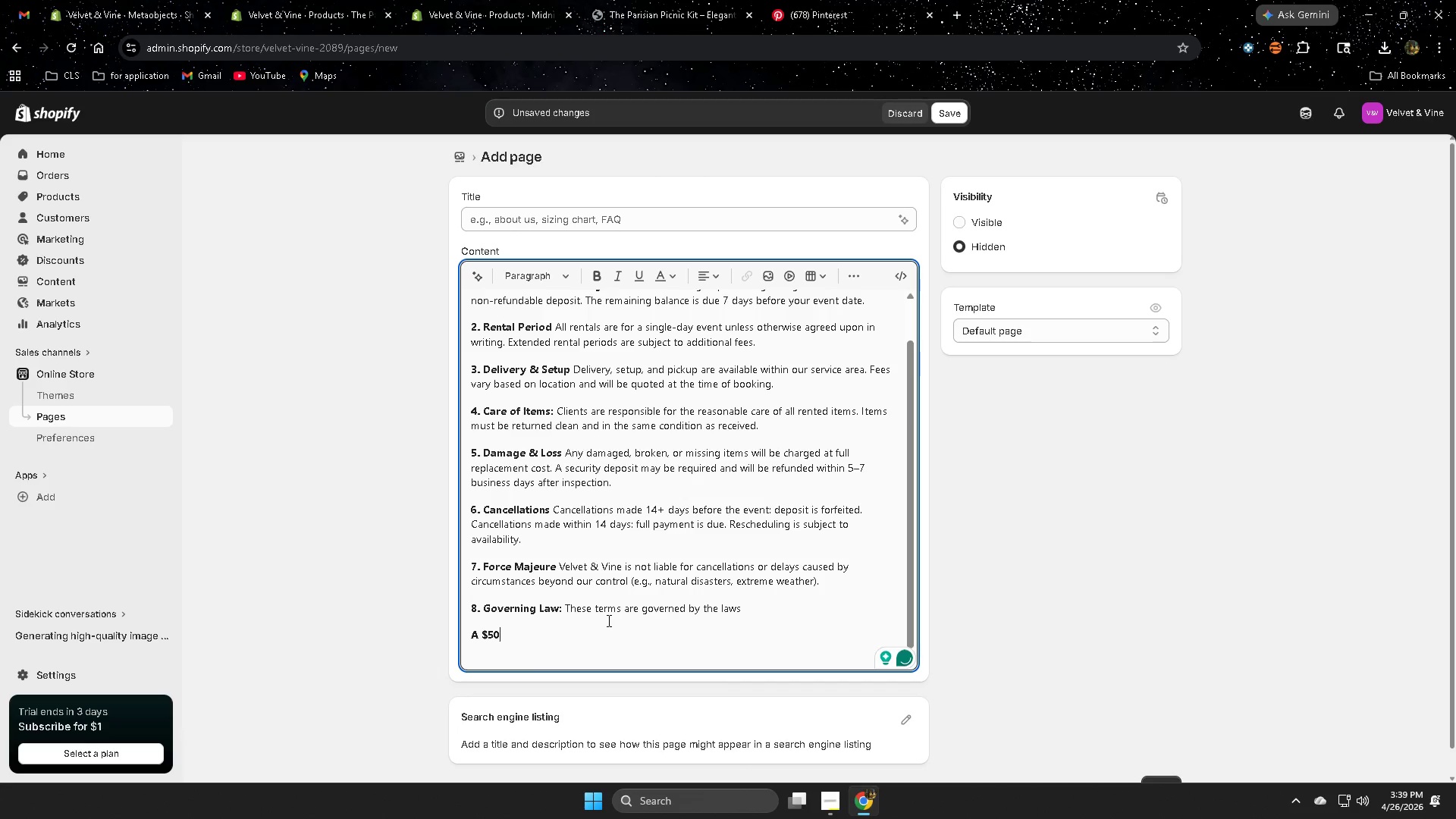 
key(ArrowLeft)
 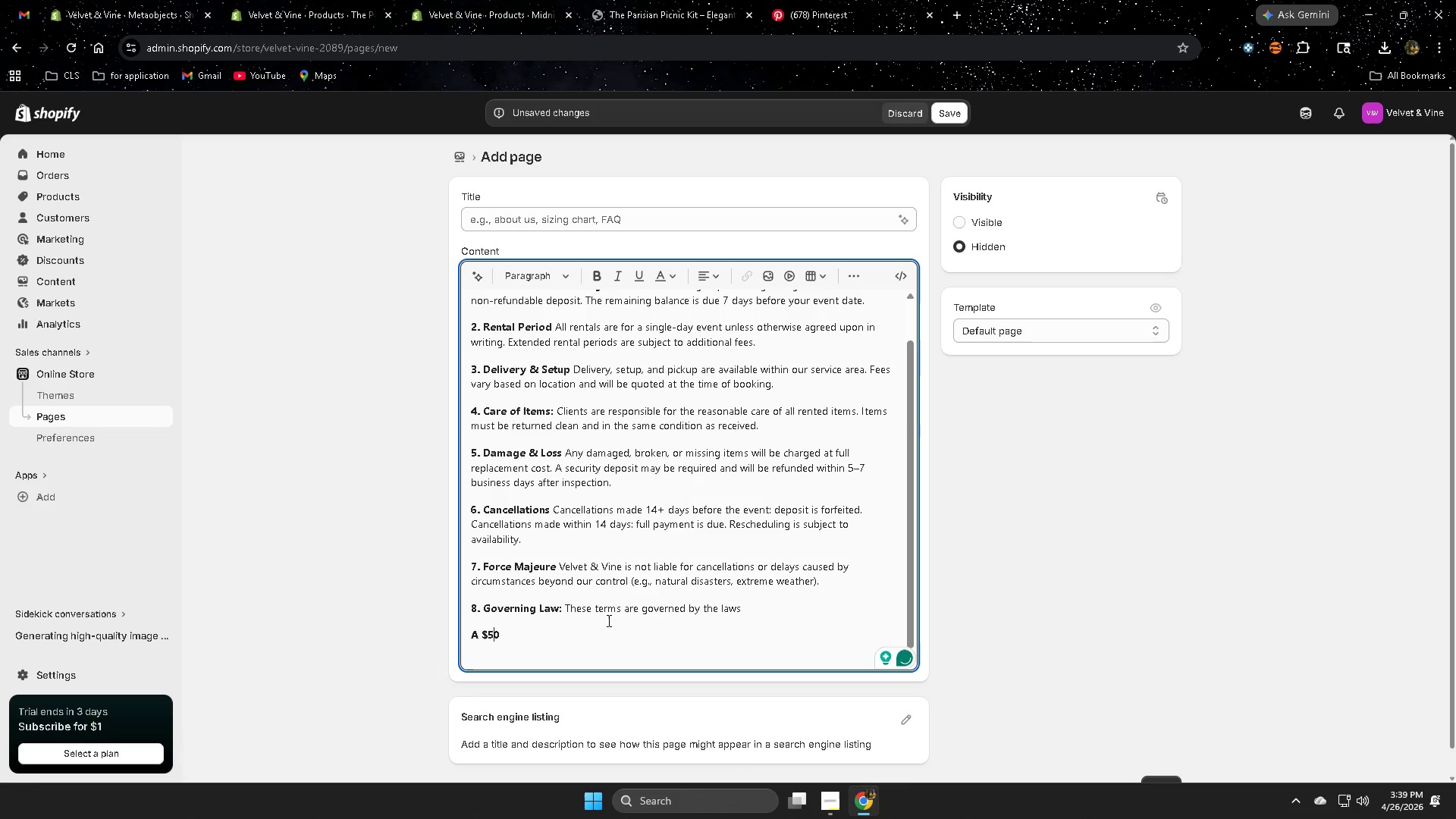 
key(ArrowLeft)
 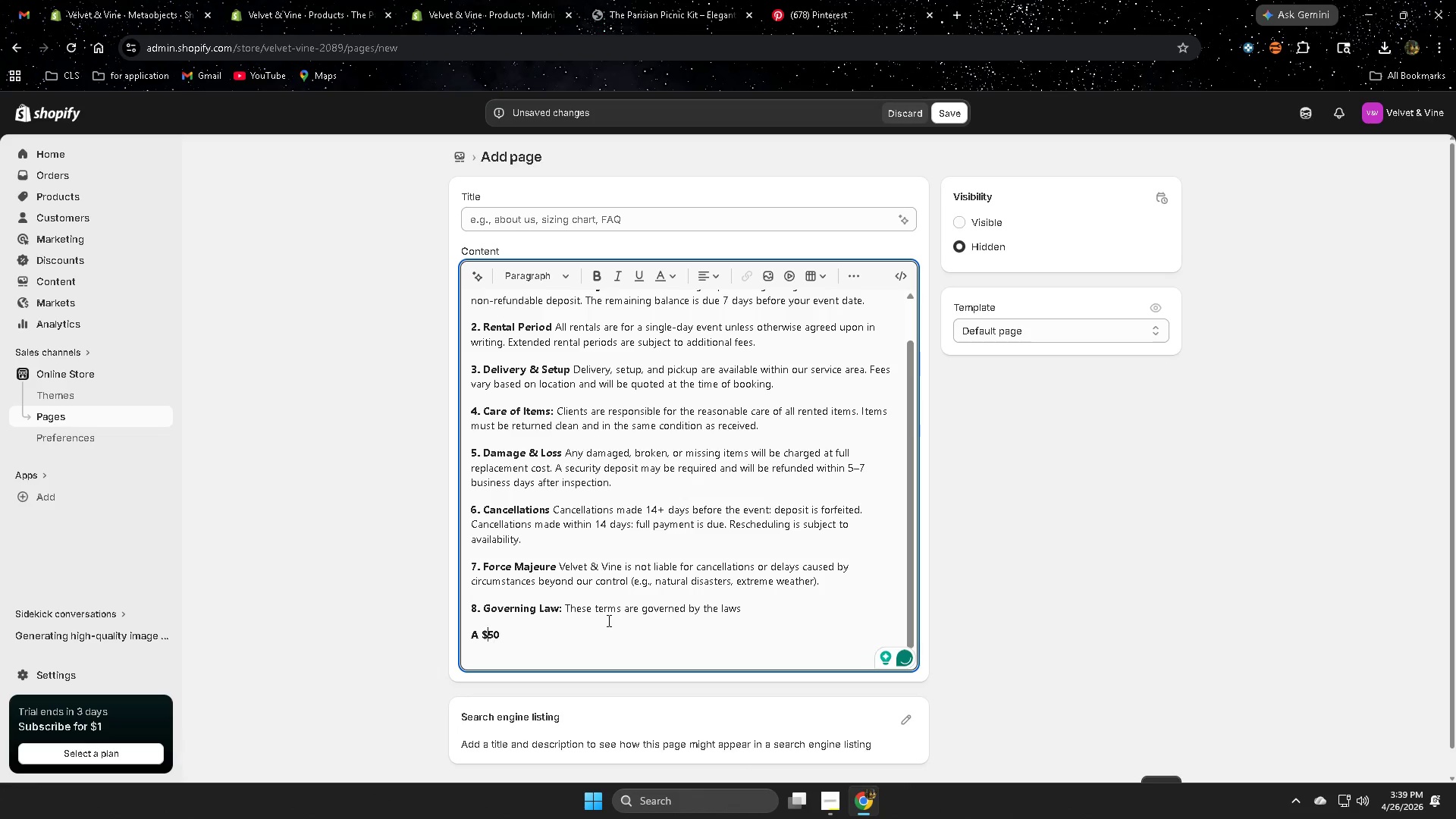 
key(ArrowLeft)
 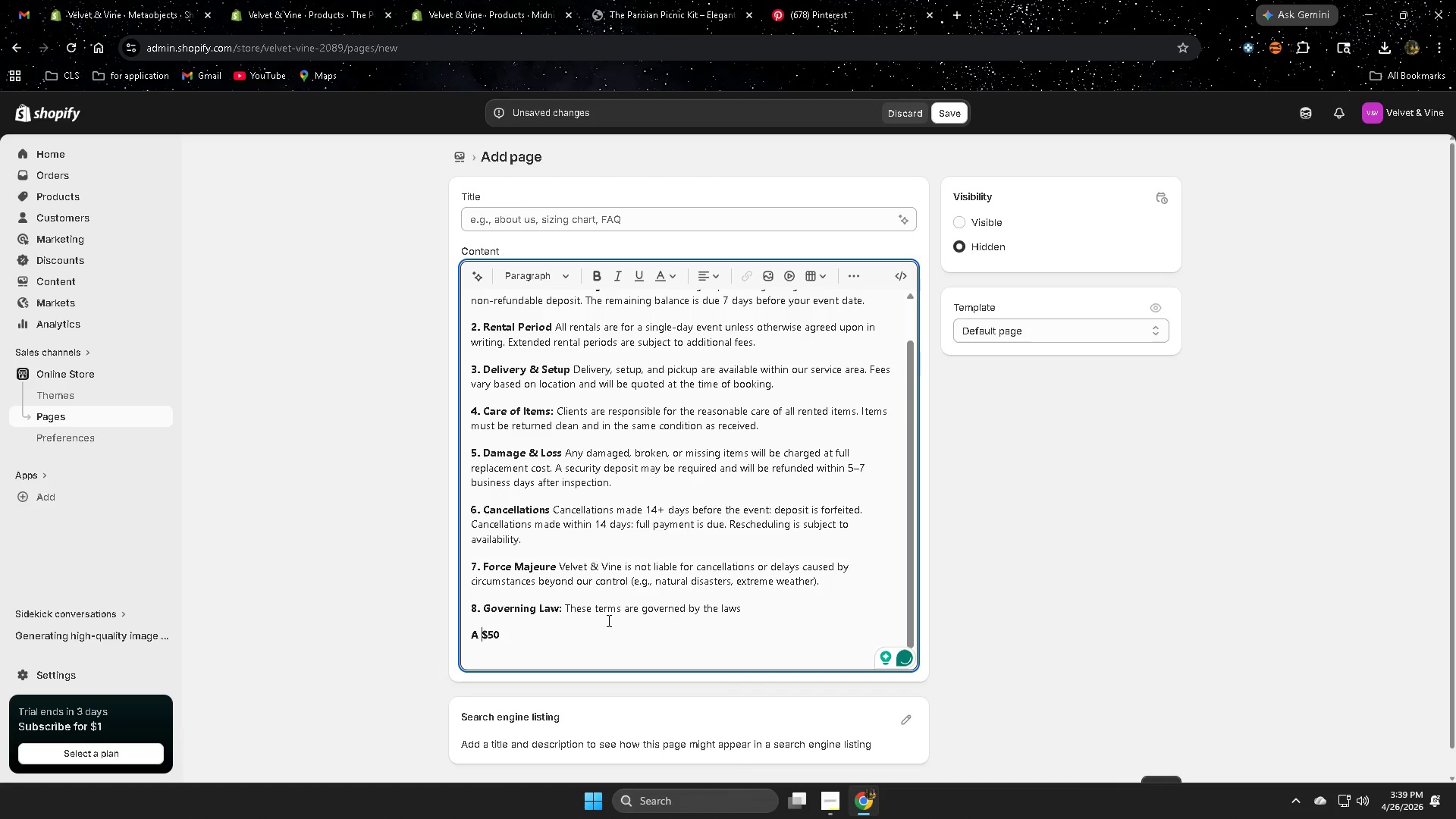 
key(ArrowLeft)
 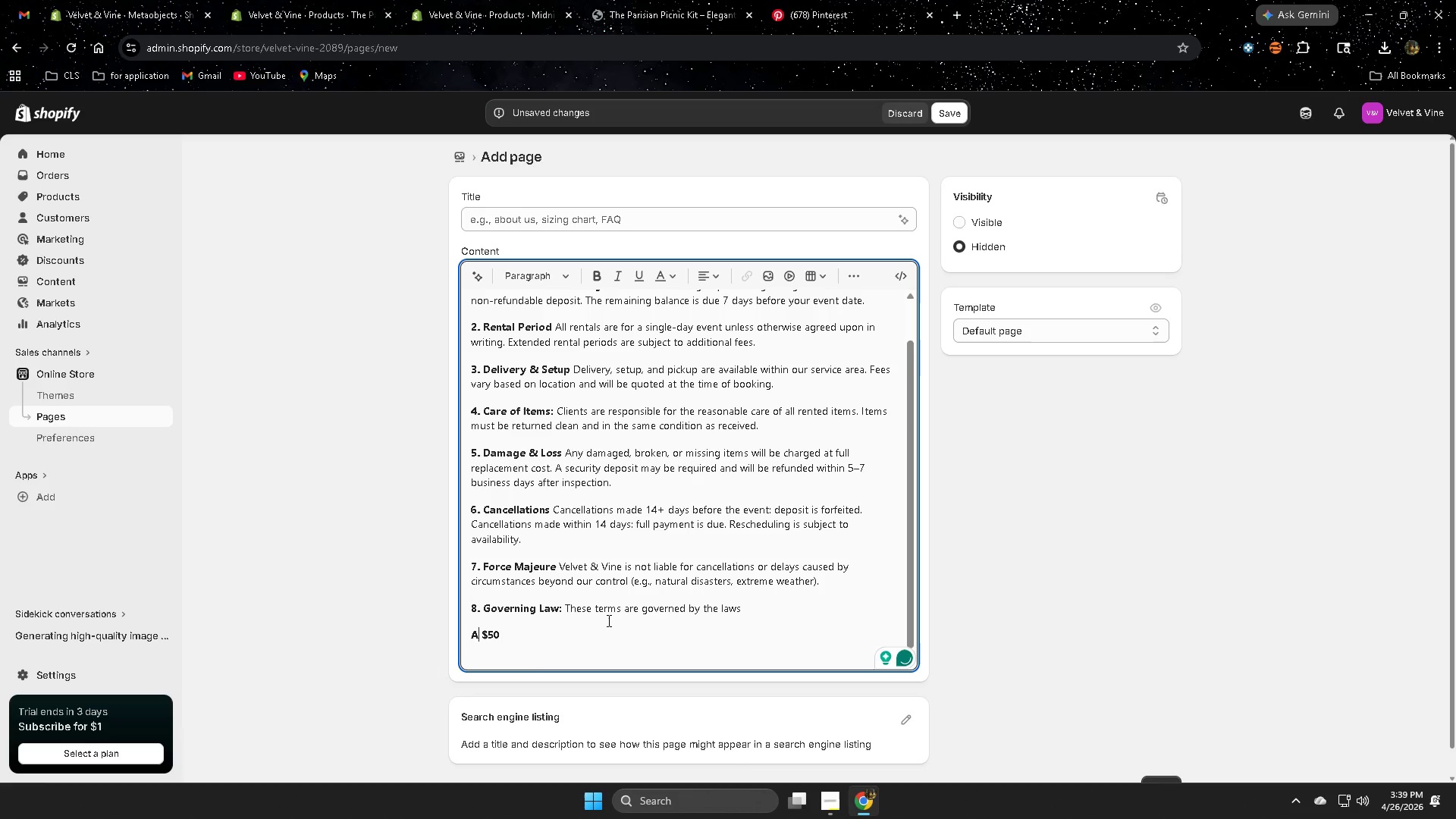 
key(Backspace)
 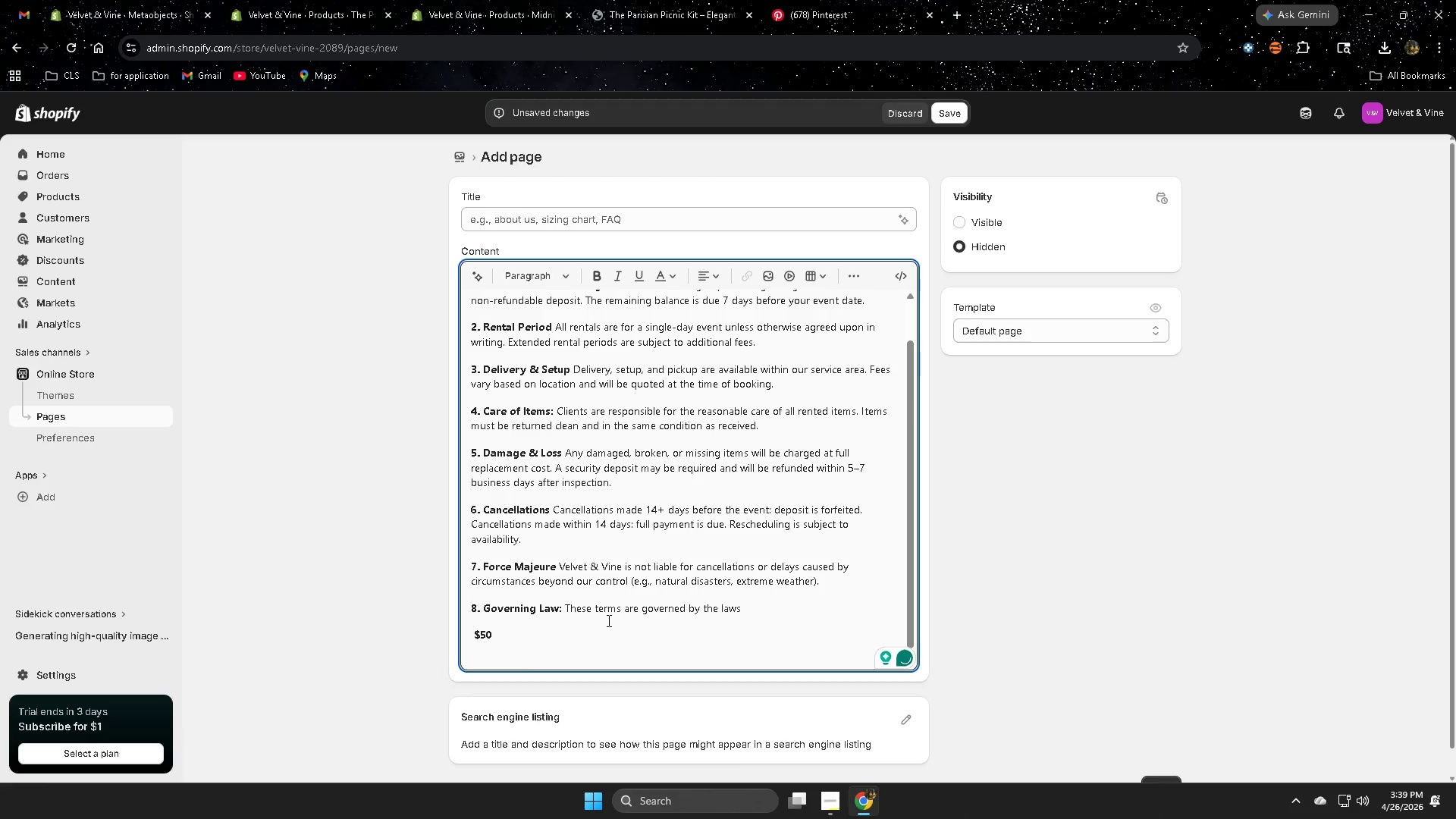 
key(Shift+ShiftRight)
 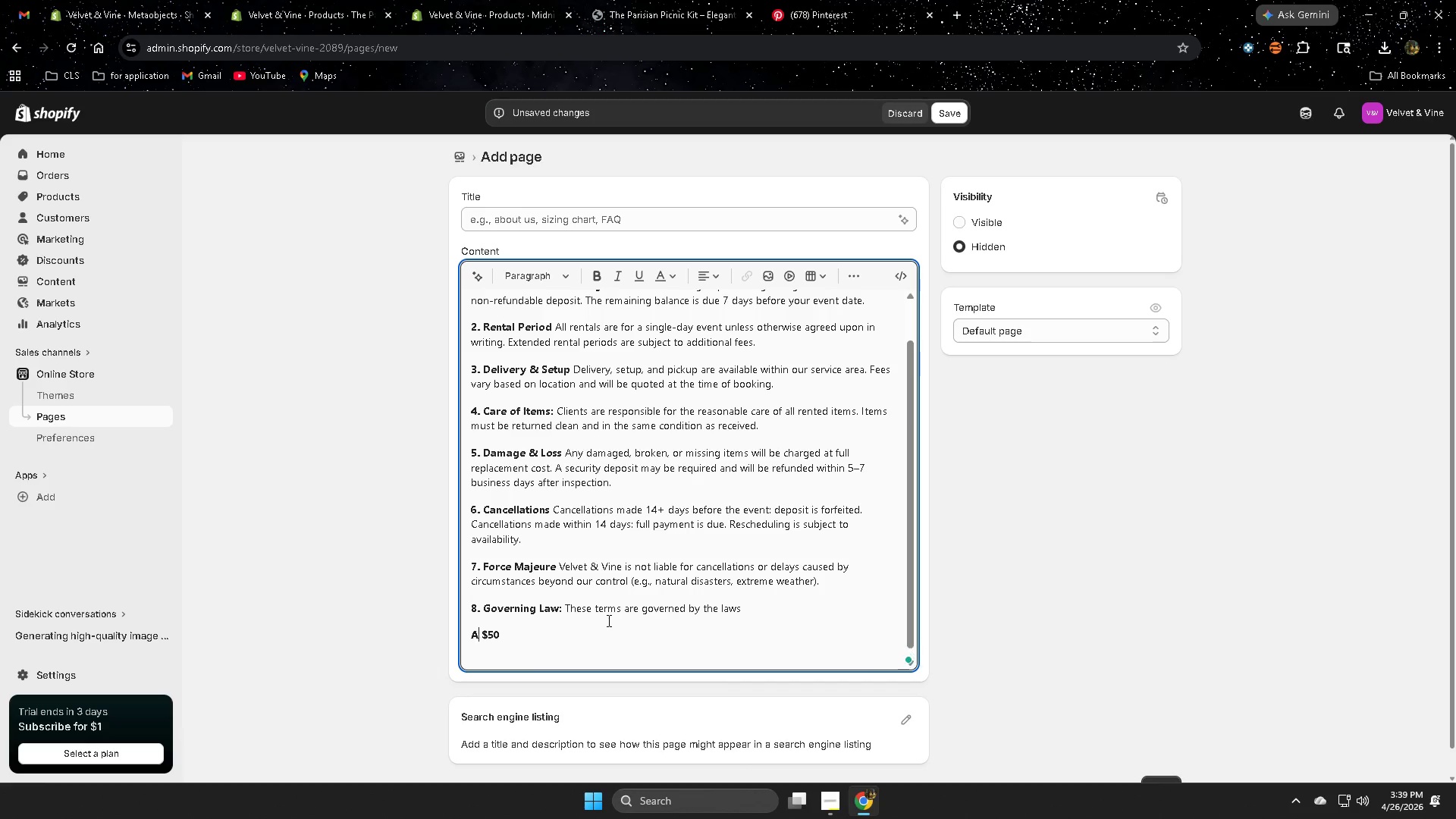 
key(Shift+A)
 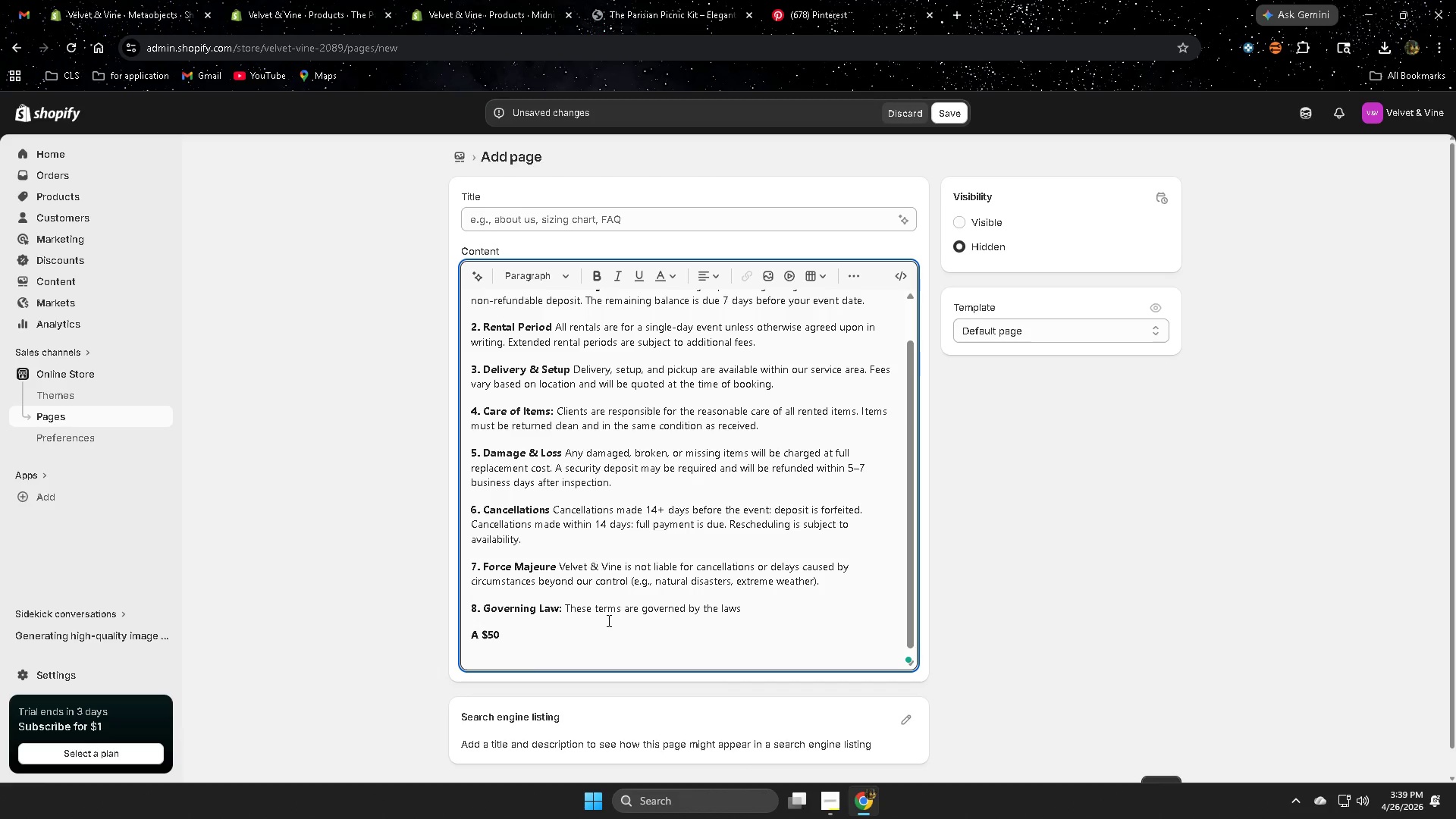 
key(Backspace)
 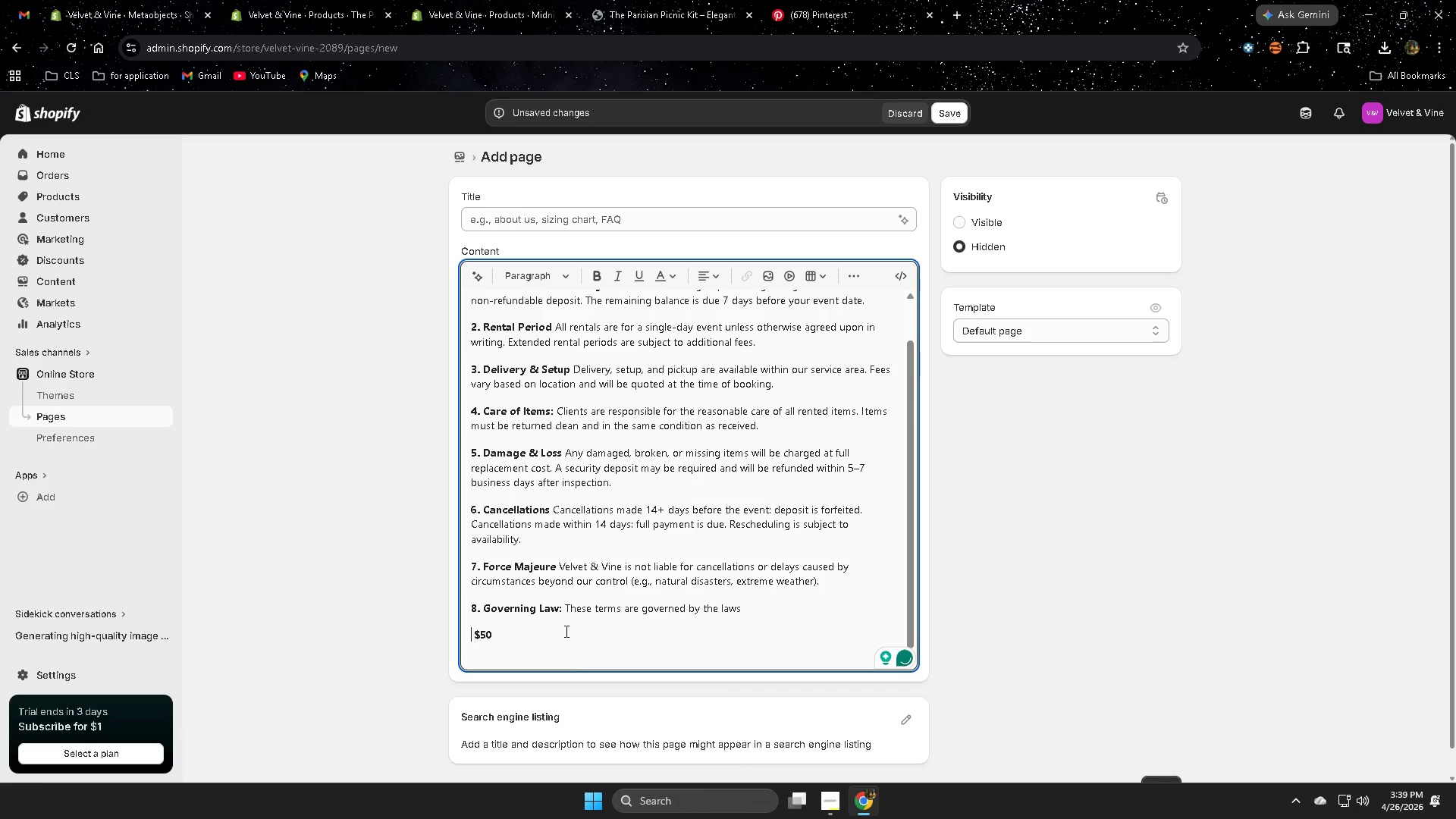 
left_click([326, 587])
 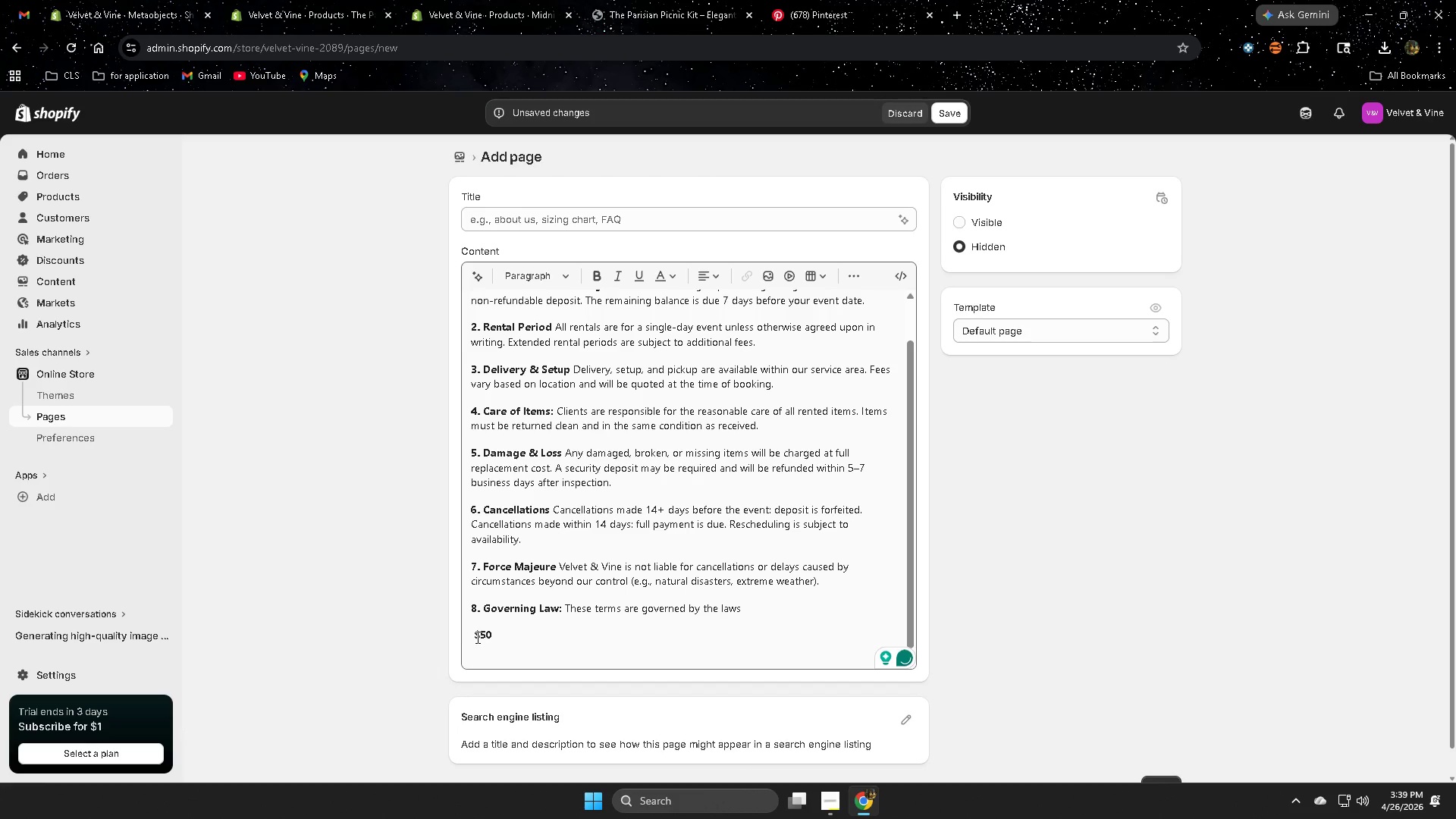 
left_click([476, 637])
 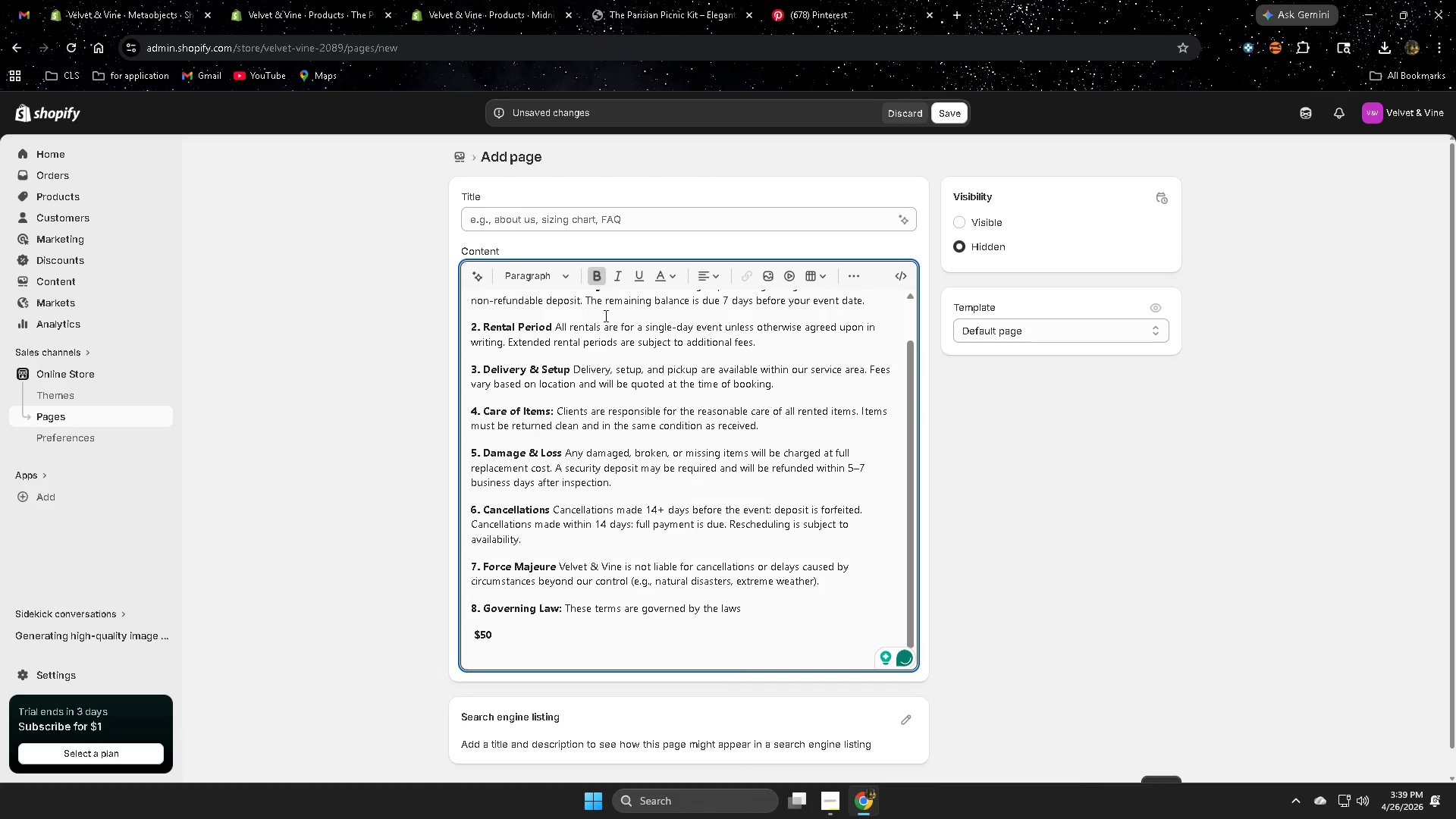 
left_click([597, 277])
 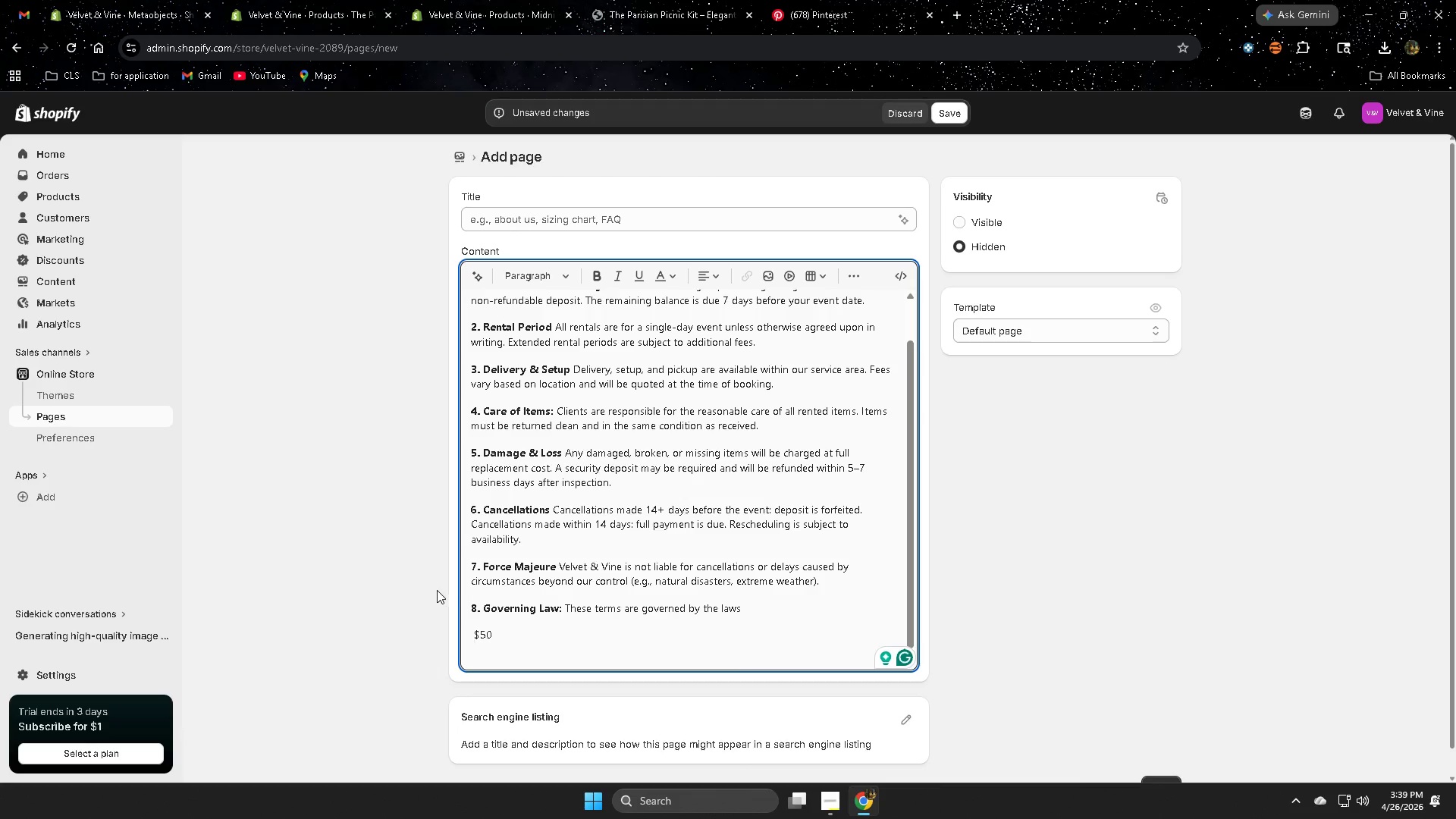 
key(Space)
 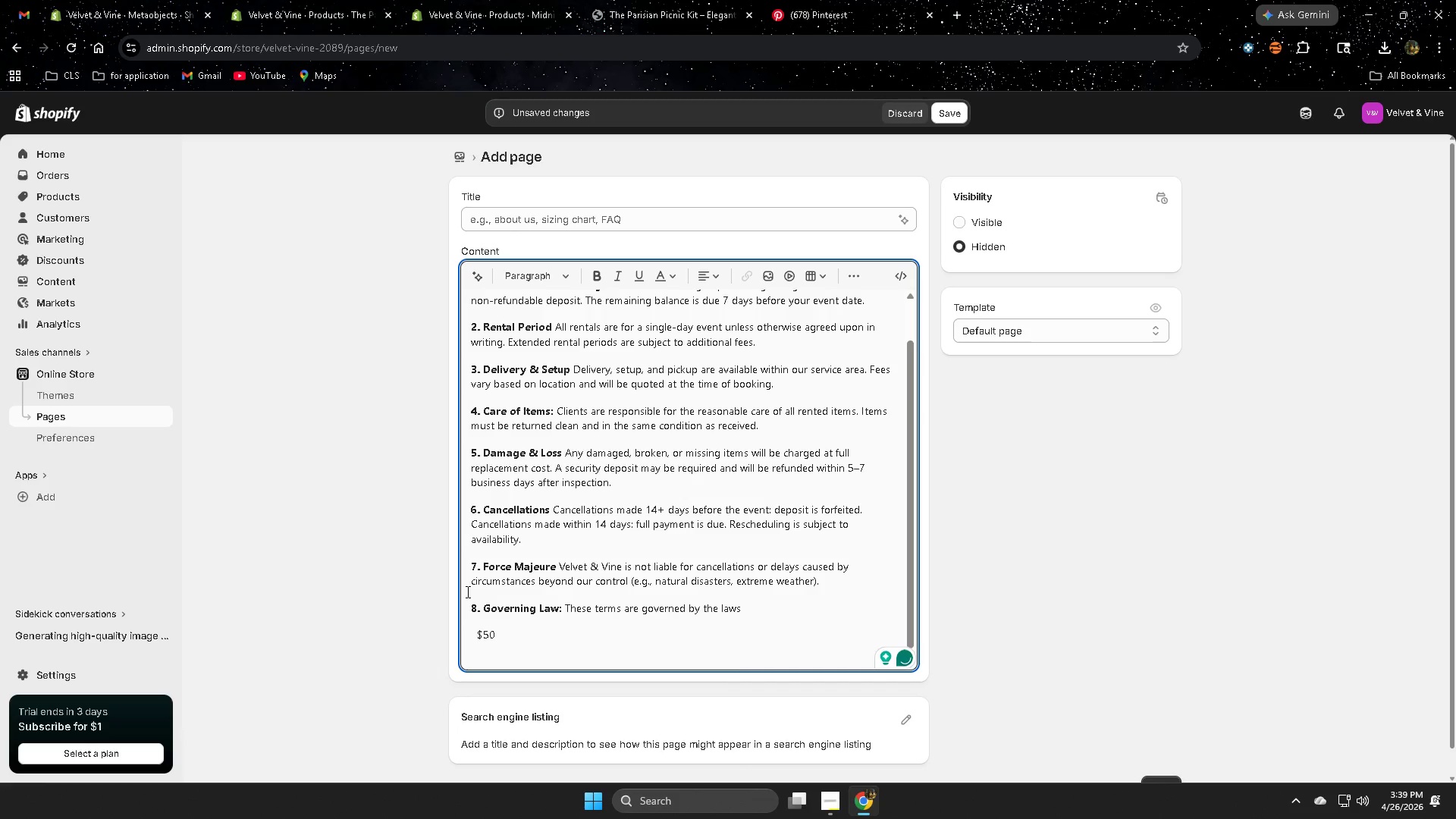 
key(ArrowLeft)
 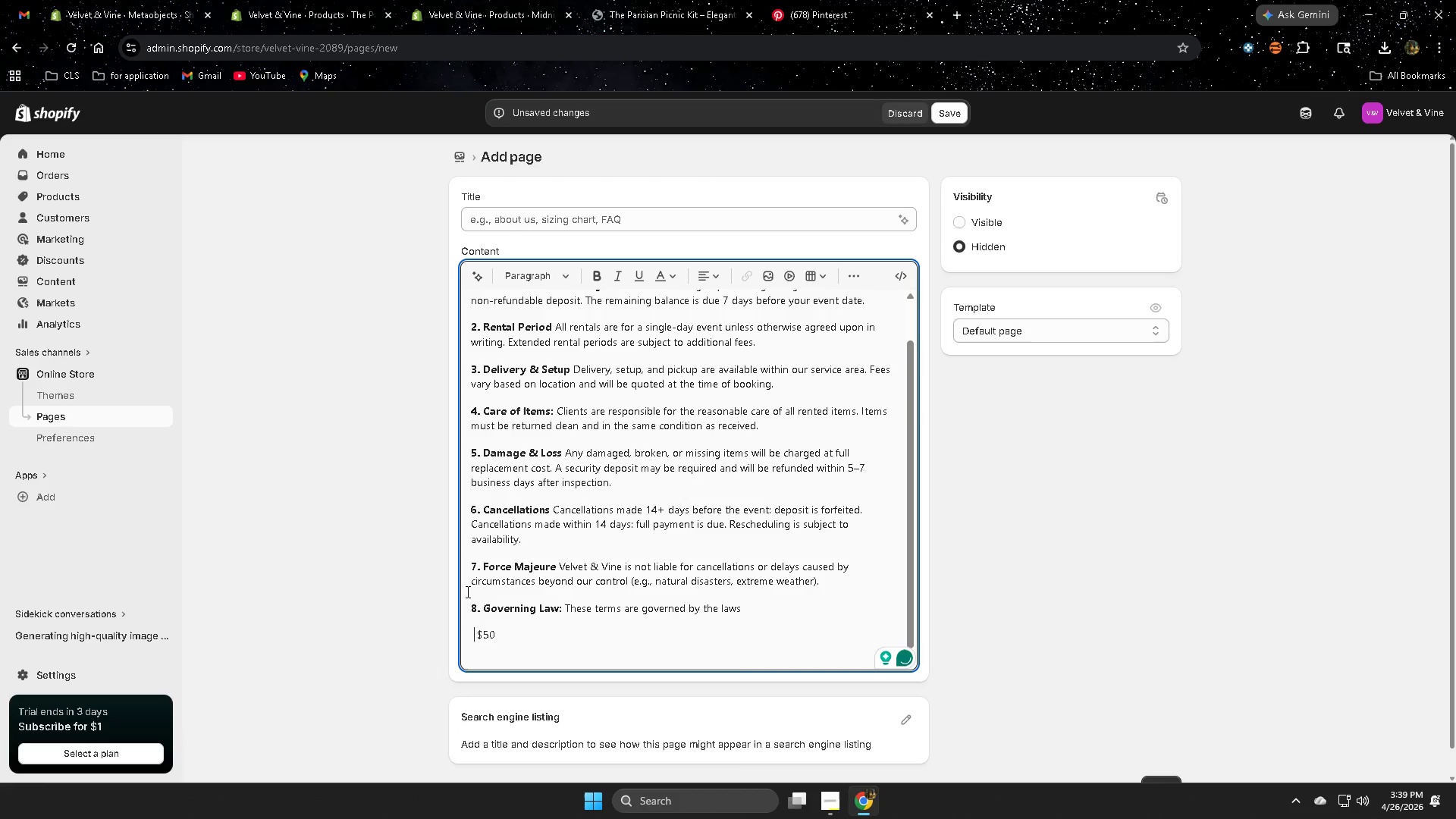 
key(Shift+A)
 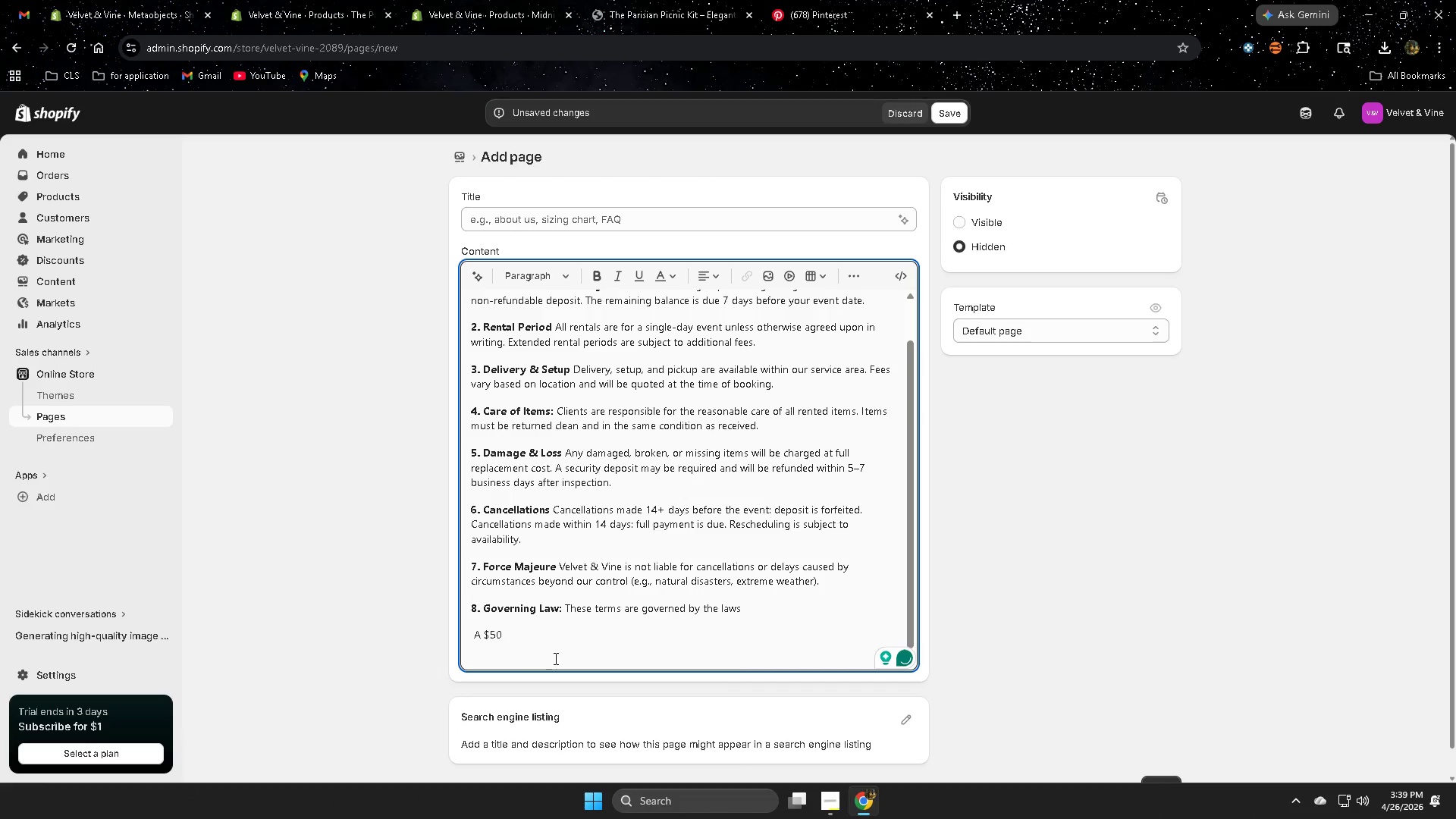 
left_click([554, 642])
 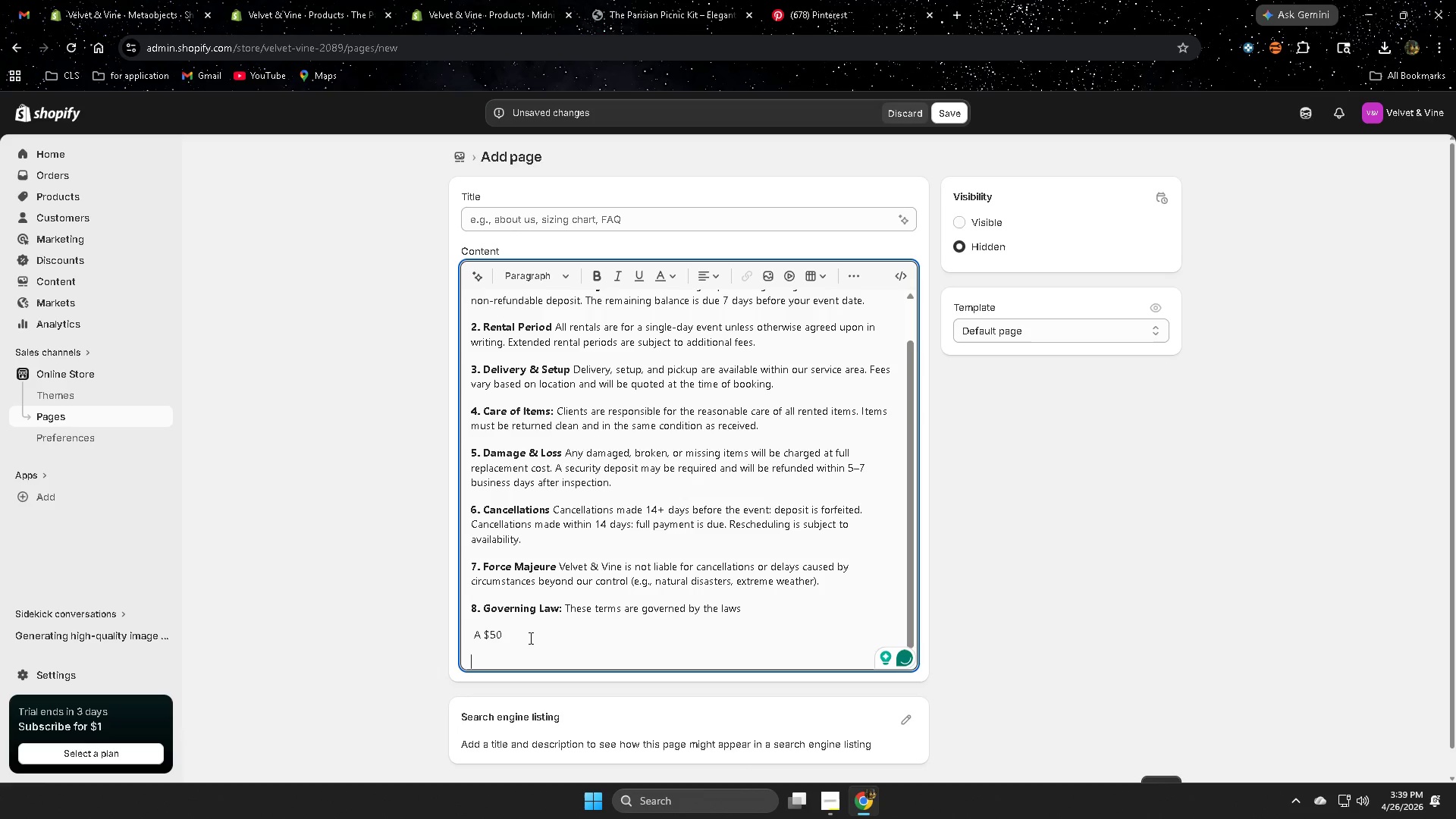 
left_click([528, 636])
 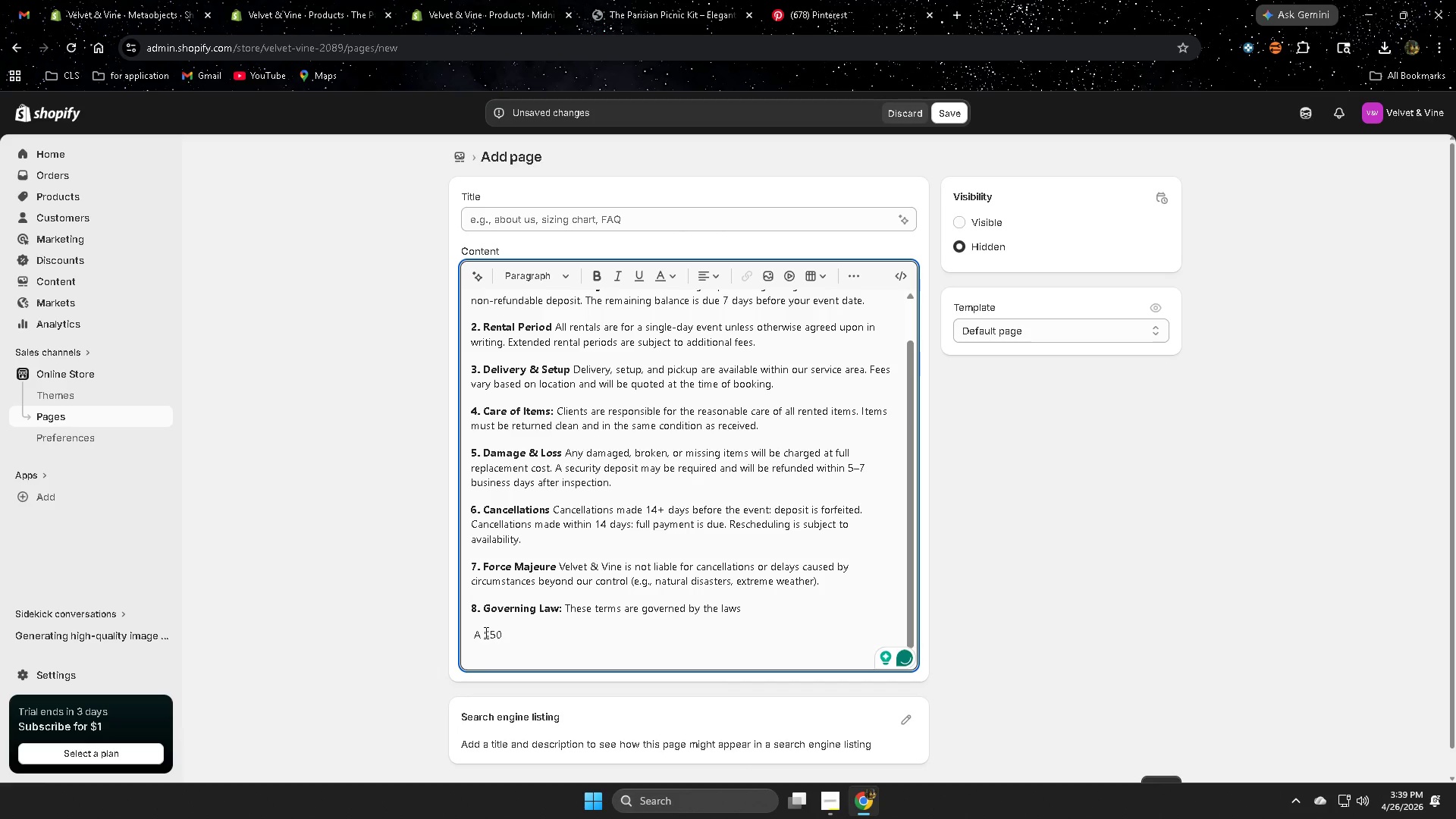 
left_click_drag(start_coordinate=[483, 633], to_coordinate=[502, 632])
 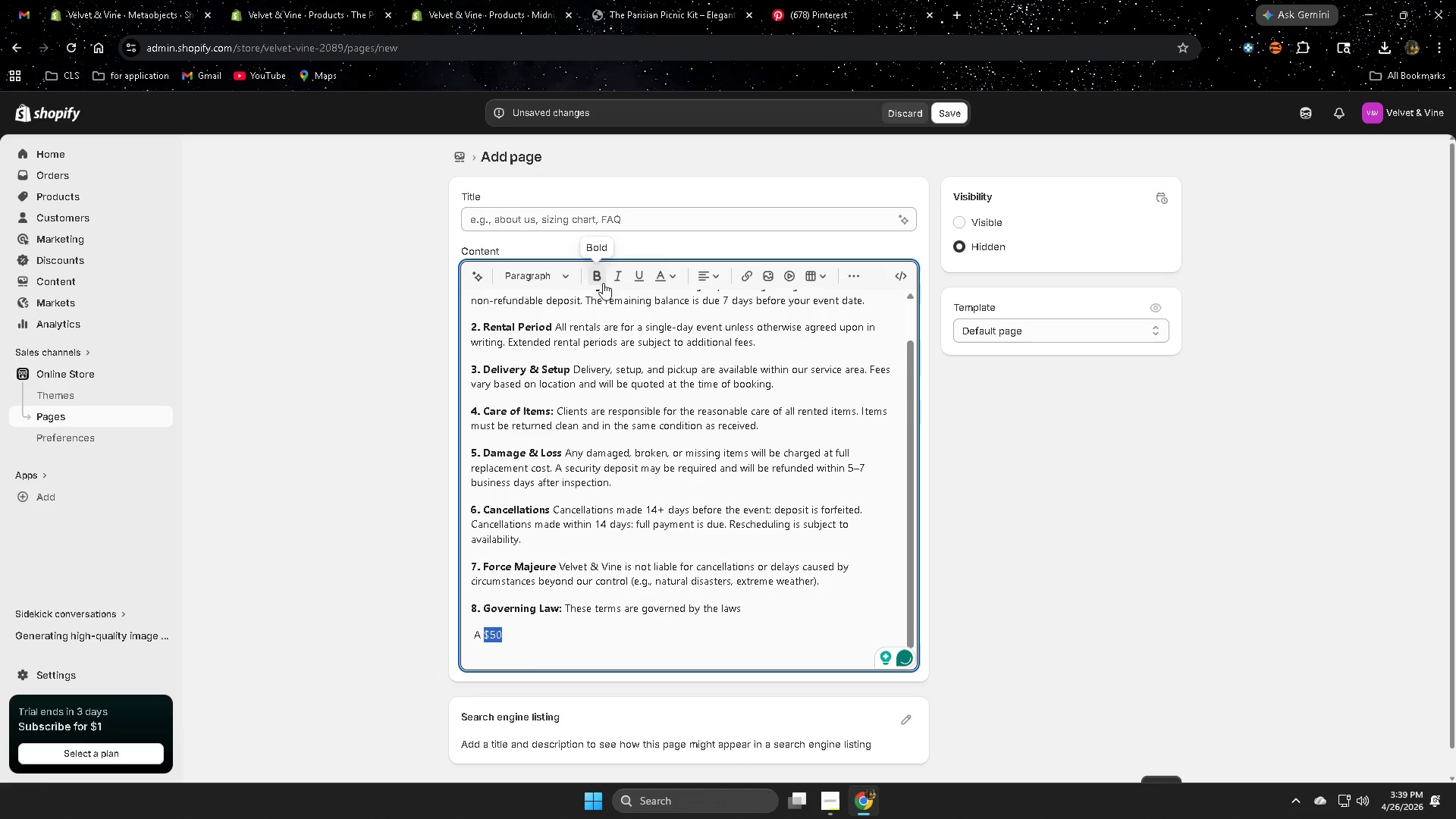 
left_click([598, 281])
 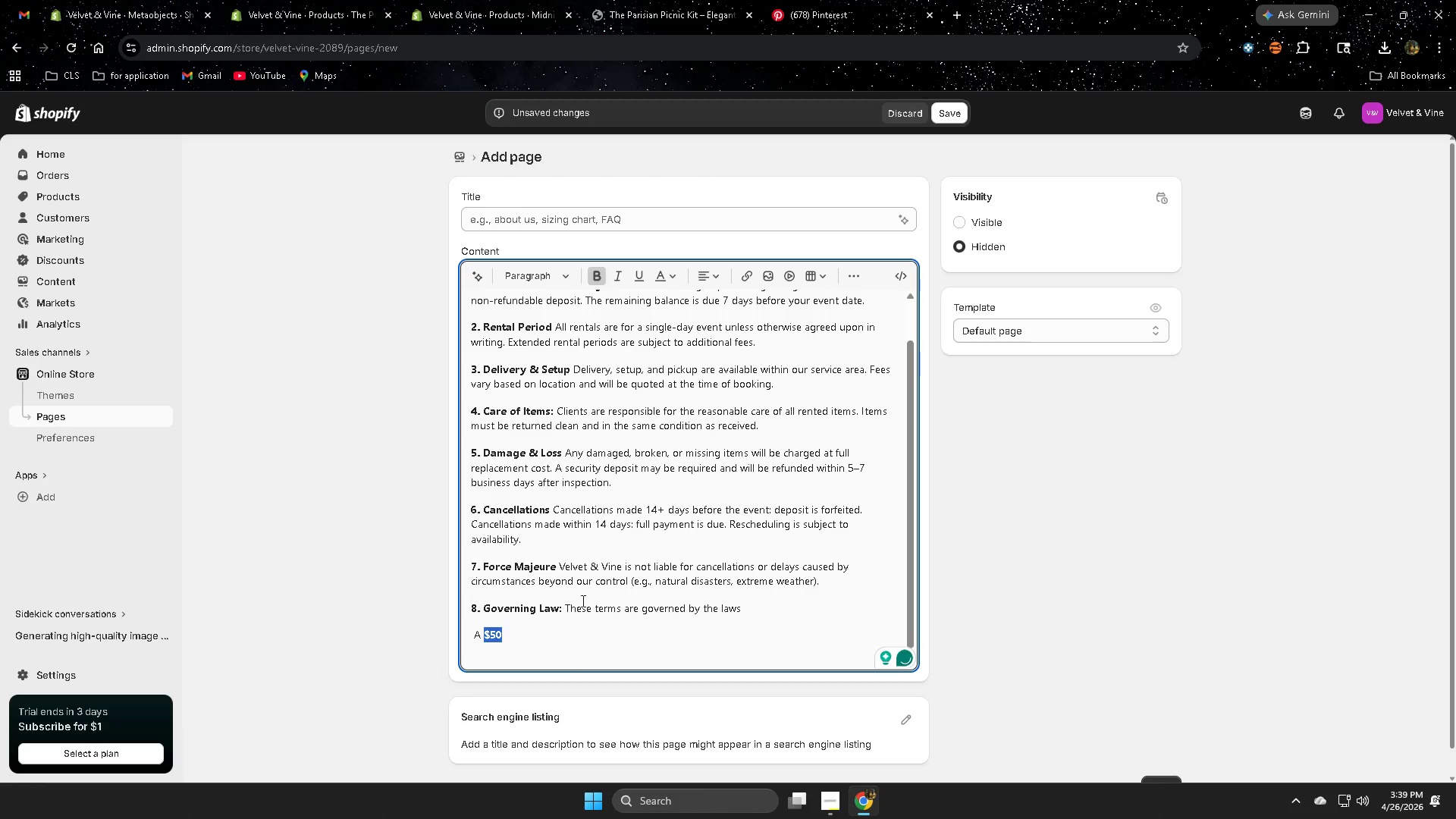 
left_click([558, 637])
 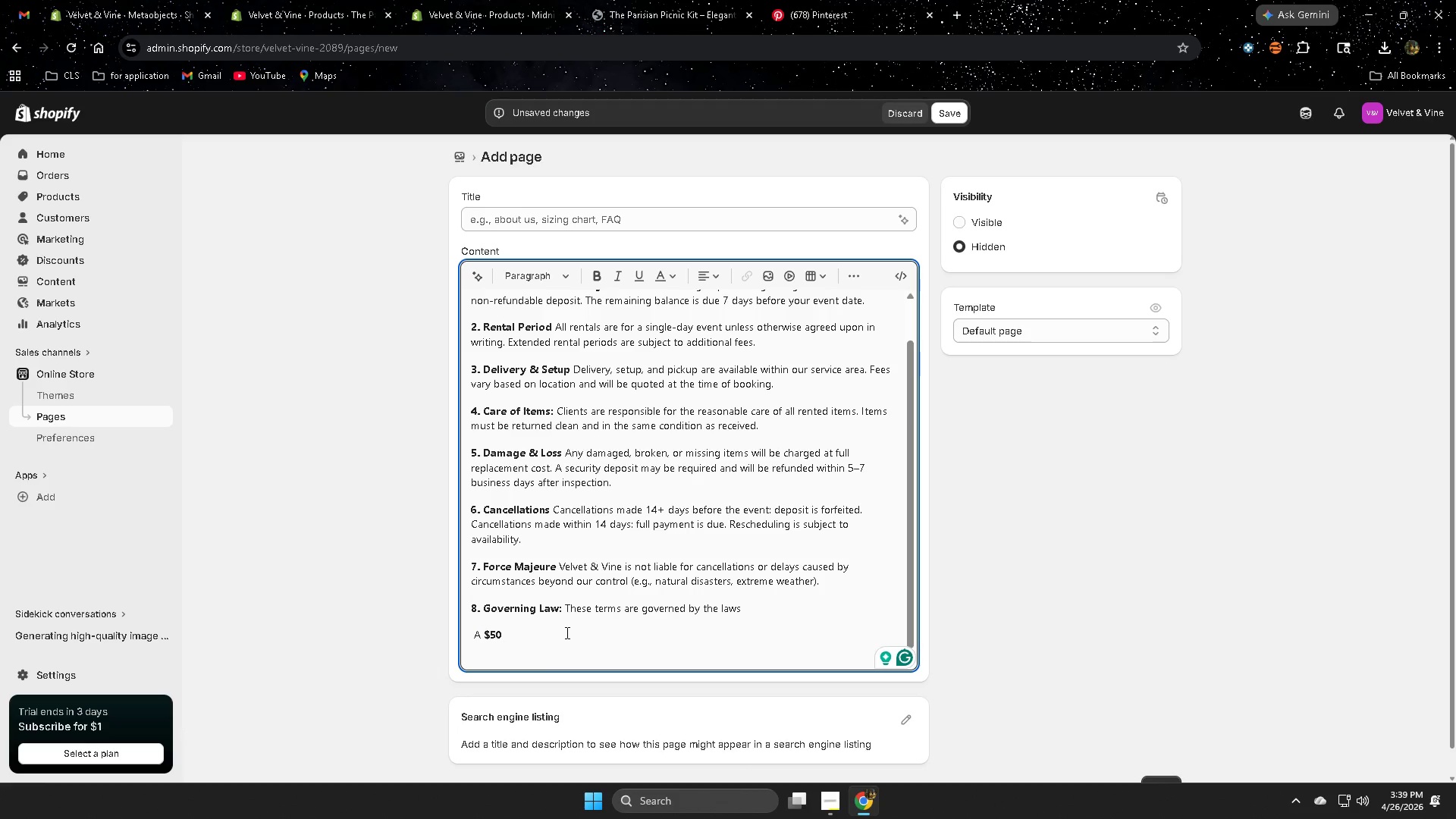 
type(Late fee will be applierd)
key(Backspace)
key(Backspace)
type(d for w)
key(Backspace)
type(each day past the agreed return date.)
 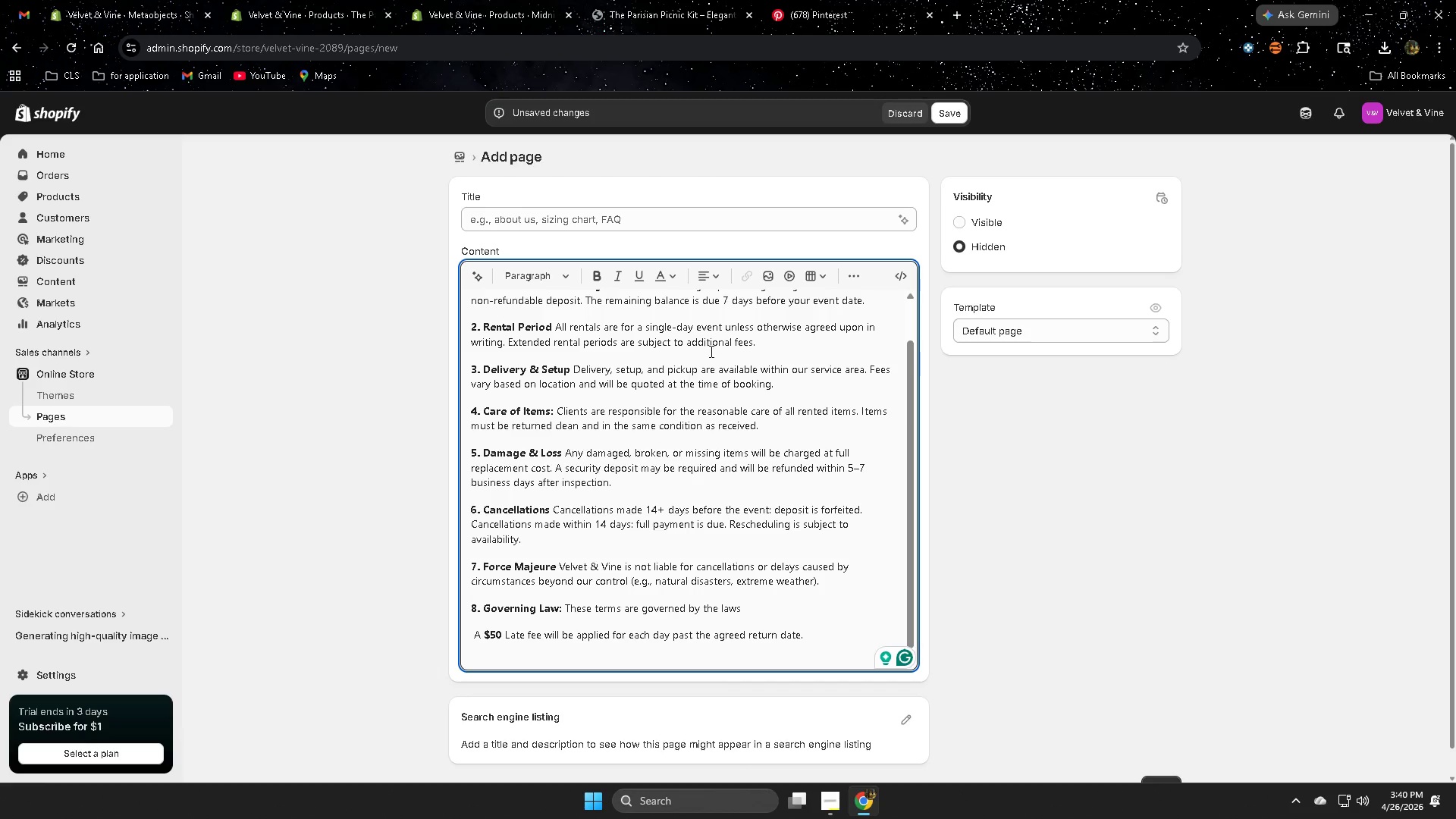 
wait(11.84)
 